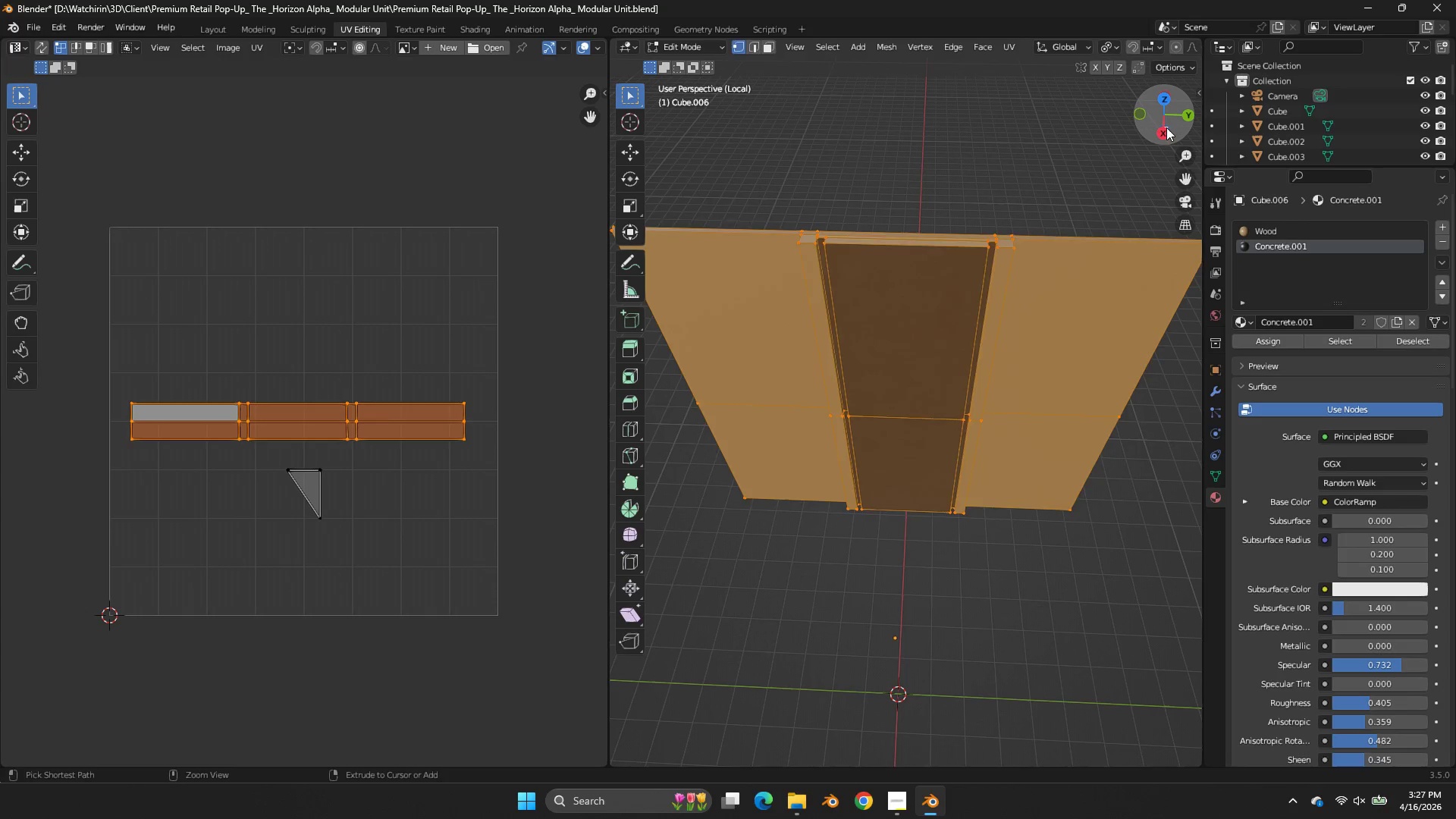 
key(Control+Z)
 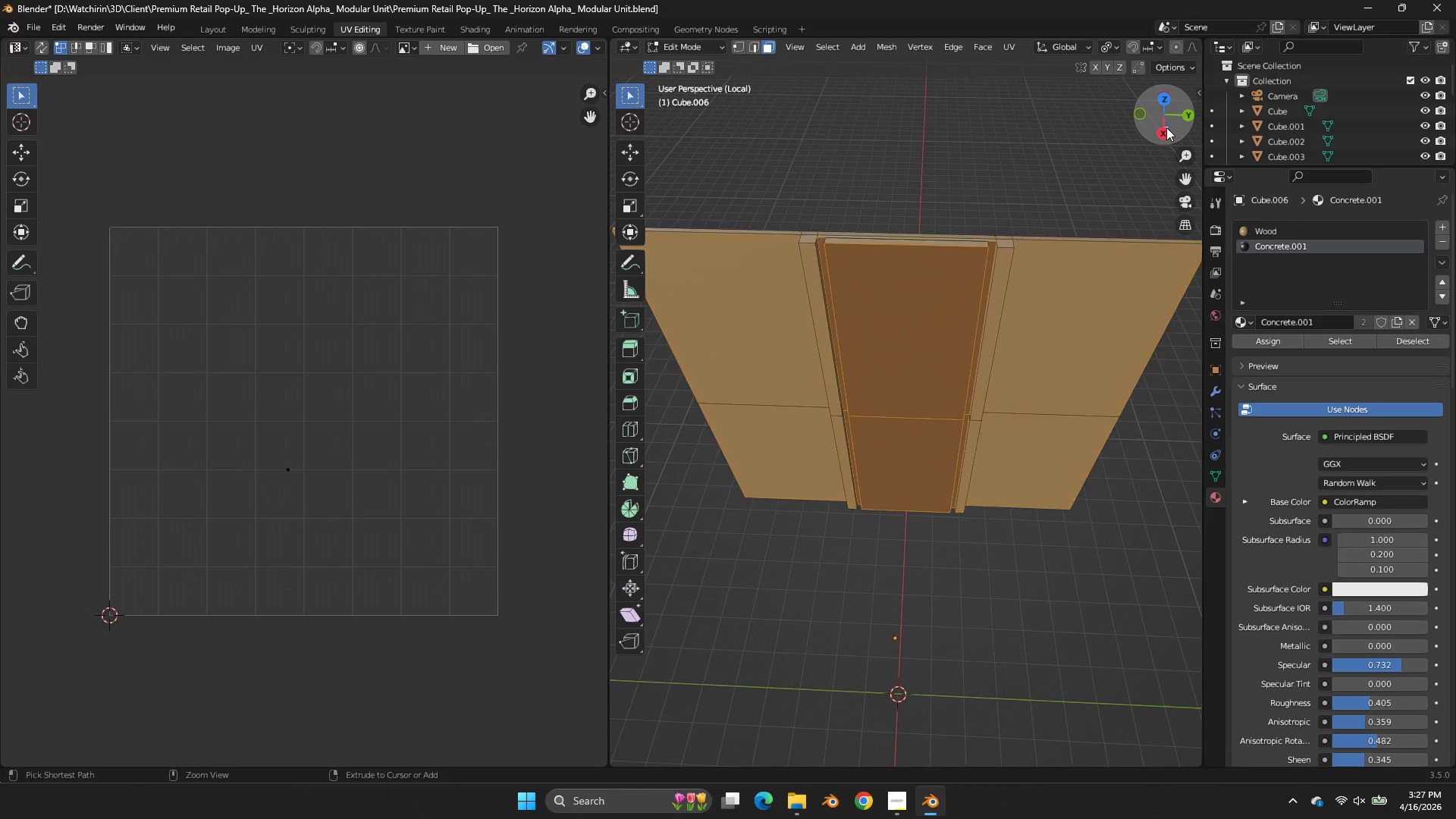 
key(Control+Z)
 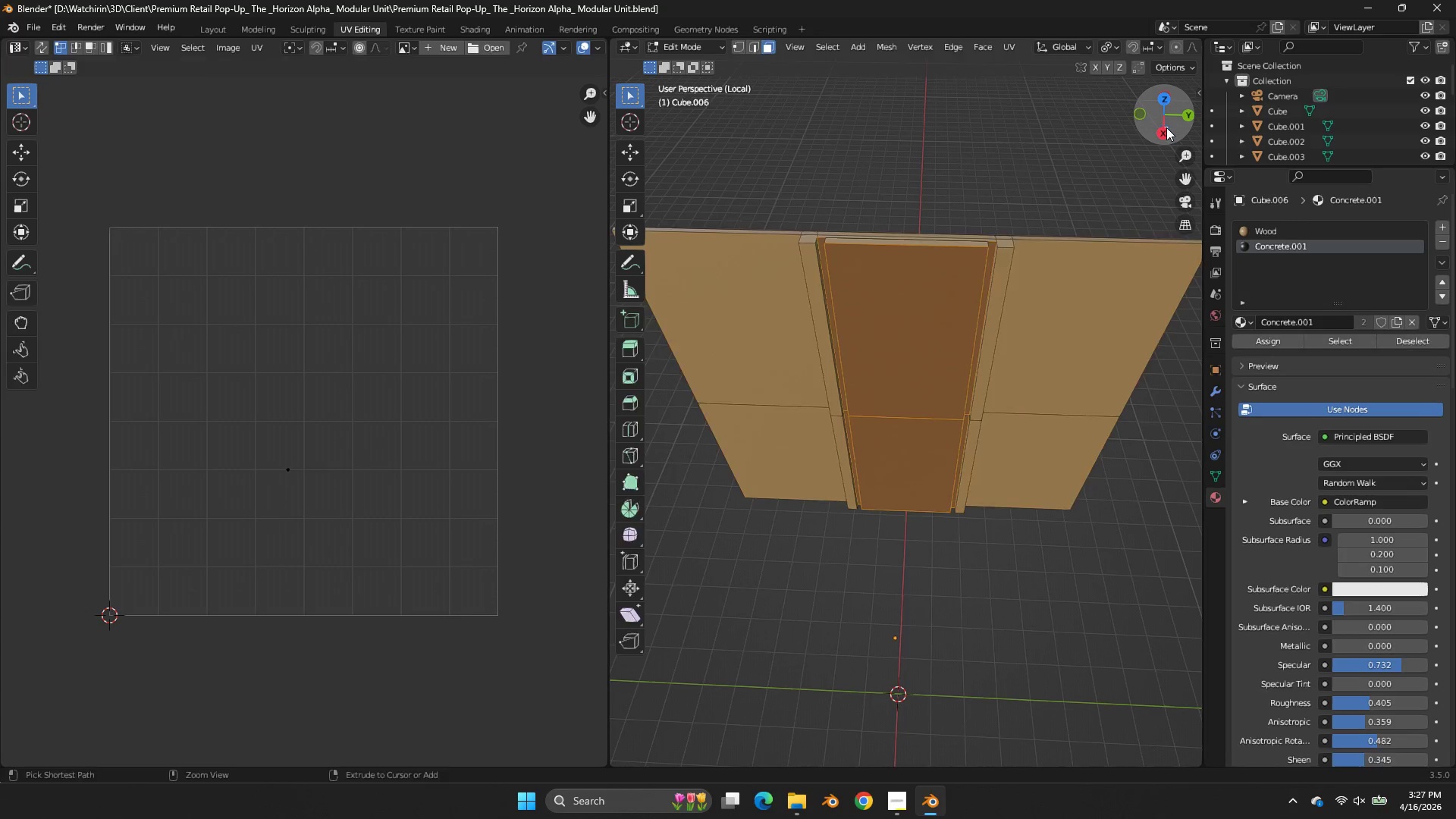 
key(Control+Z)
 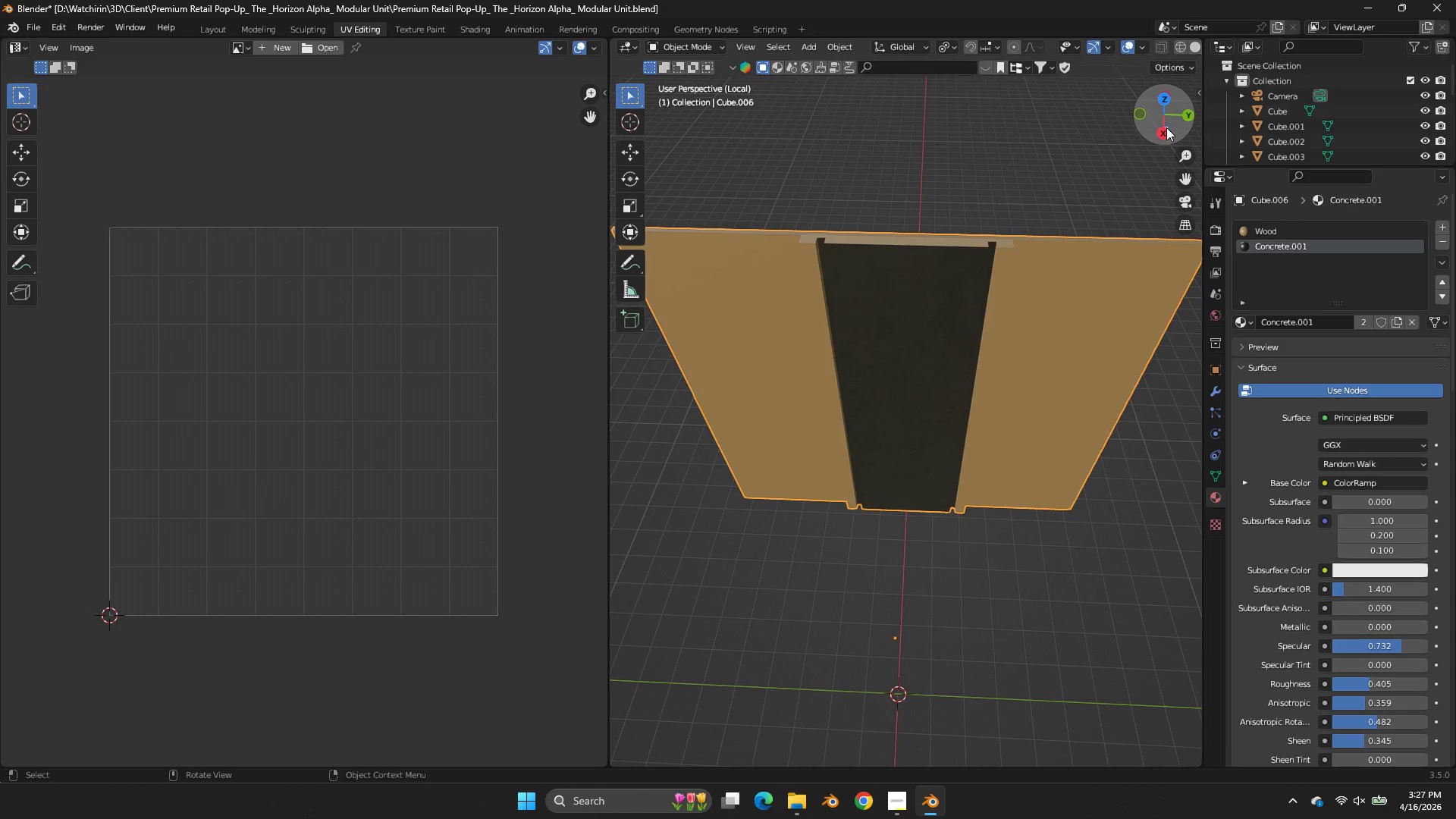 
key(Tab)
 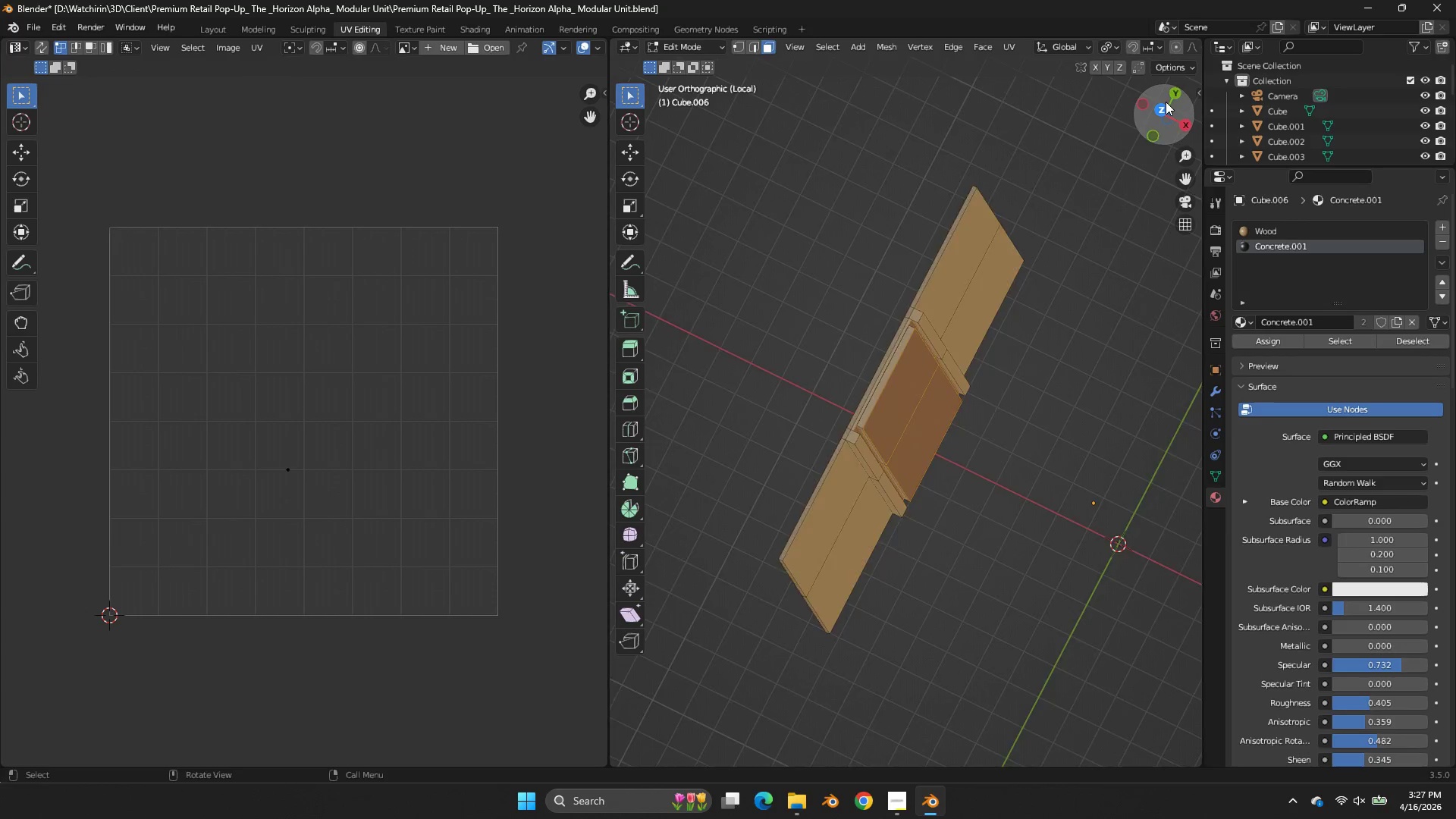 
double_click([1166, 102])
 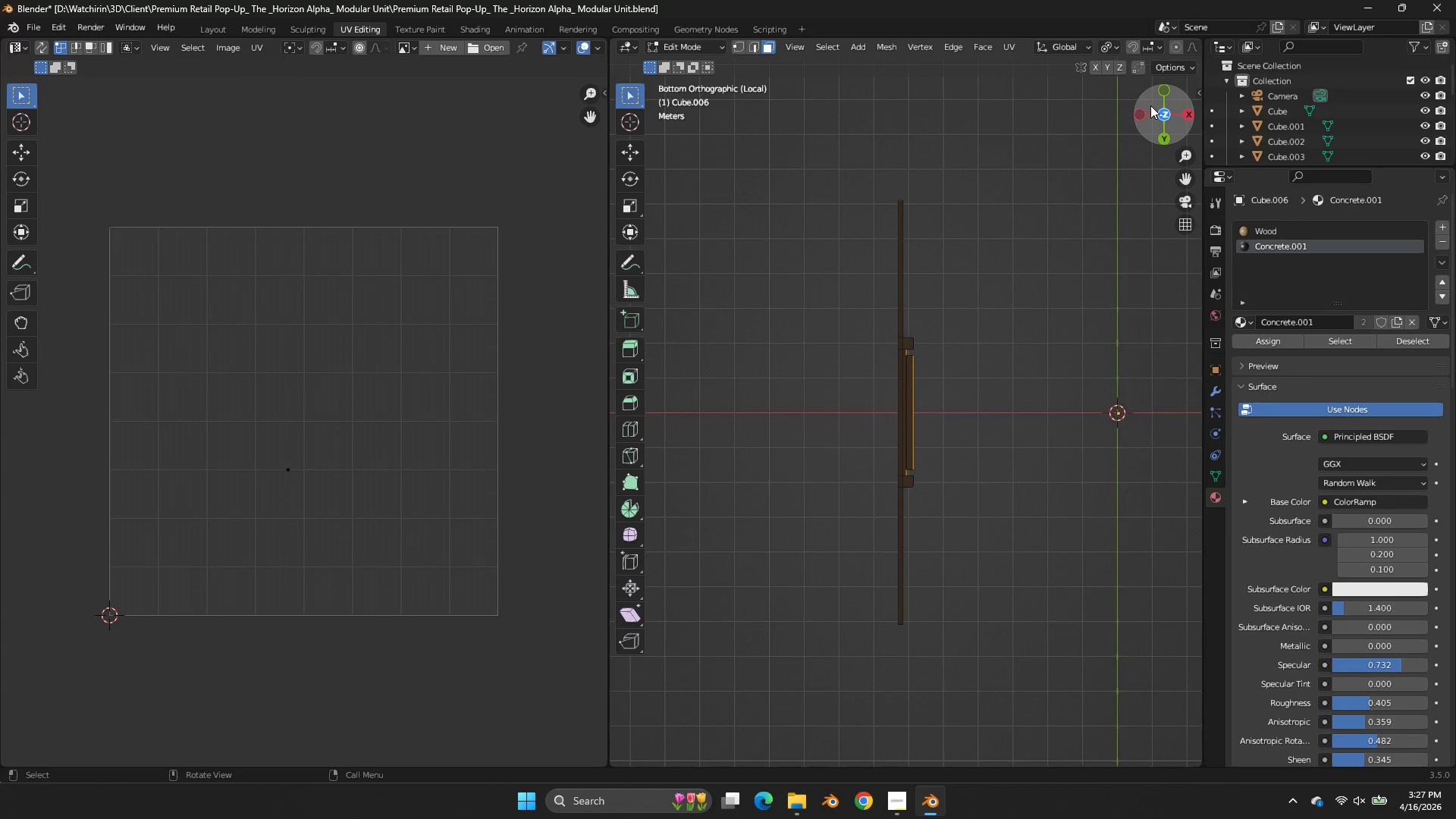 
left_click([1141, 112])
 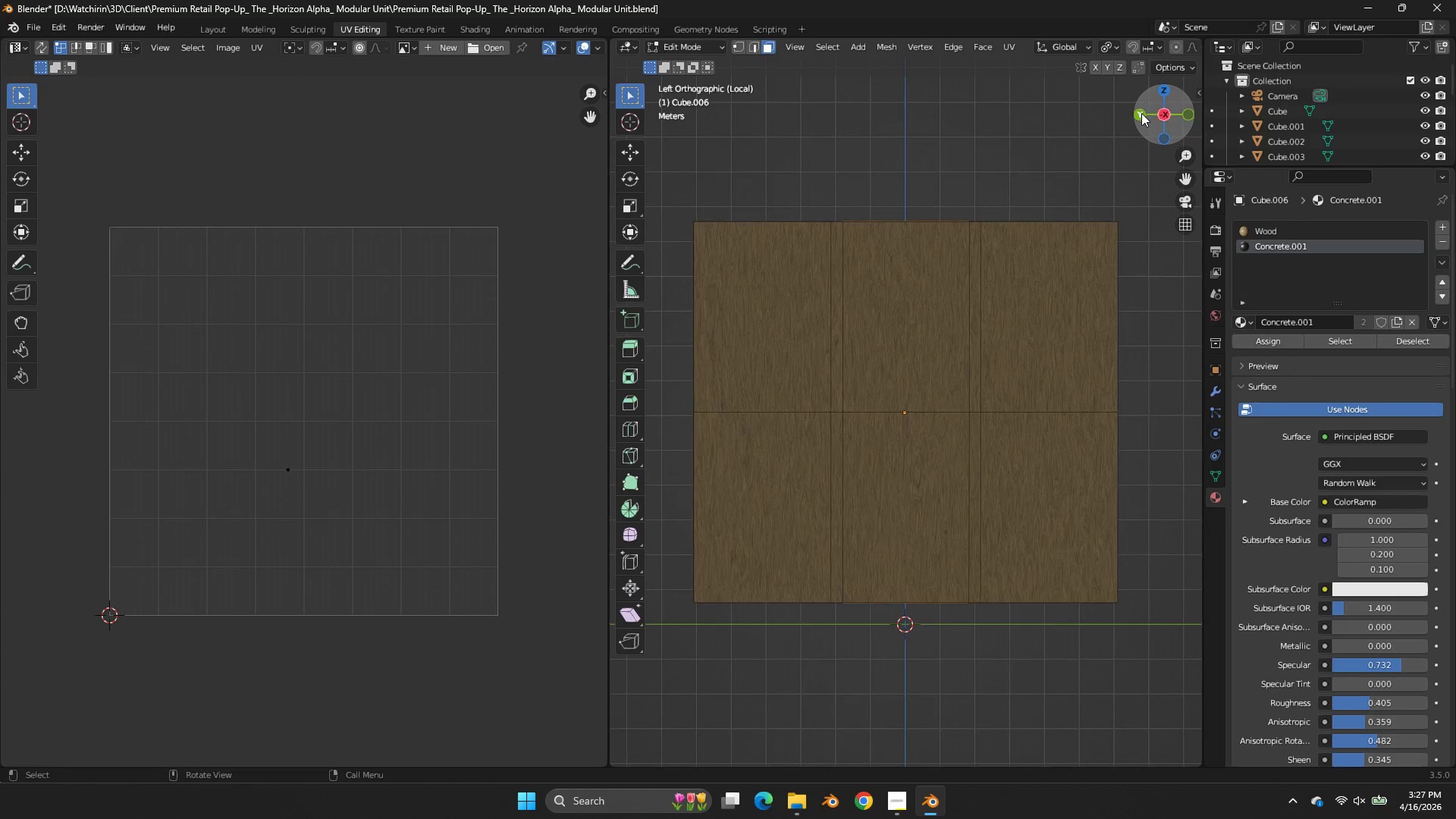 
left_click_drag(start_coordinate=[1150, 120], to_coordinate=[874, 134])
 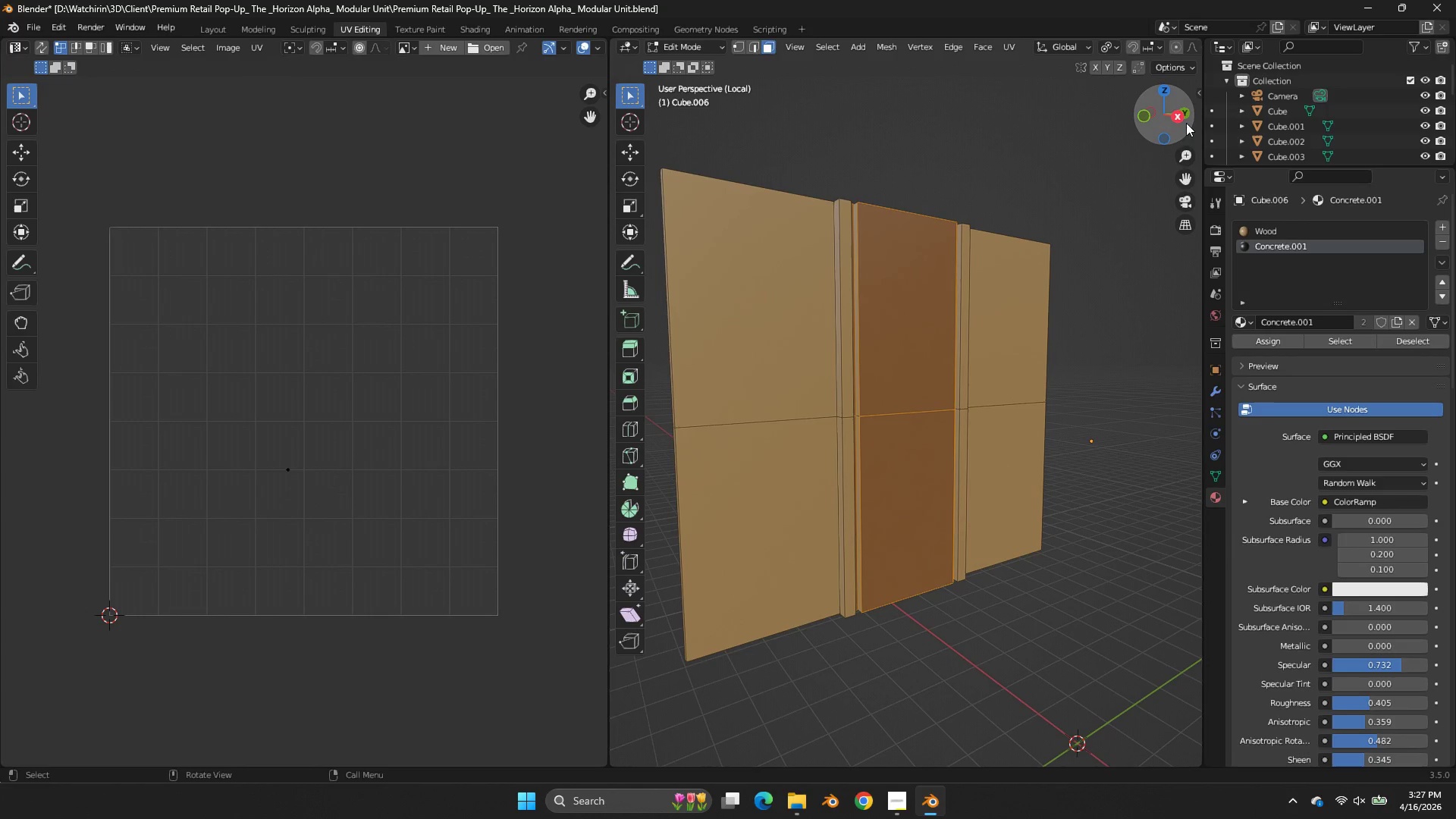 
left_click([1185, 123])
 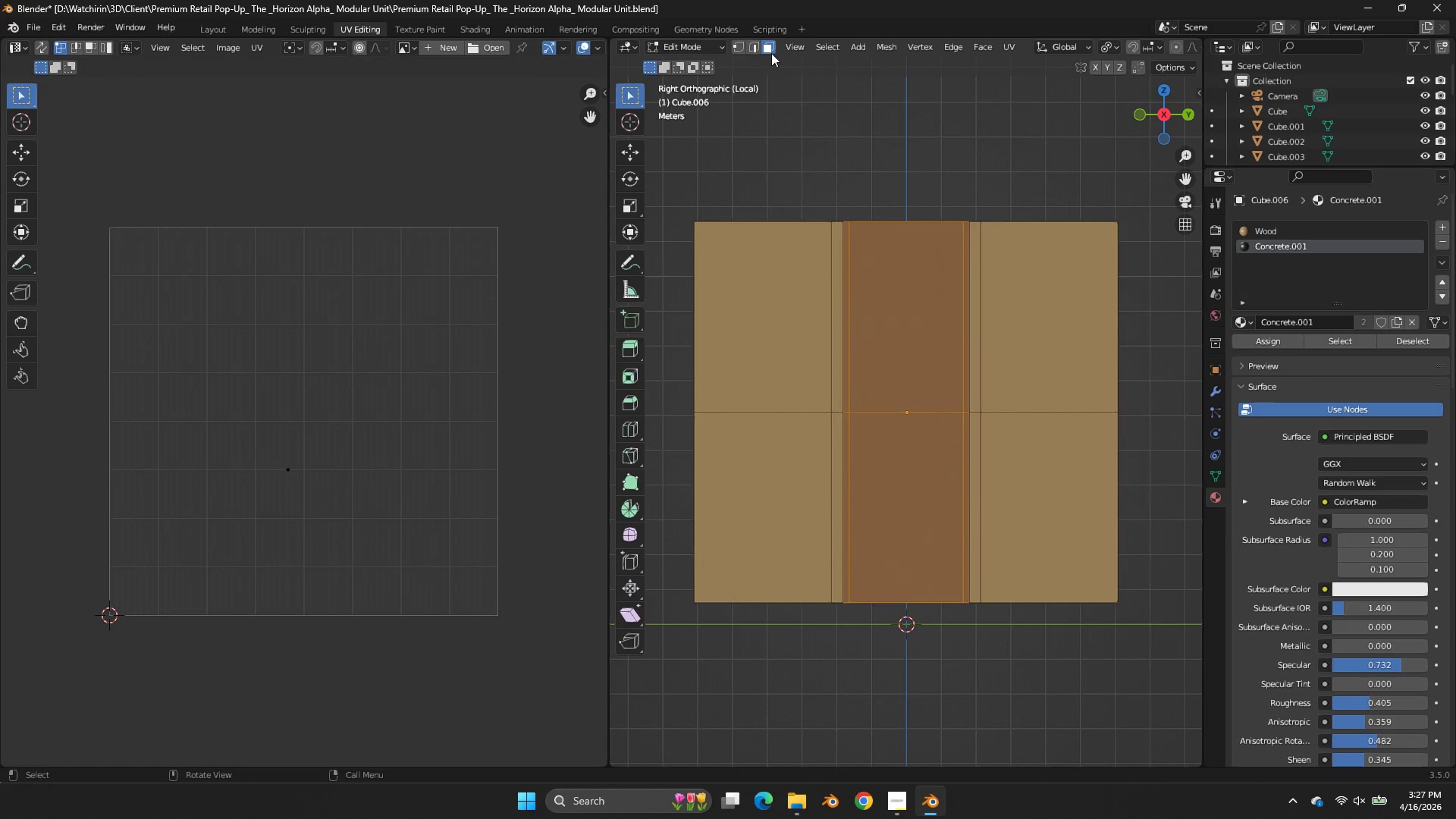 
left_click_drag(start_coordinate=[802, 309], to_coordinate=[774, 359])
 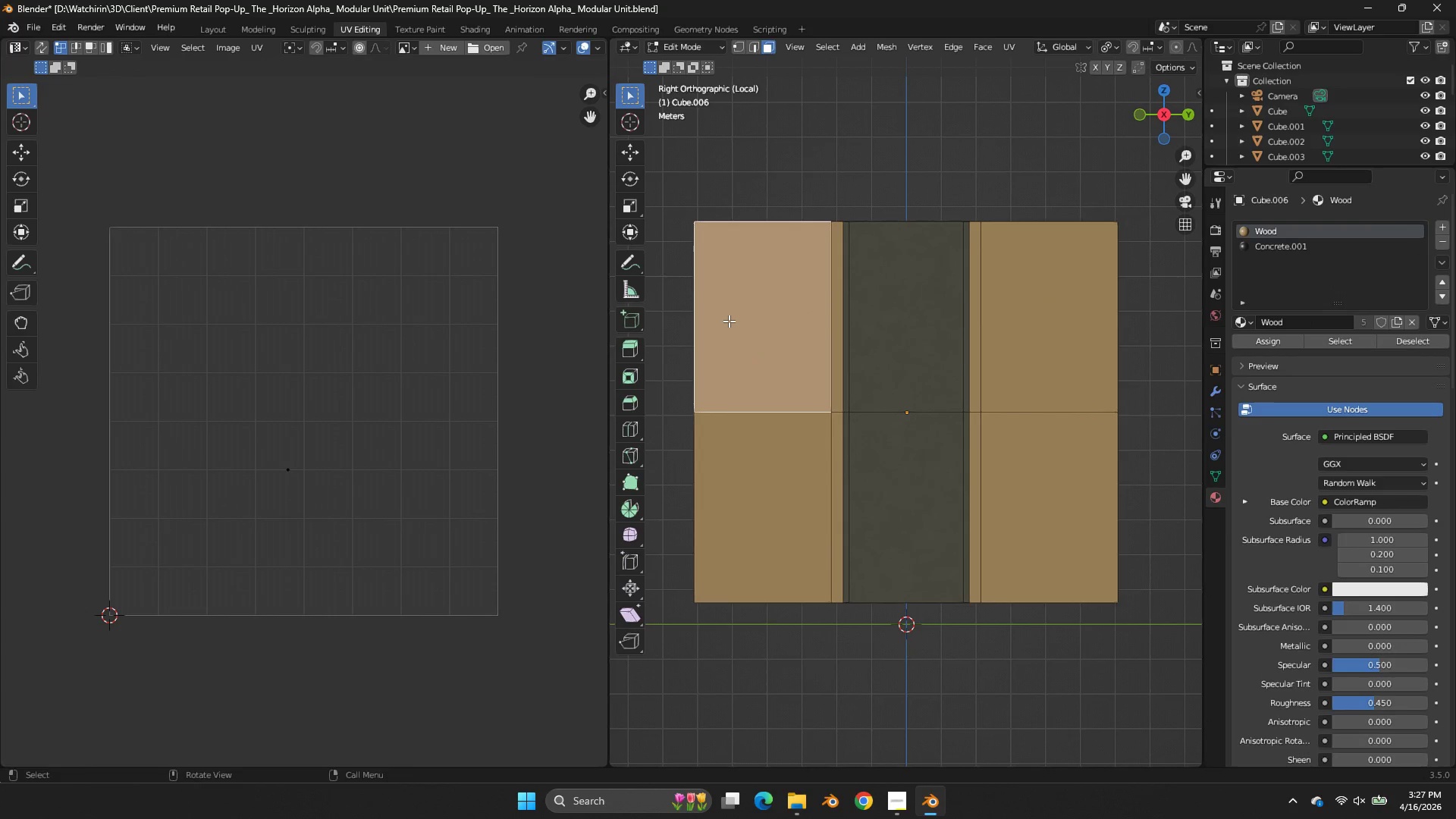 
left_click_drag(start_coordinate=[723, 312], to_coordinate=[834, 490])
 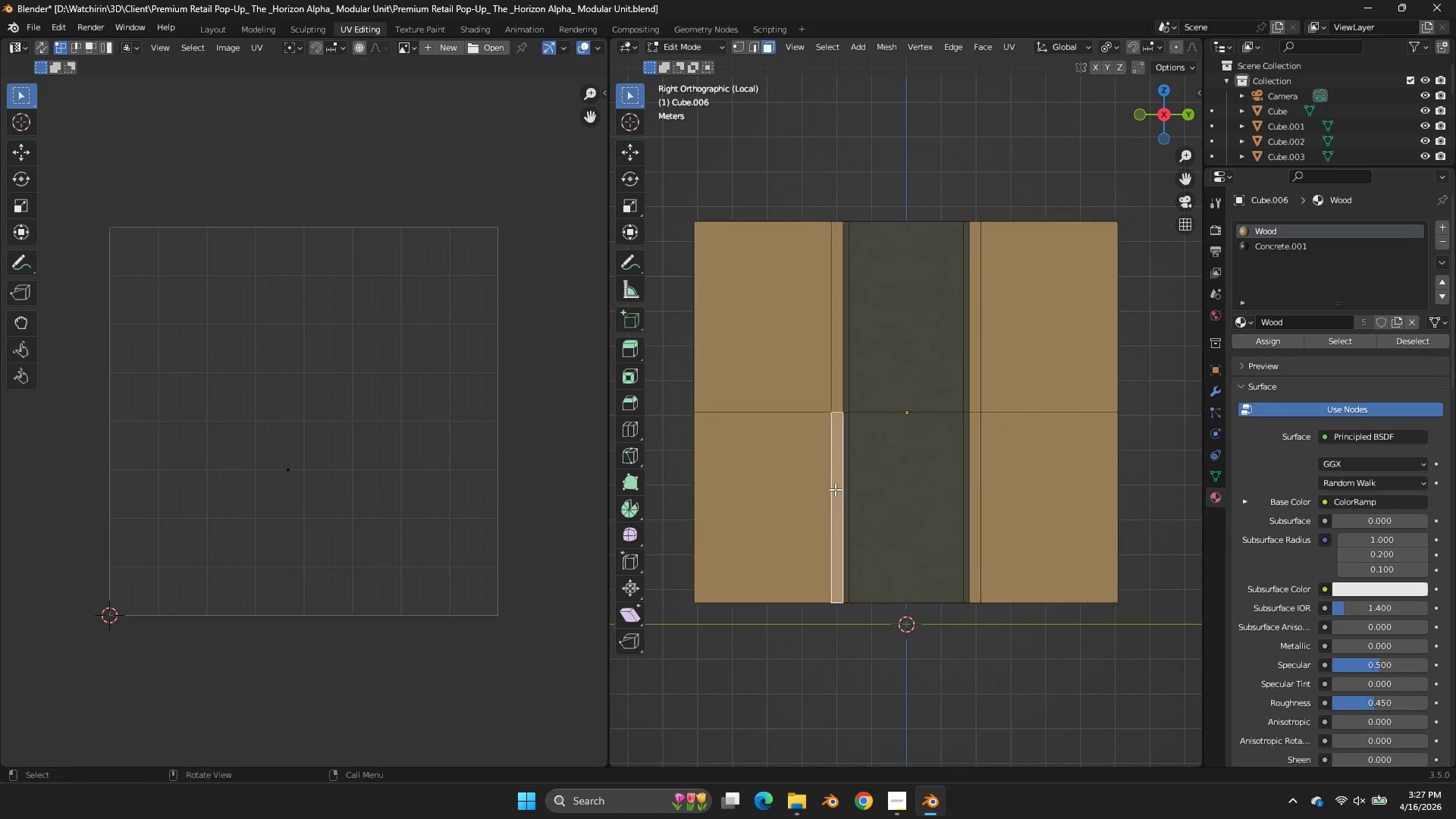 
left_click([834, 490])
 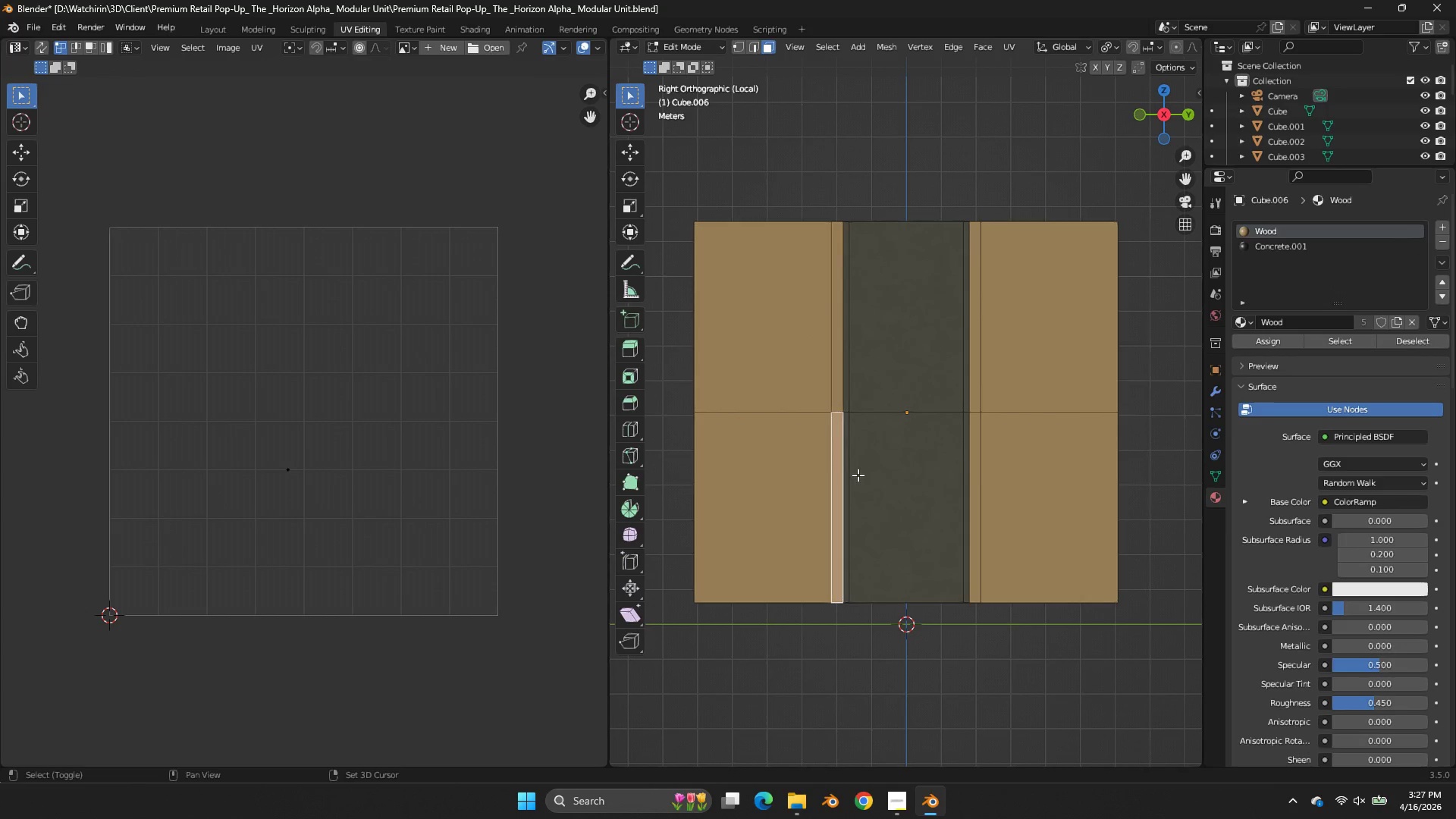 
hold_key(key=ShiftLeft, duration=0.44)
 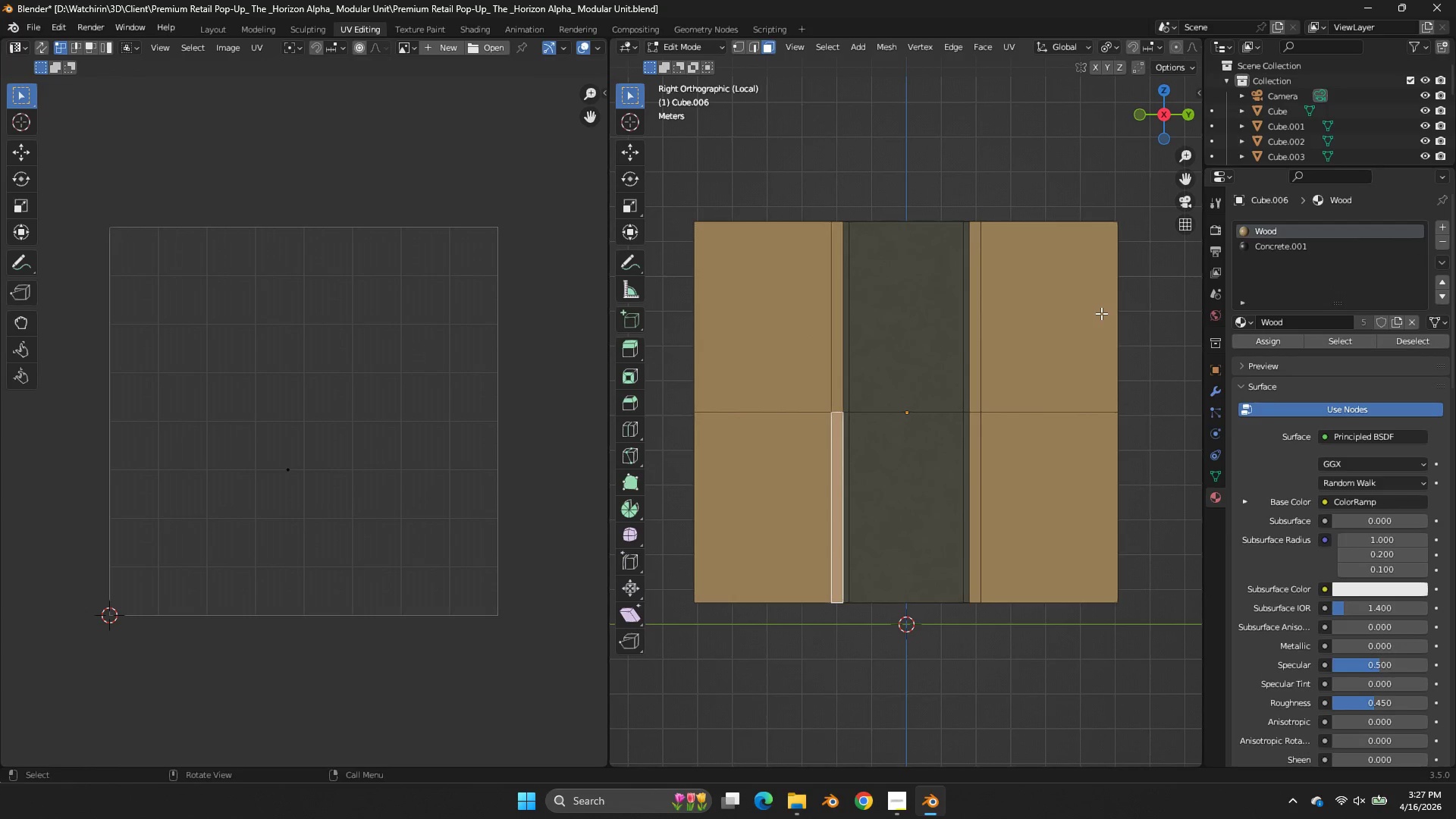 
left_click_drag(start_coordinate=[1100, 312], to_coordinate=[974, 501])
 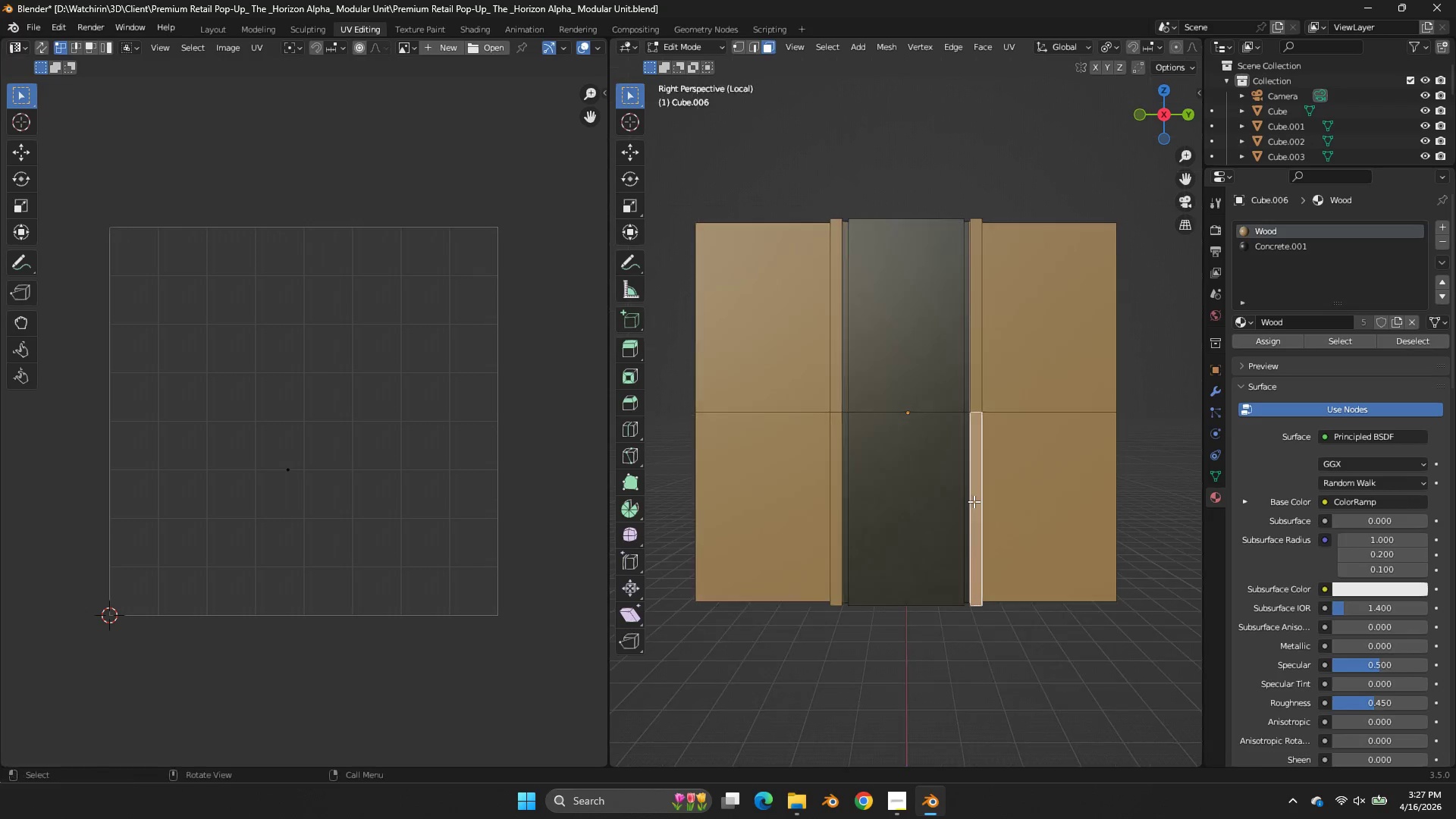 
left_click([974, 501])
 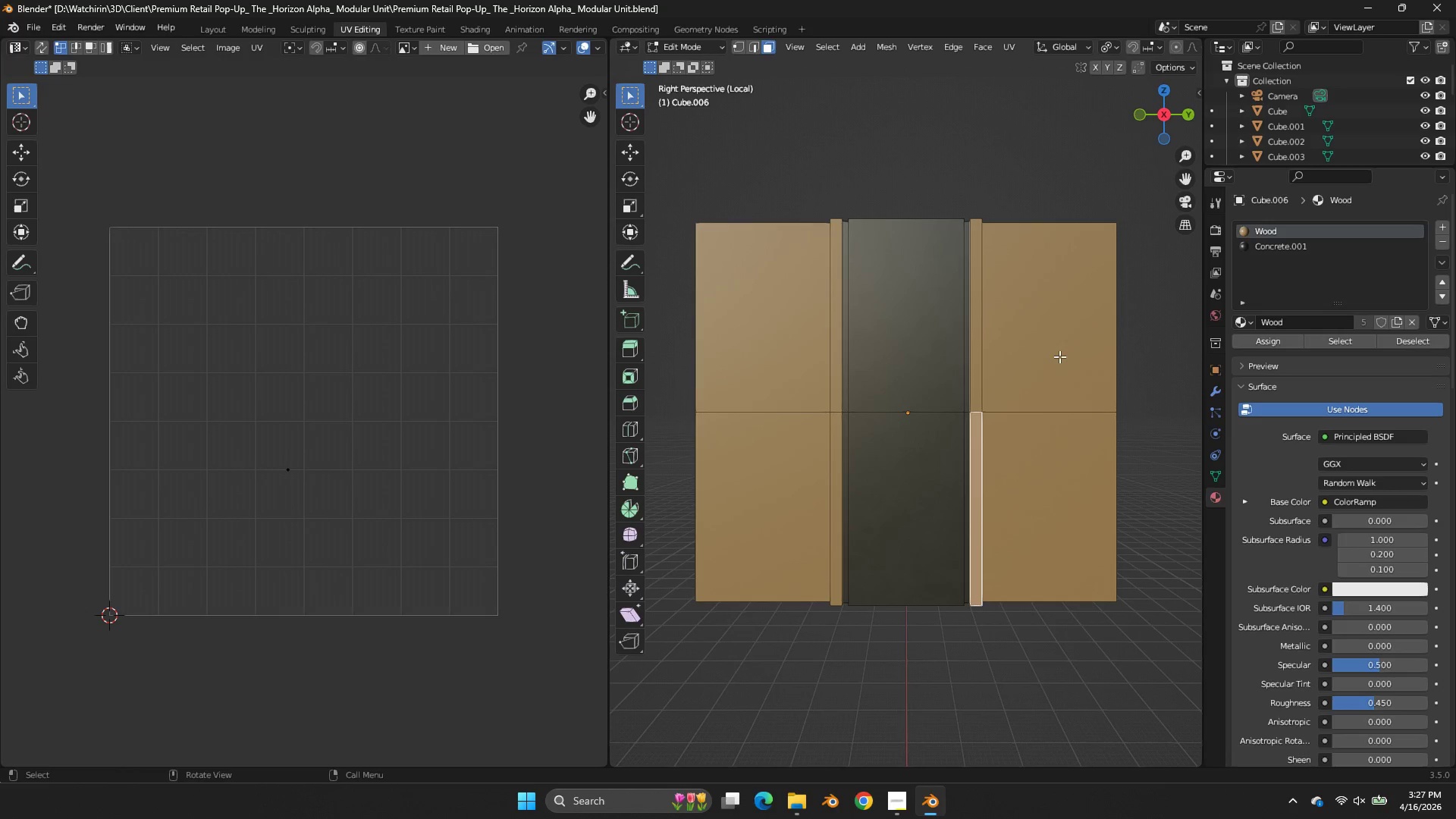 
middle_click([974, 501])
 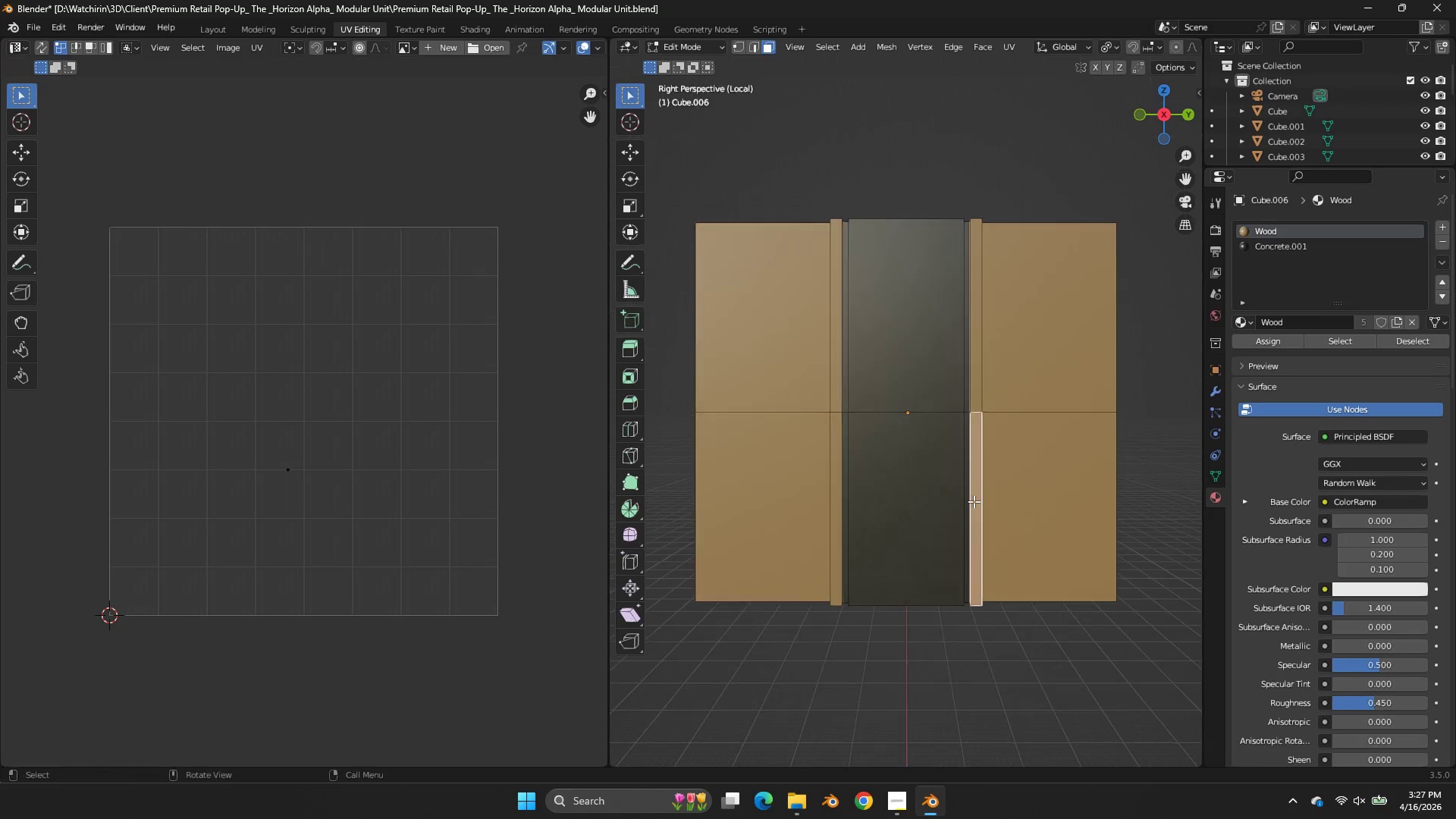 
left_click([974, 501])
 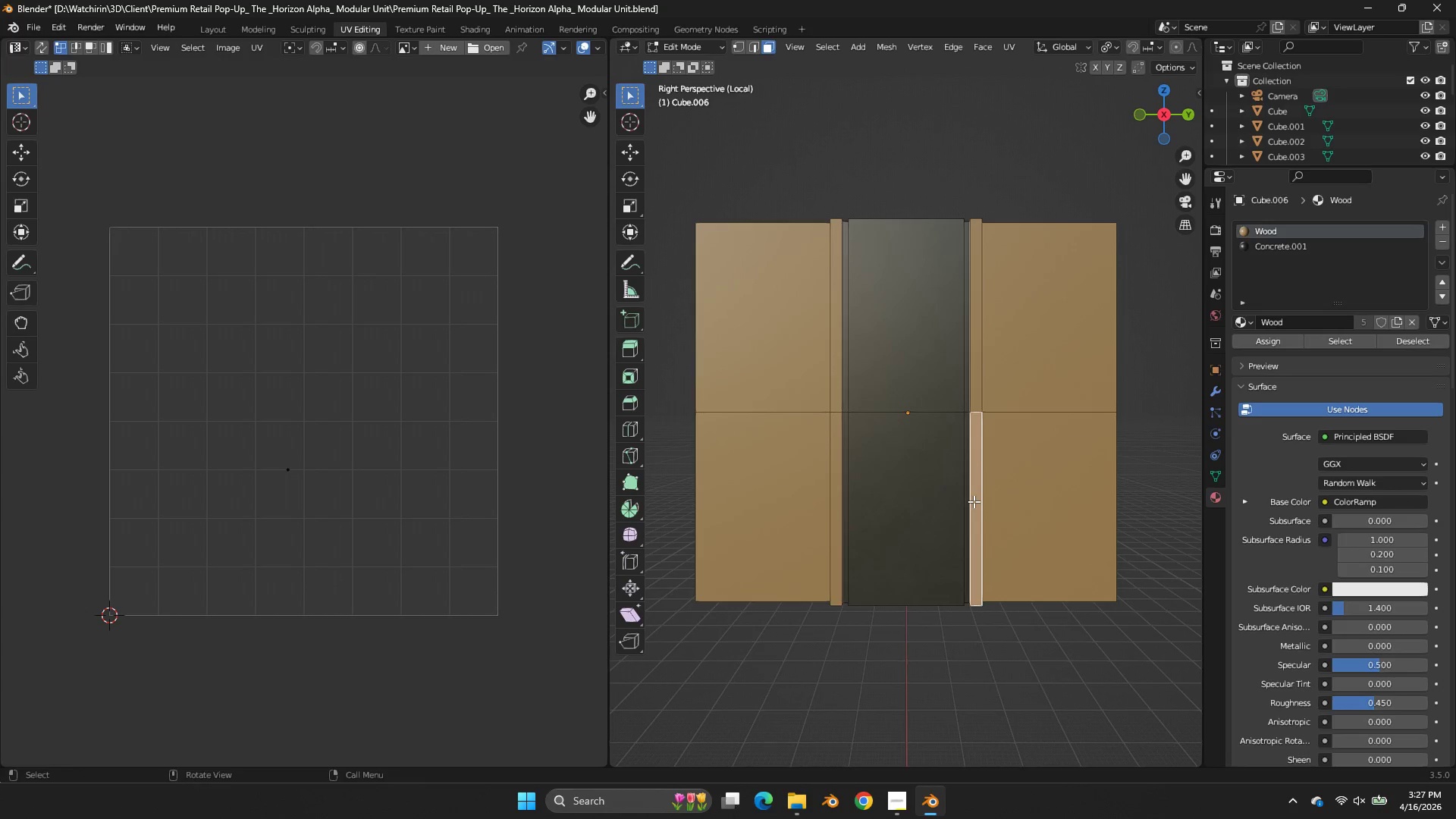 
key(Shift+ShiftLeft)
 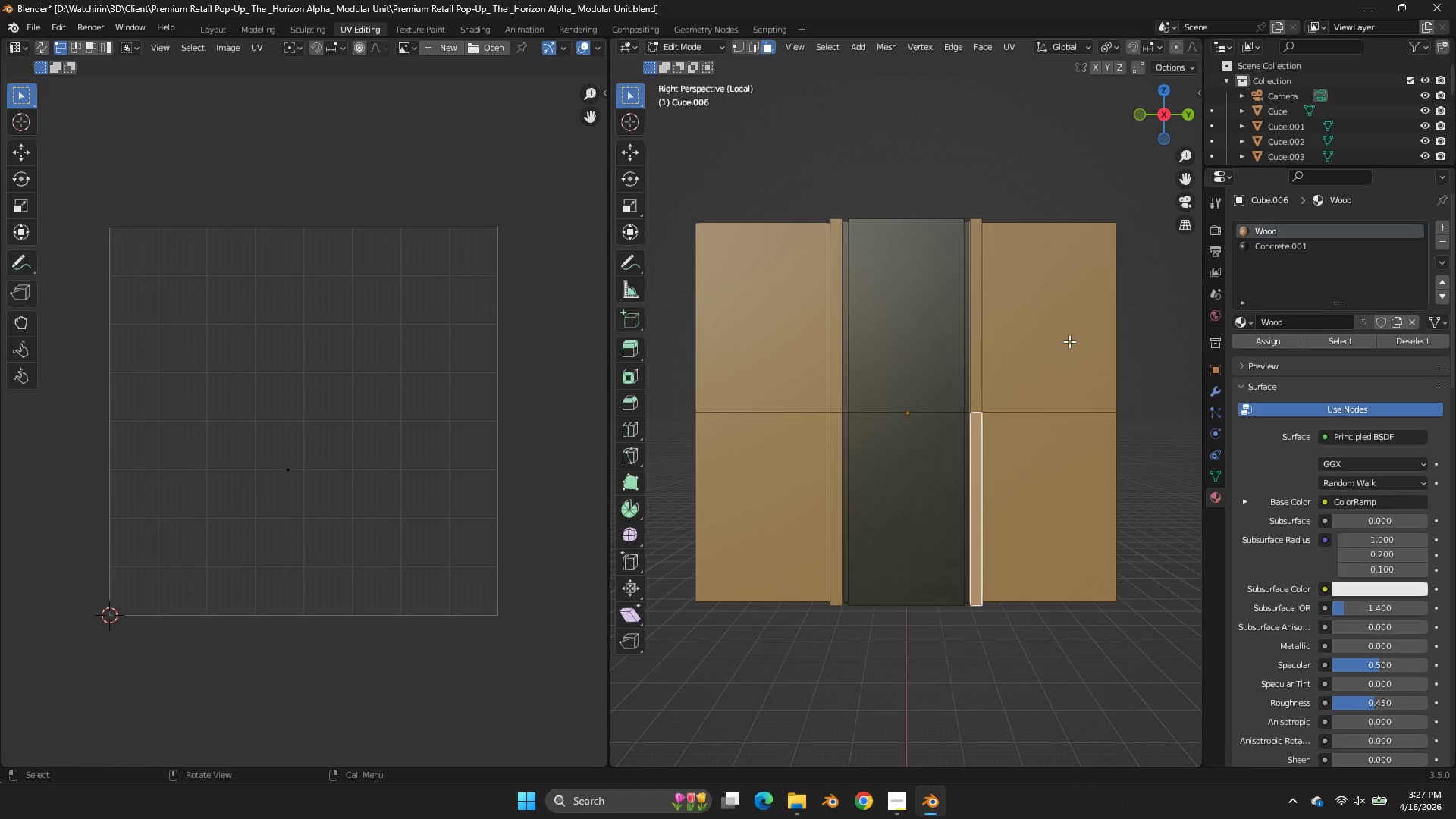 
hold_key(key=ShiftLeft, duration=2.83)
left_click_drag(start_coordinate=[1069, 341], to_coordinate=[977, 466])
 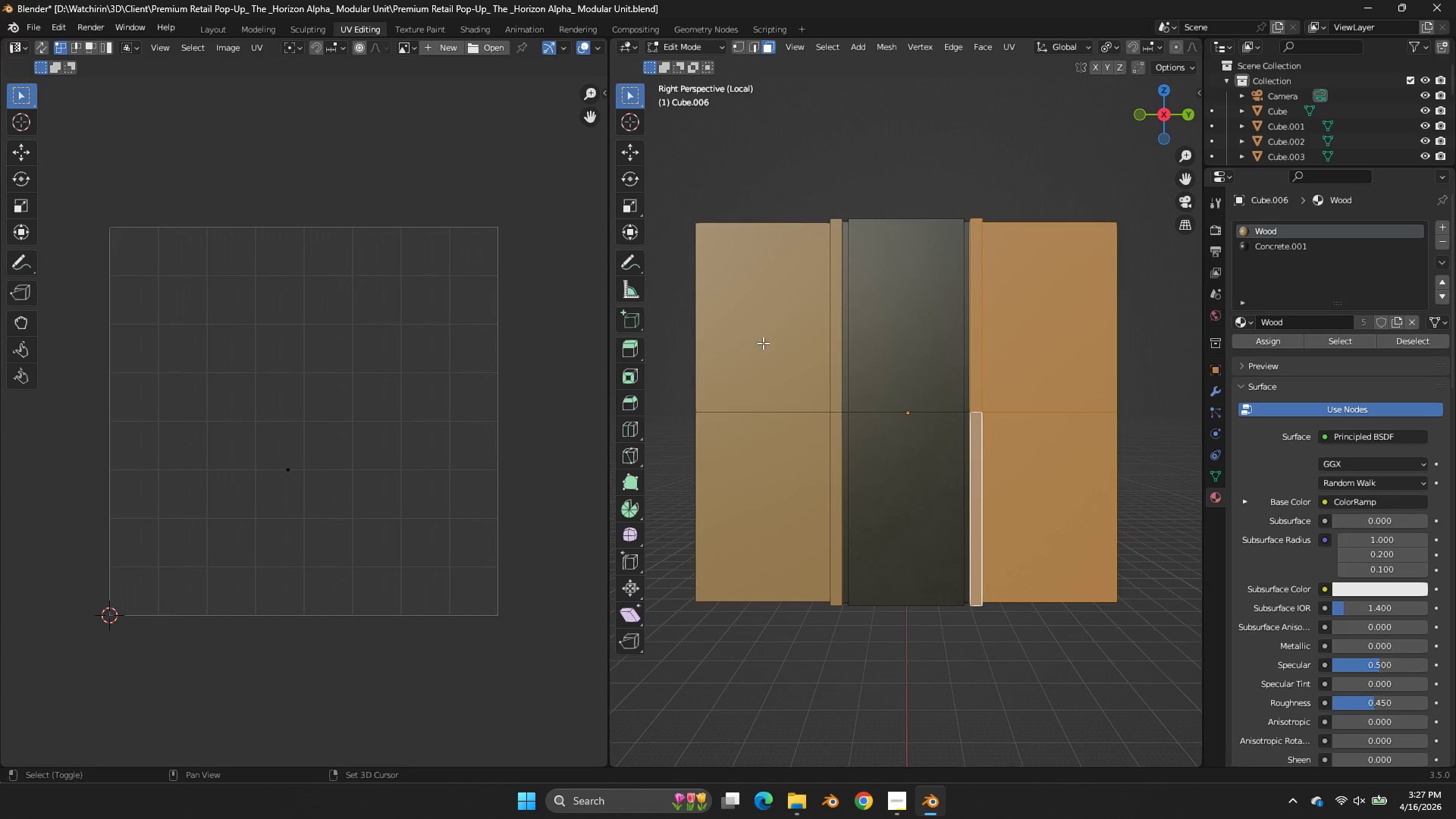 
left_click_drag(start_coordinate=[756, 340], to_coordinate=[836, 450])
 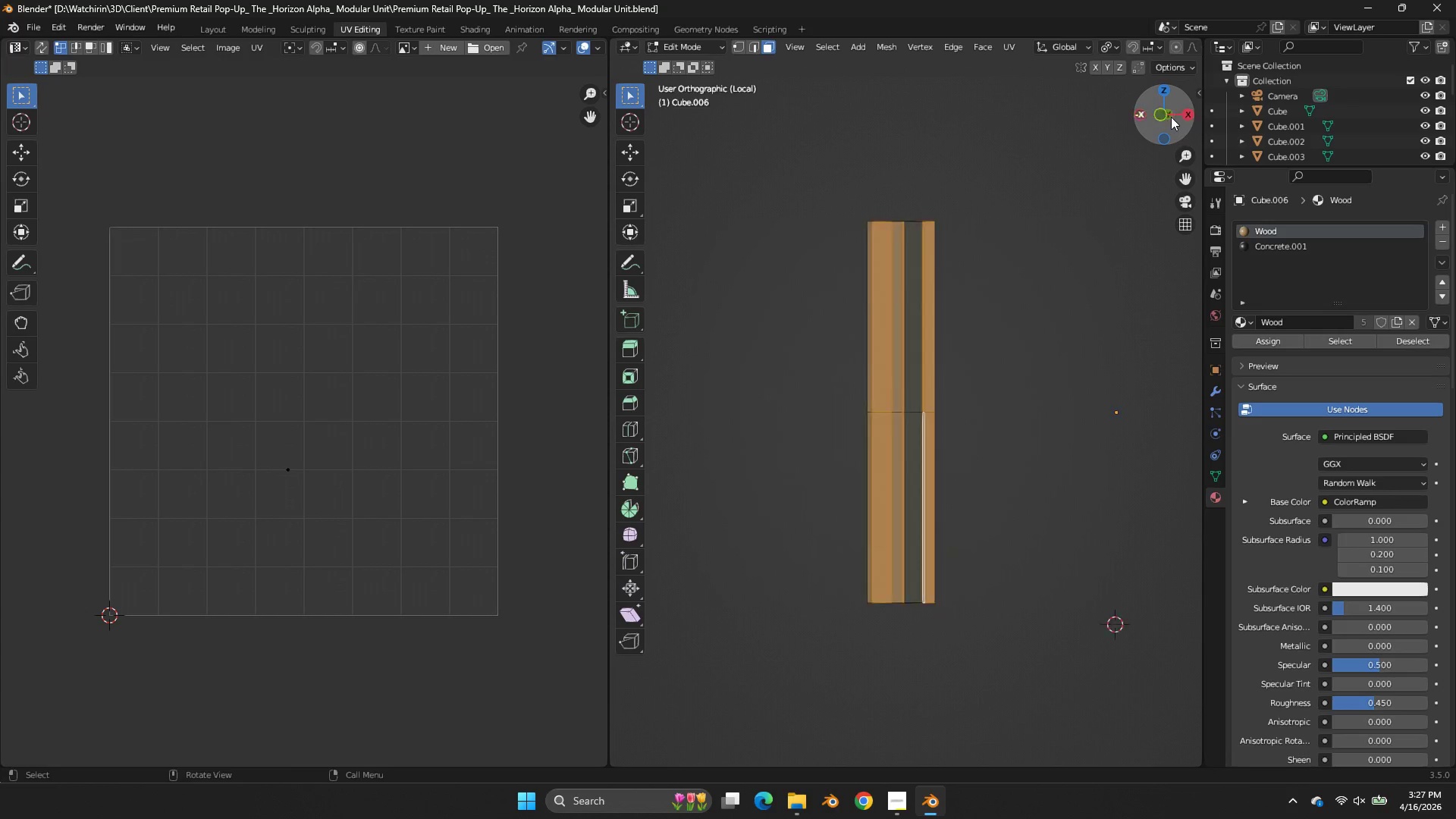 
double_click([1171, 117])
 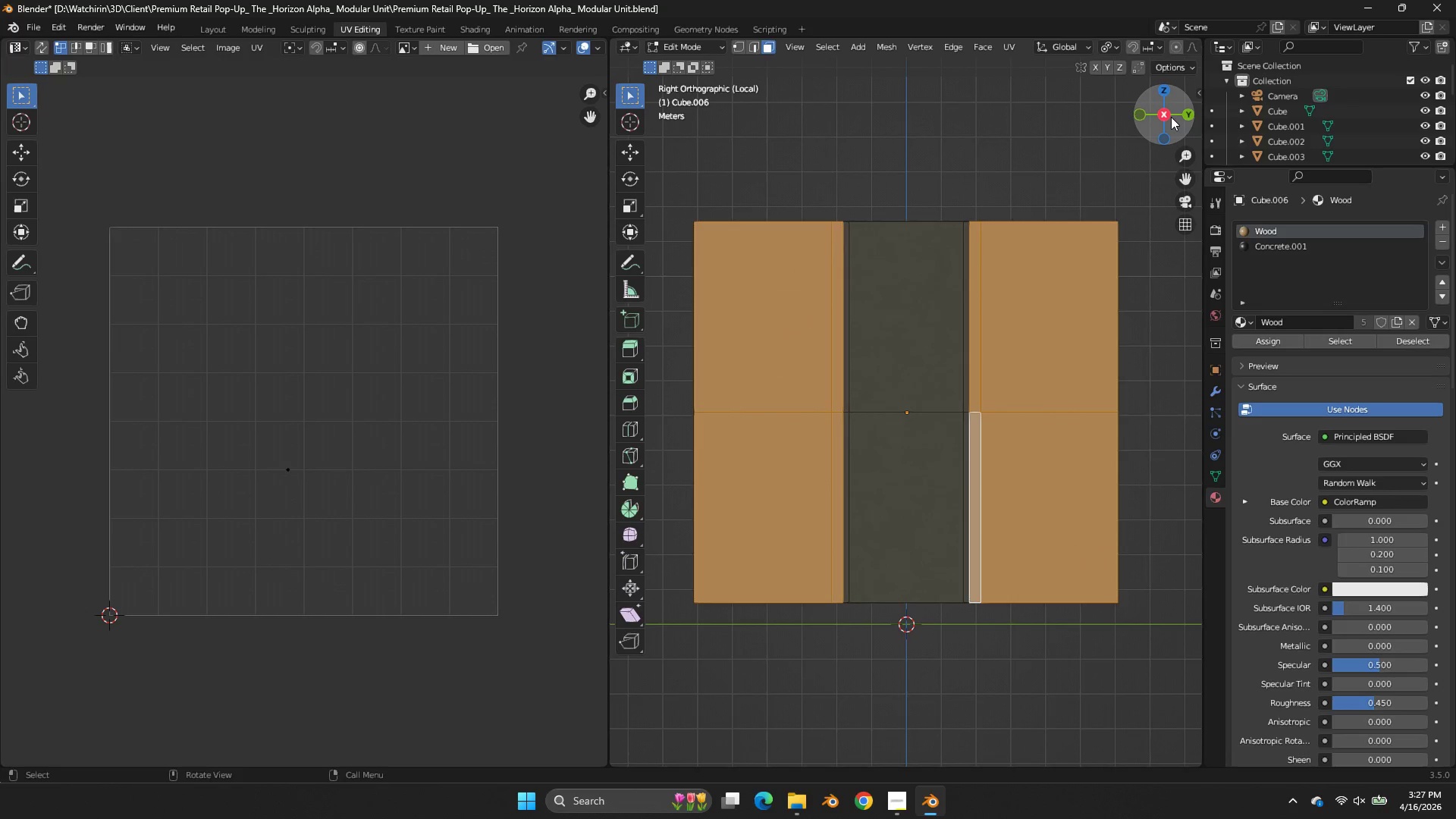 
key(Control+S)
 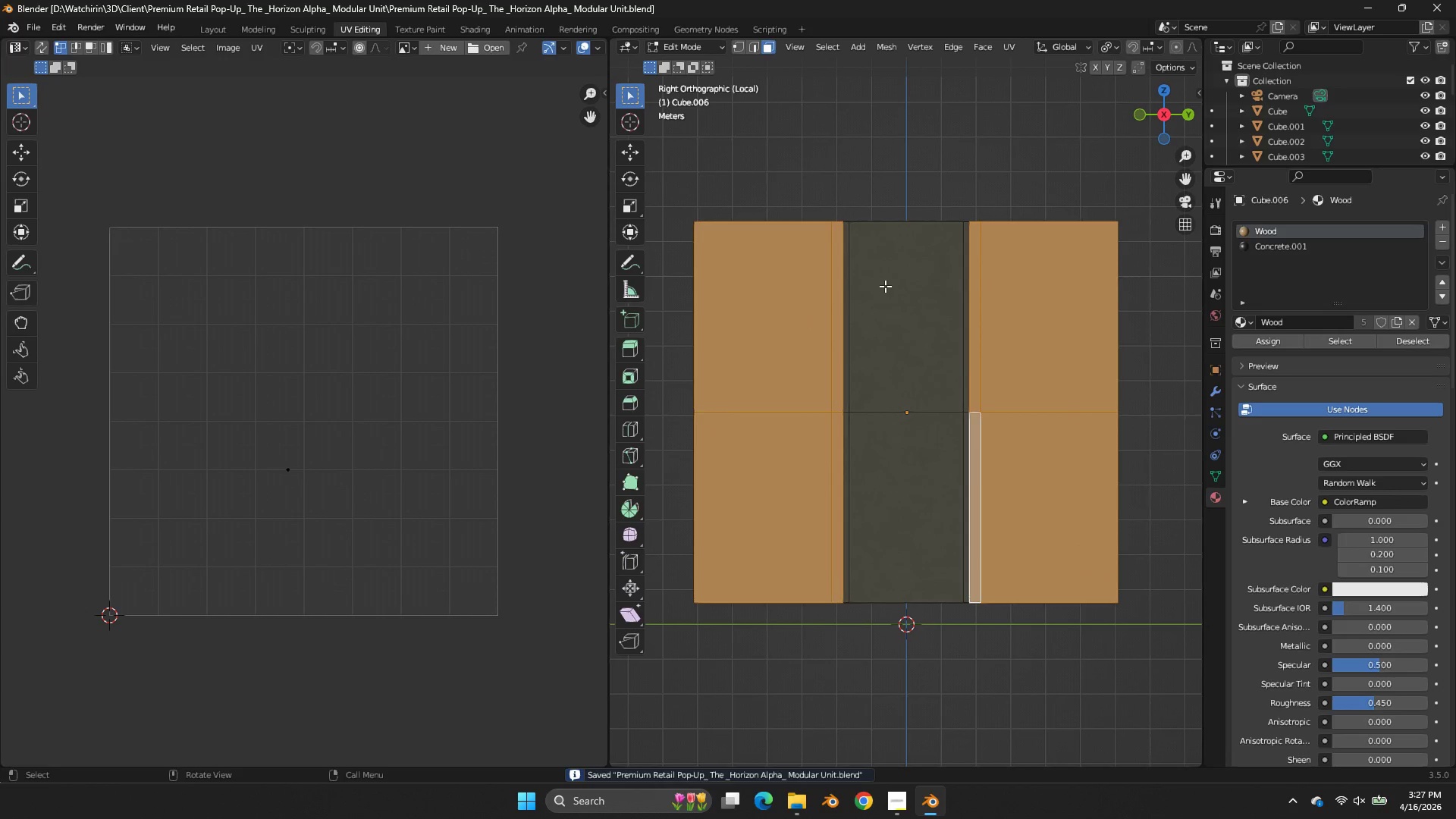 
key(U)
 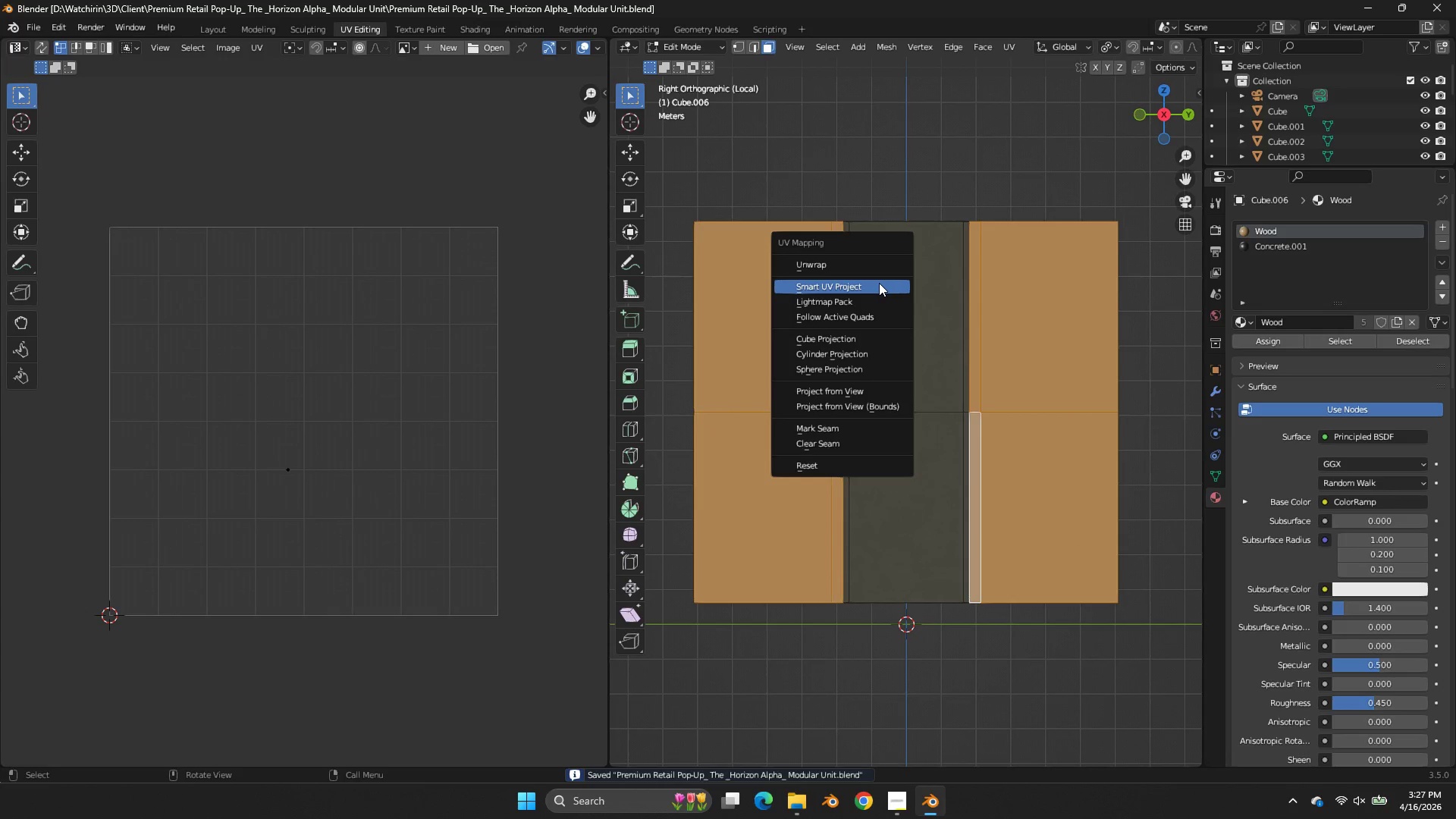 
left_click([879, 283])
 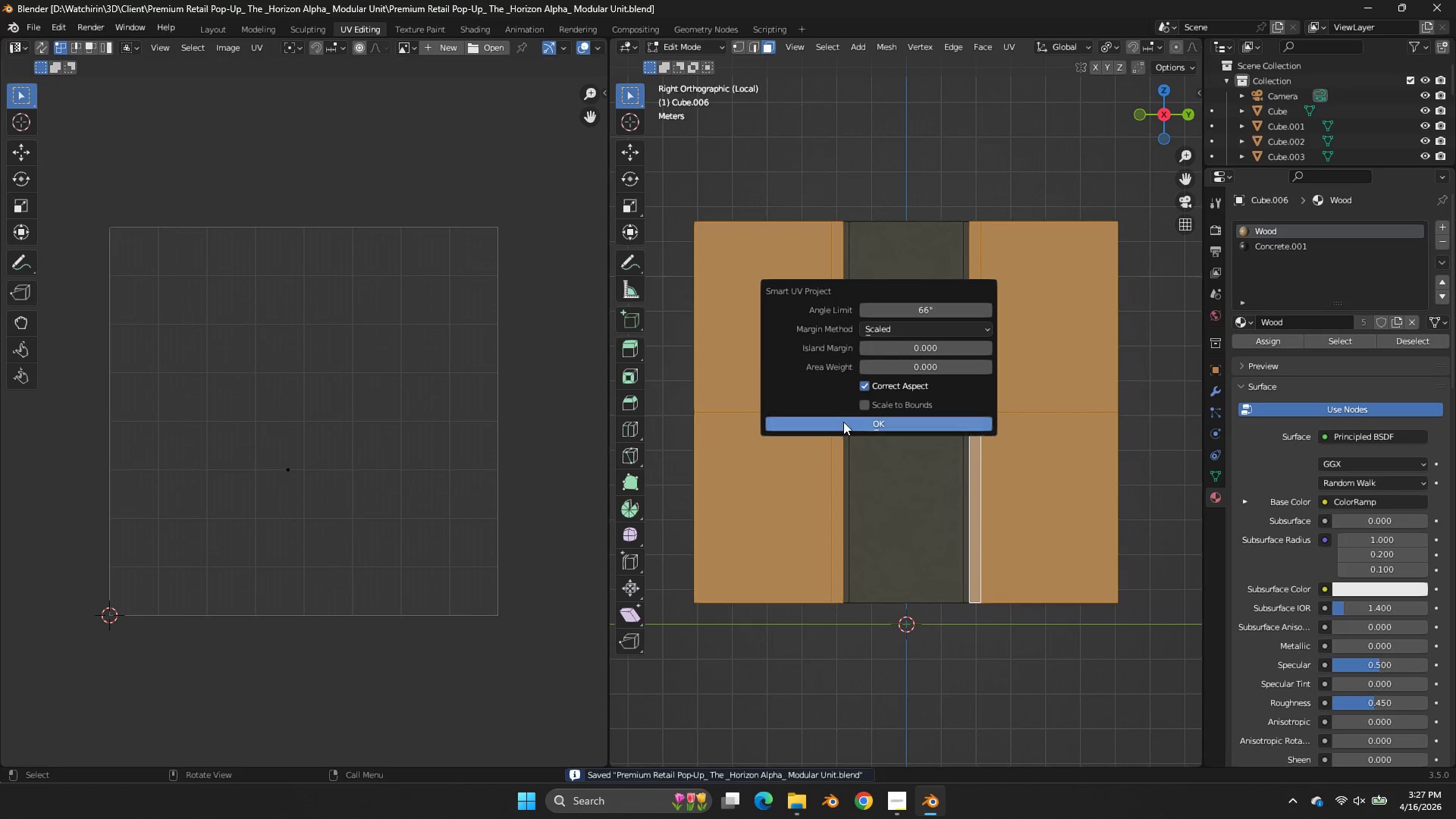 
left_click([844, 425])
 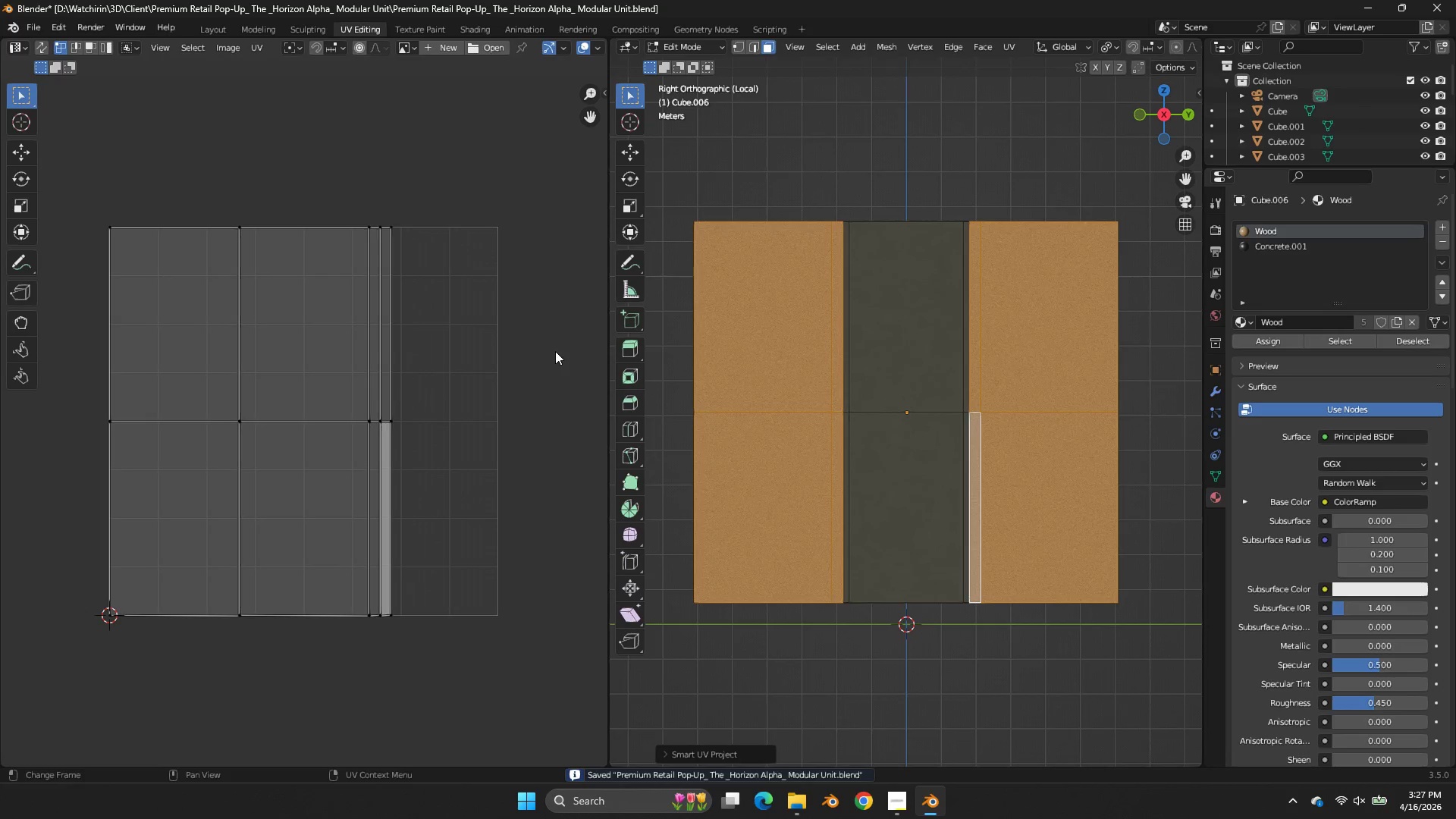 
type(as)
 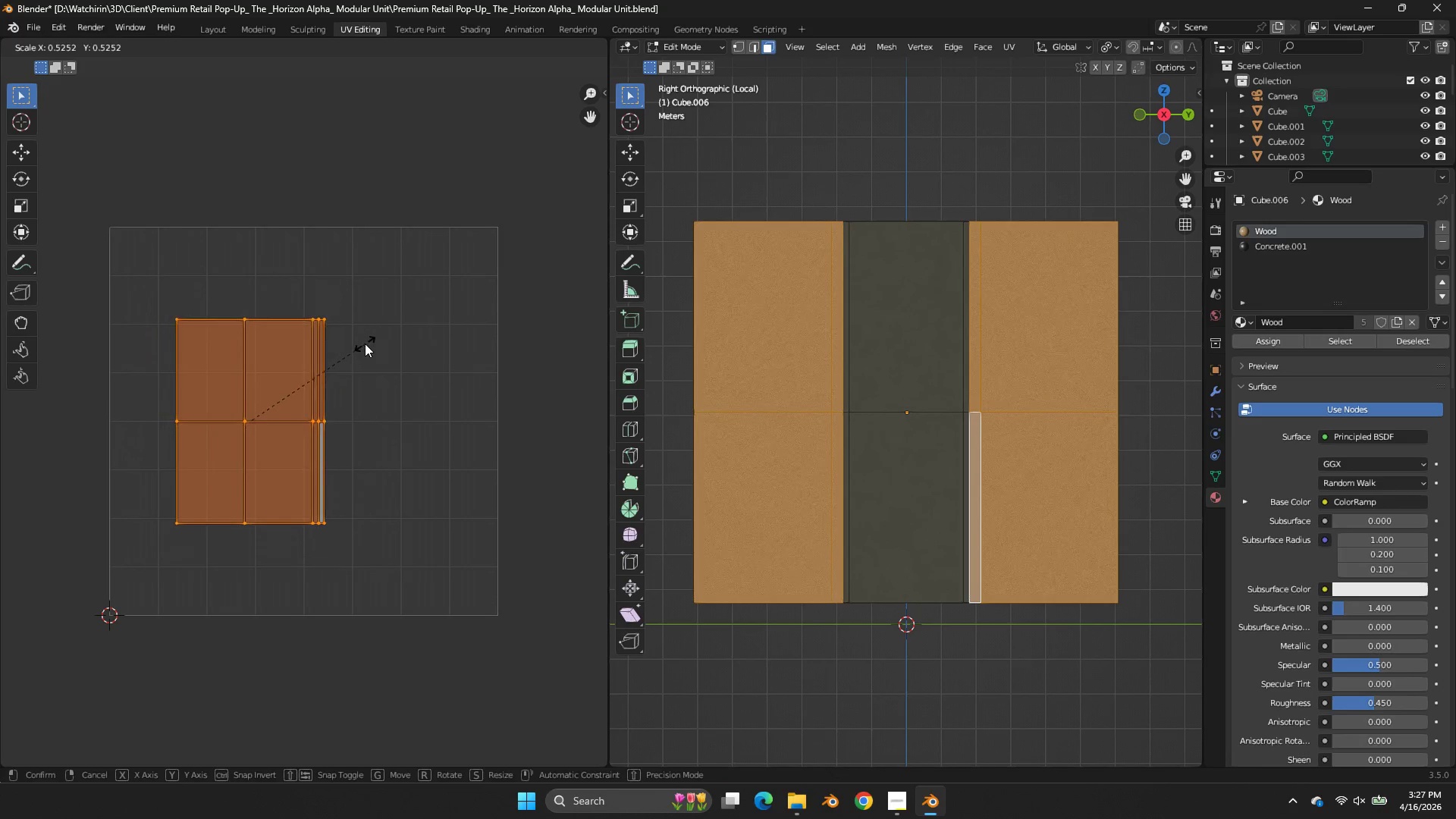 
left_click([365, 344])
 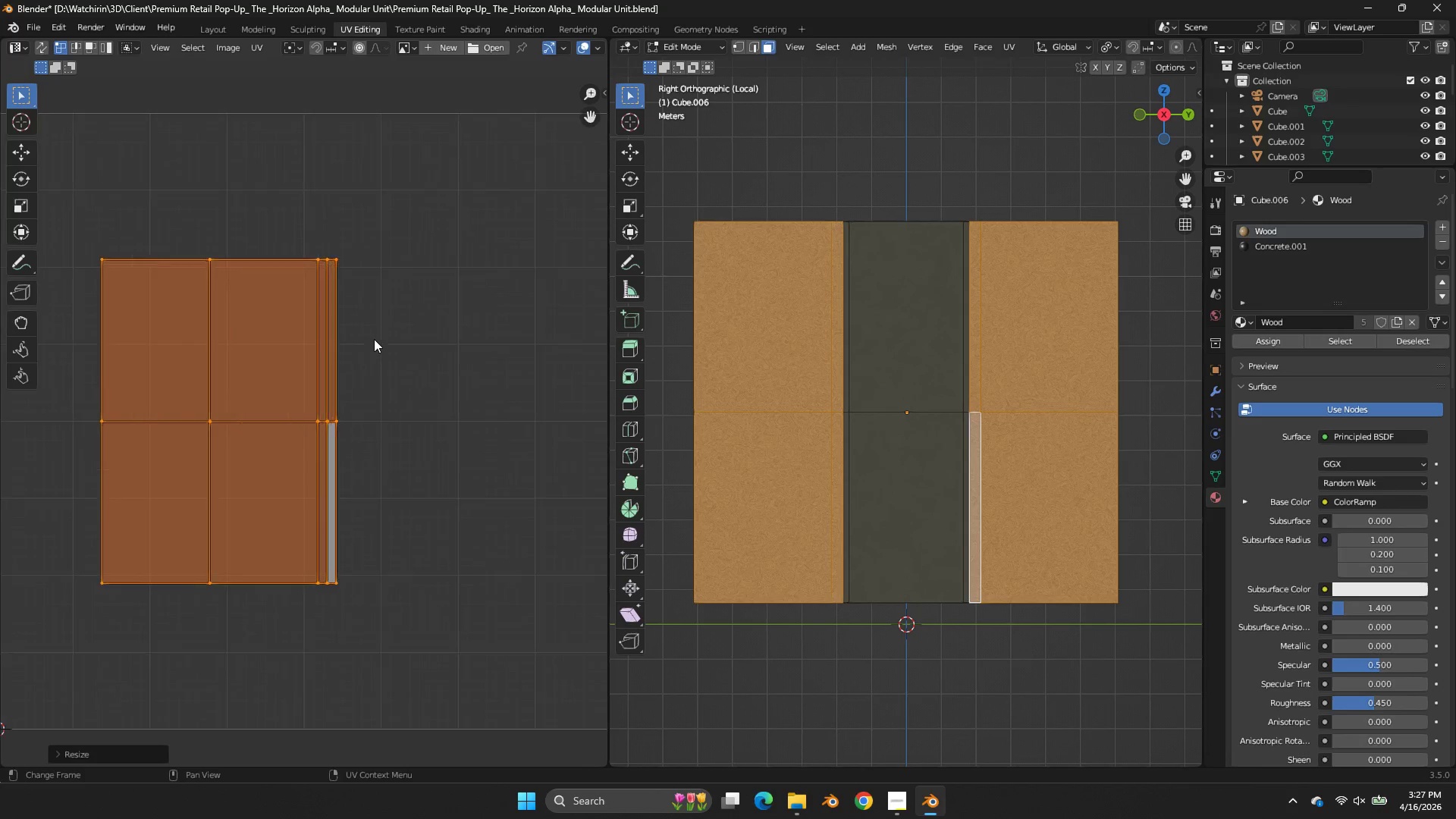 
type(sx)
 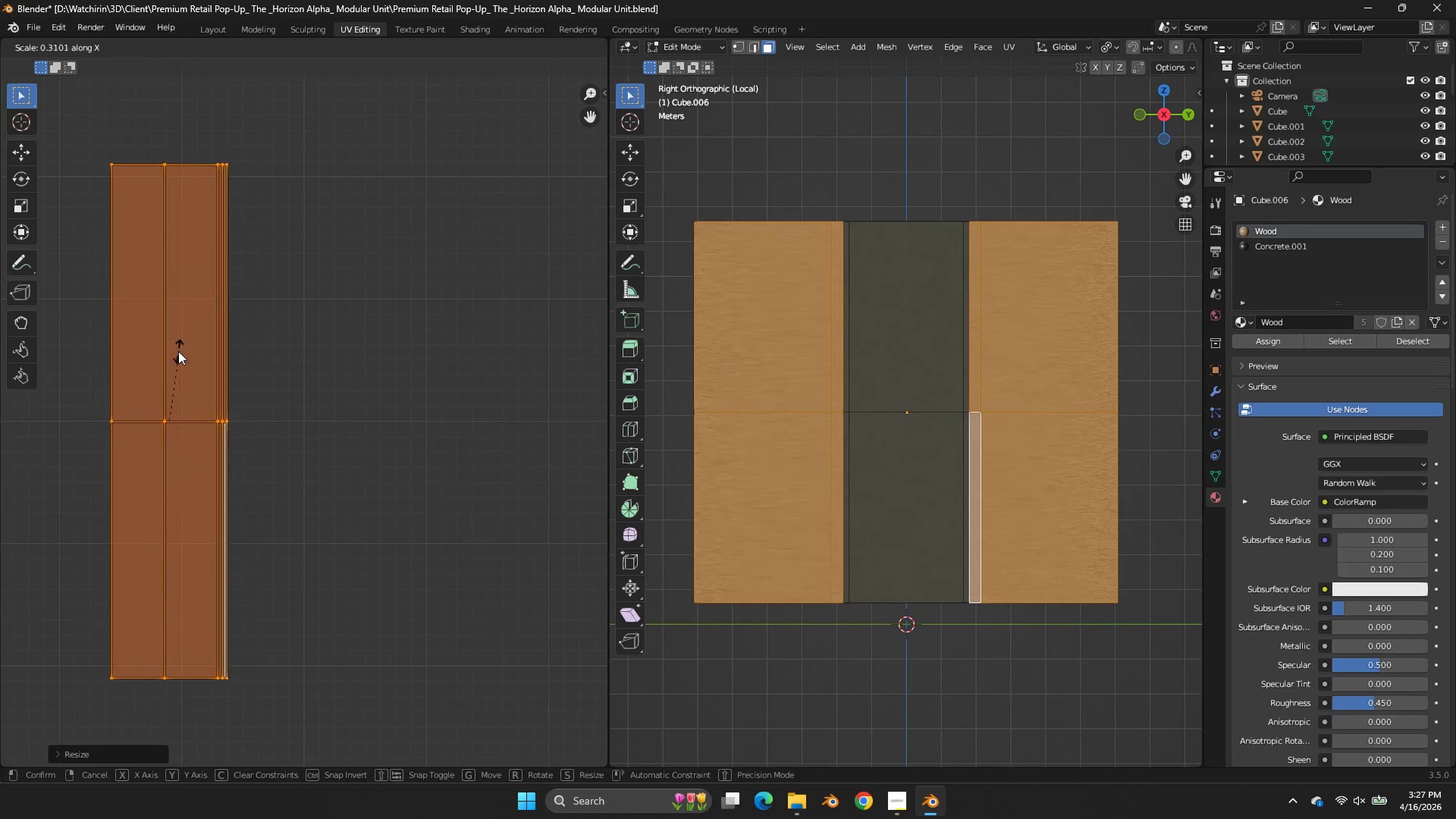 
scroll: coordinate [375, 337], scroll_direction: up, amount: 4.0
 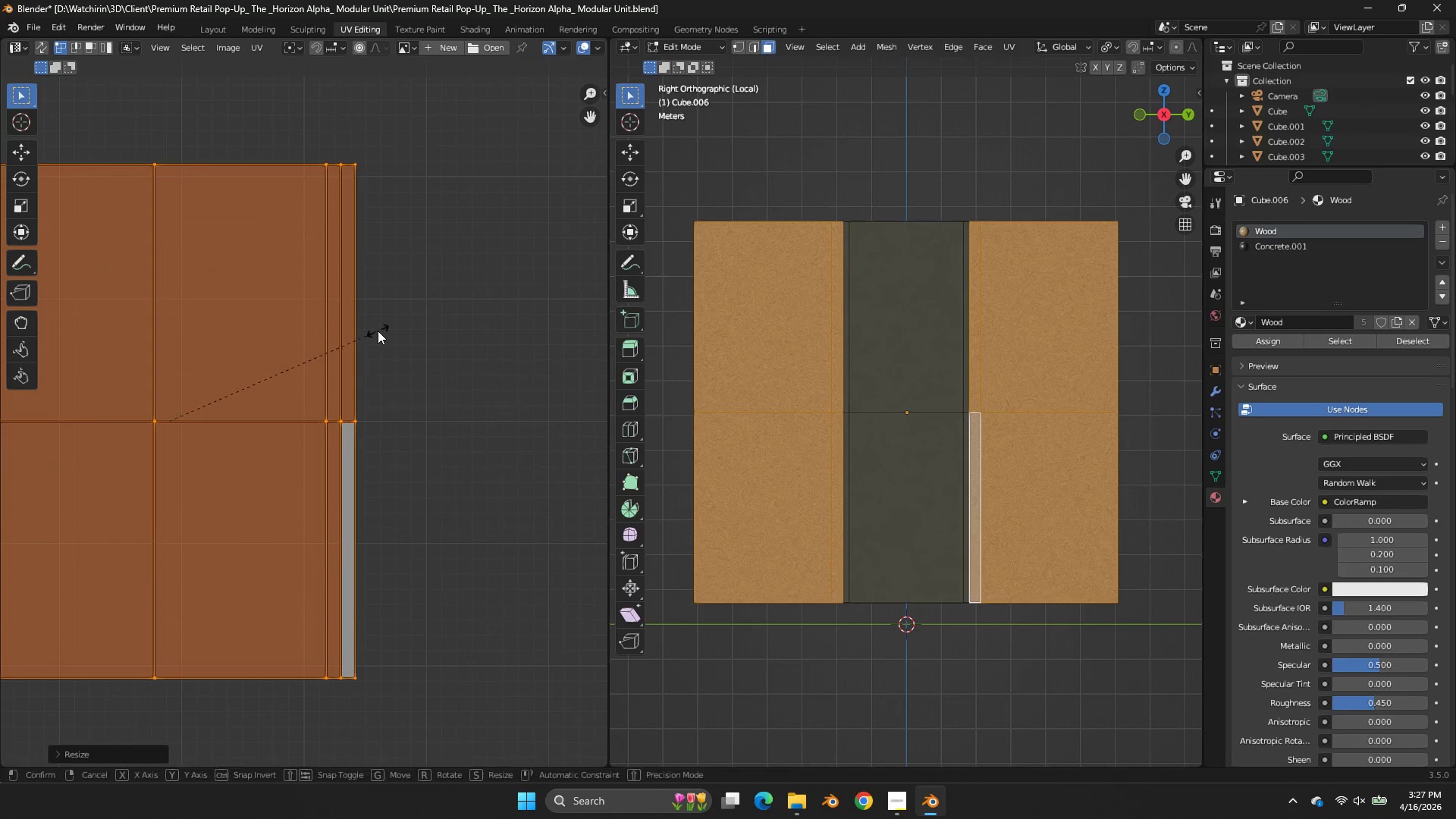 
left_click([170, 365])
 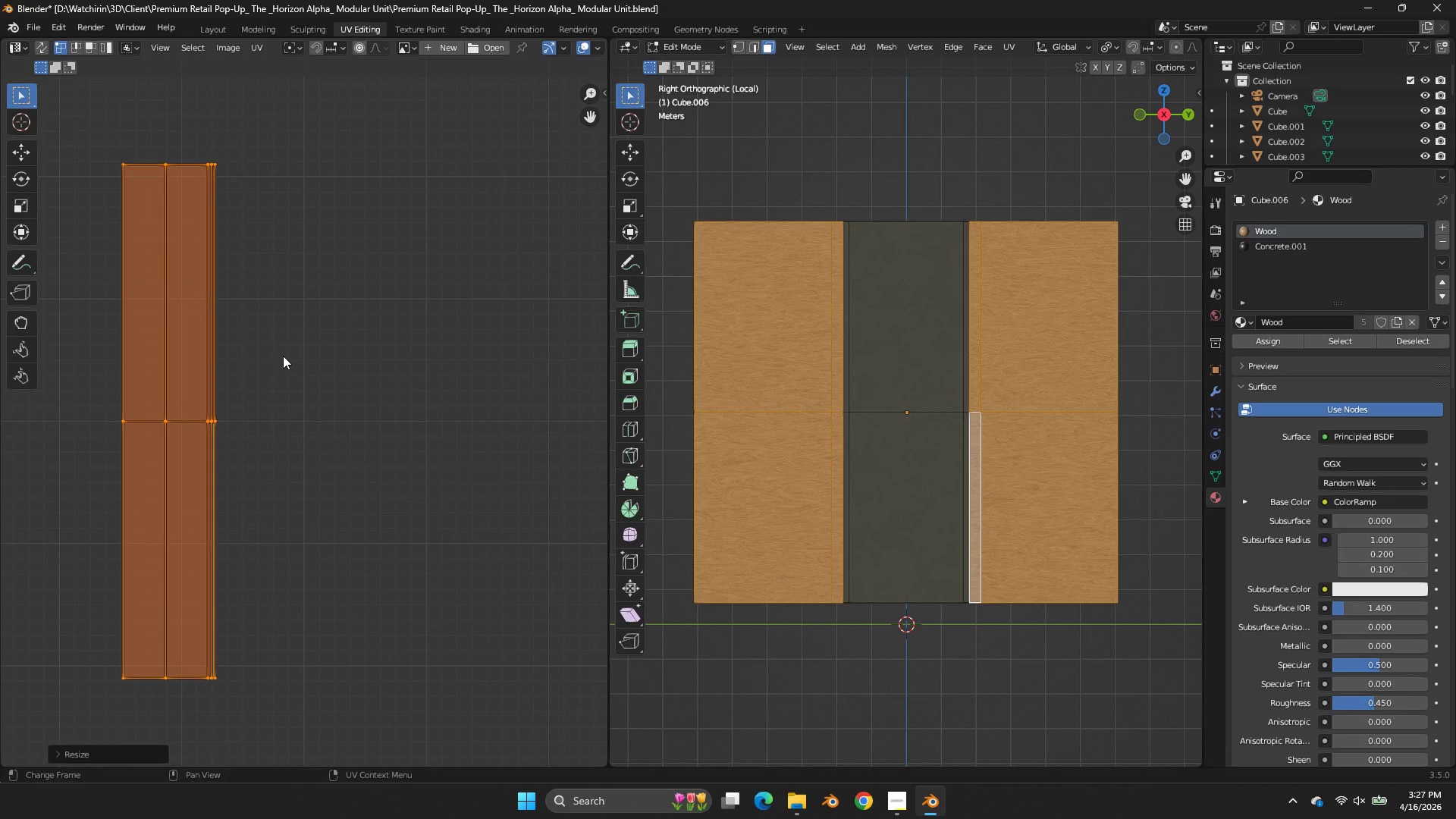 
key(R)
 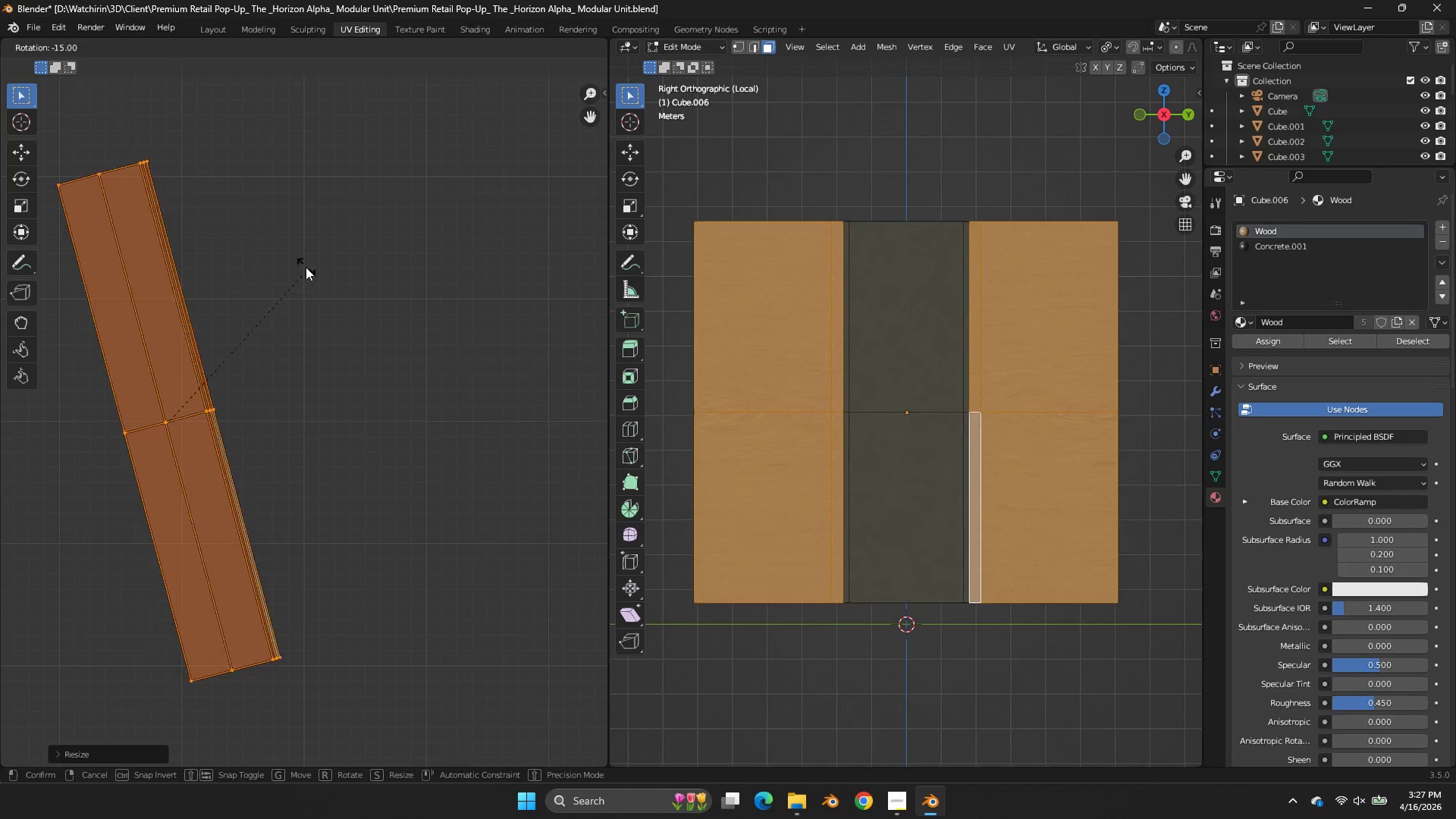 
hold_key(key=ControlLeft, duration=2.23)
left_click([32, 196])
 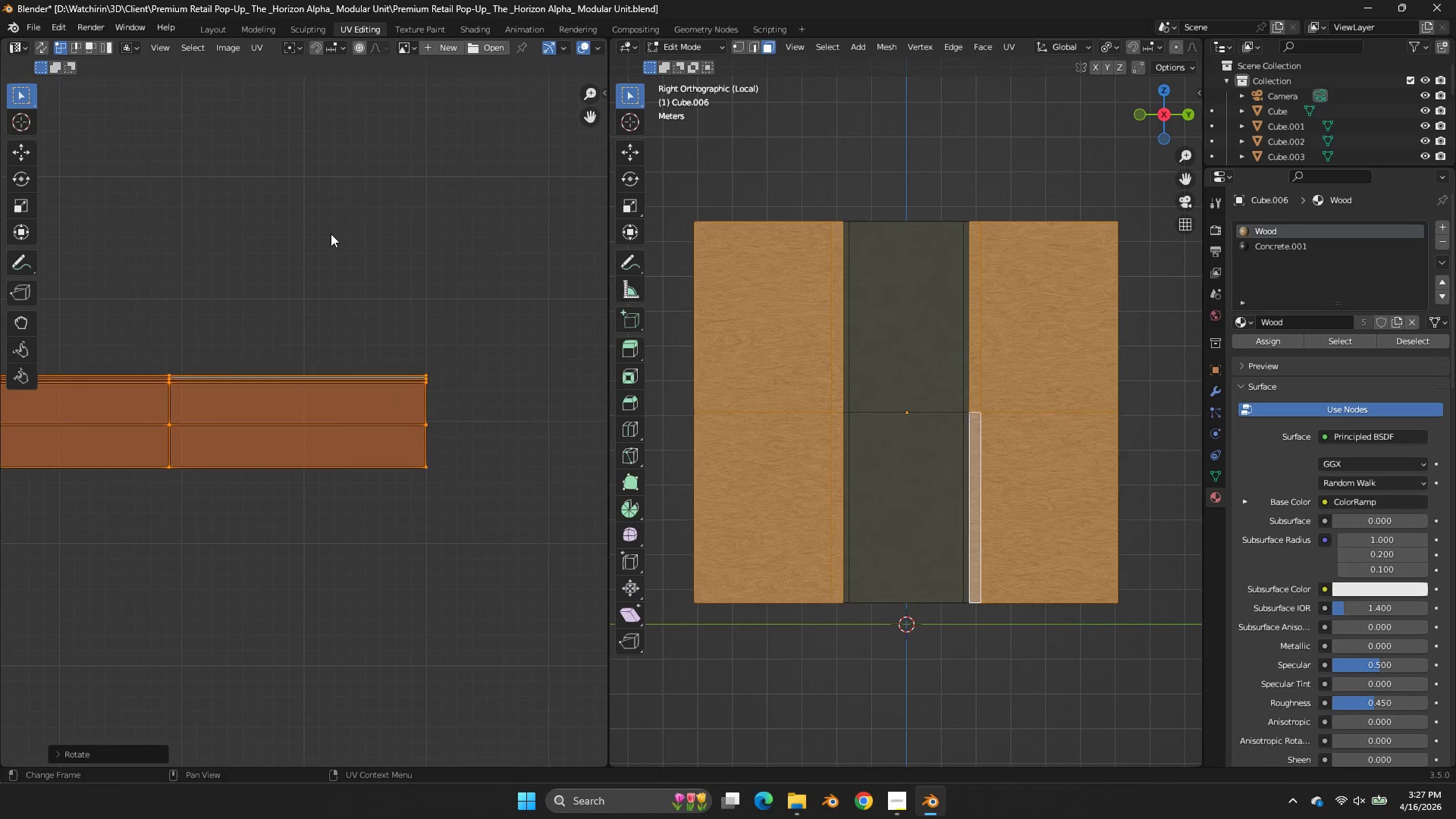 
type(sx)
 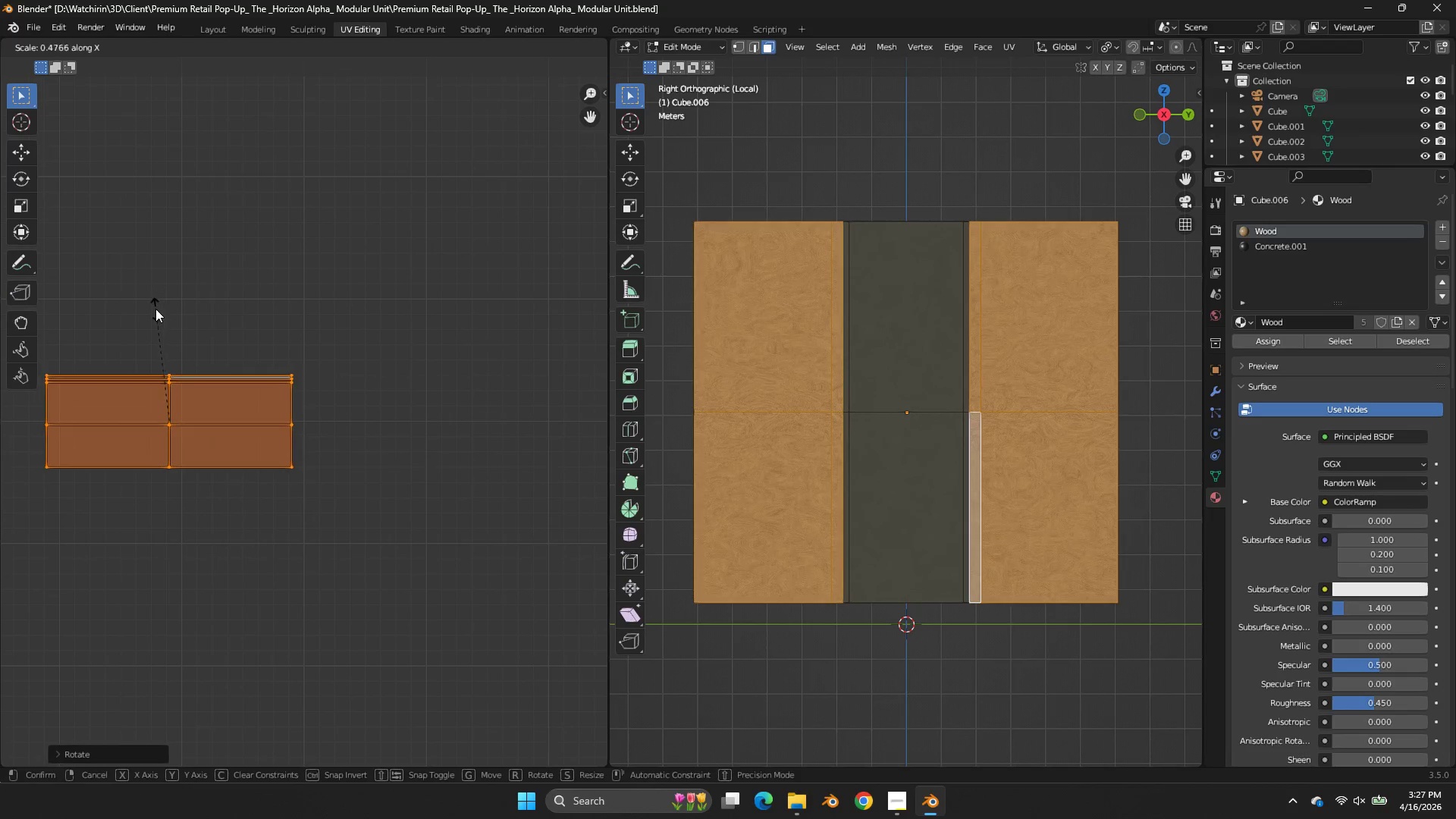 
right_click([240, 306])
 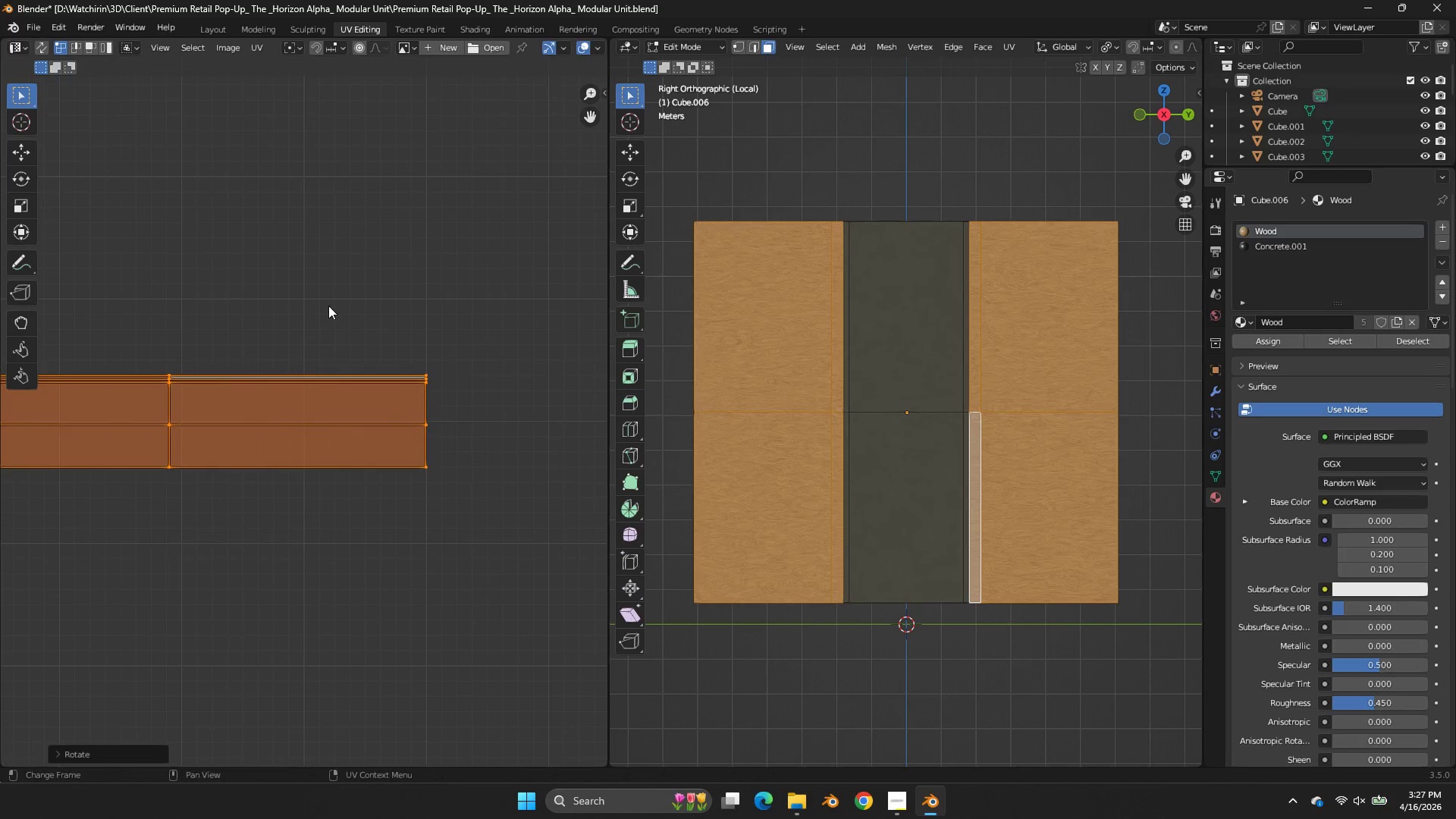 
type(sy)
 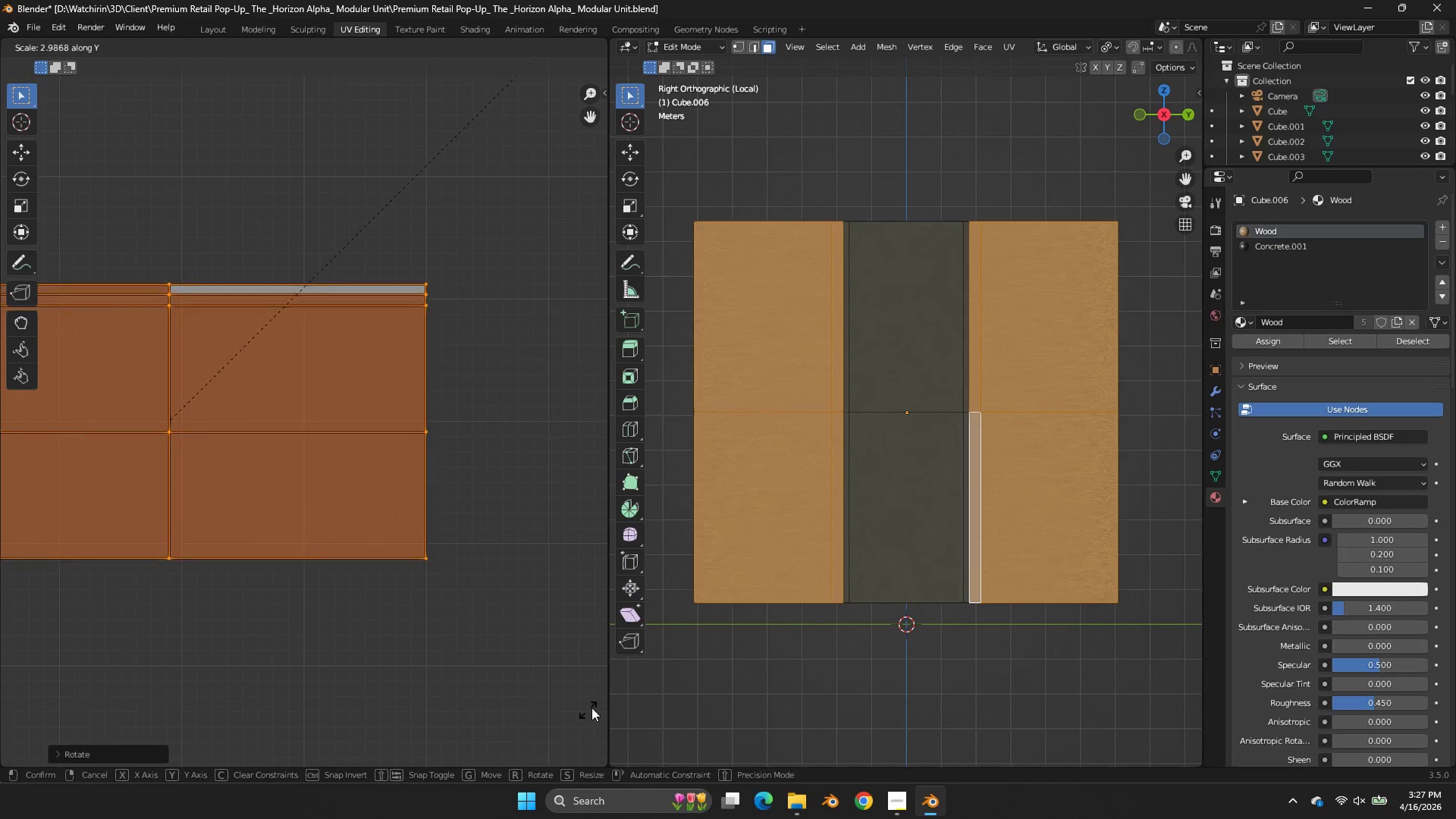 
left_click([596, 704])
 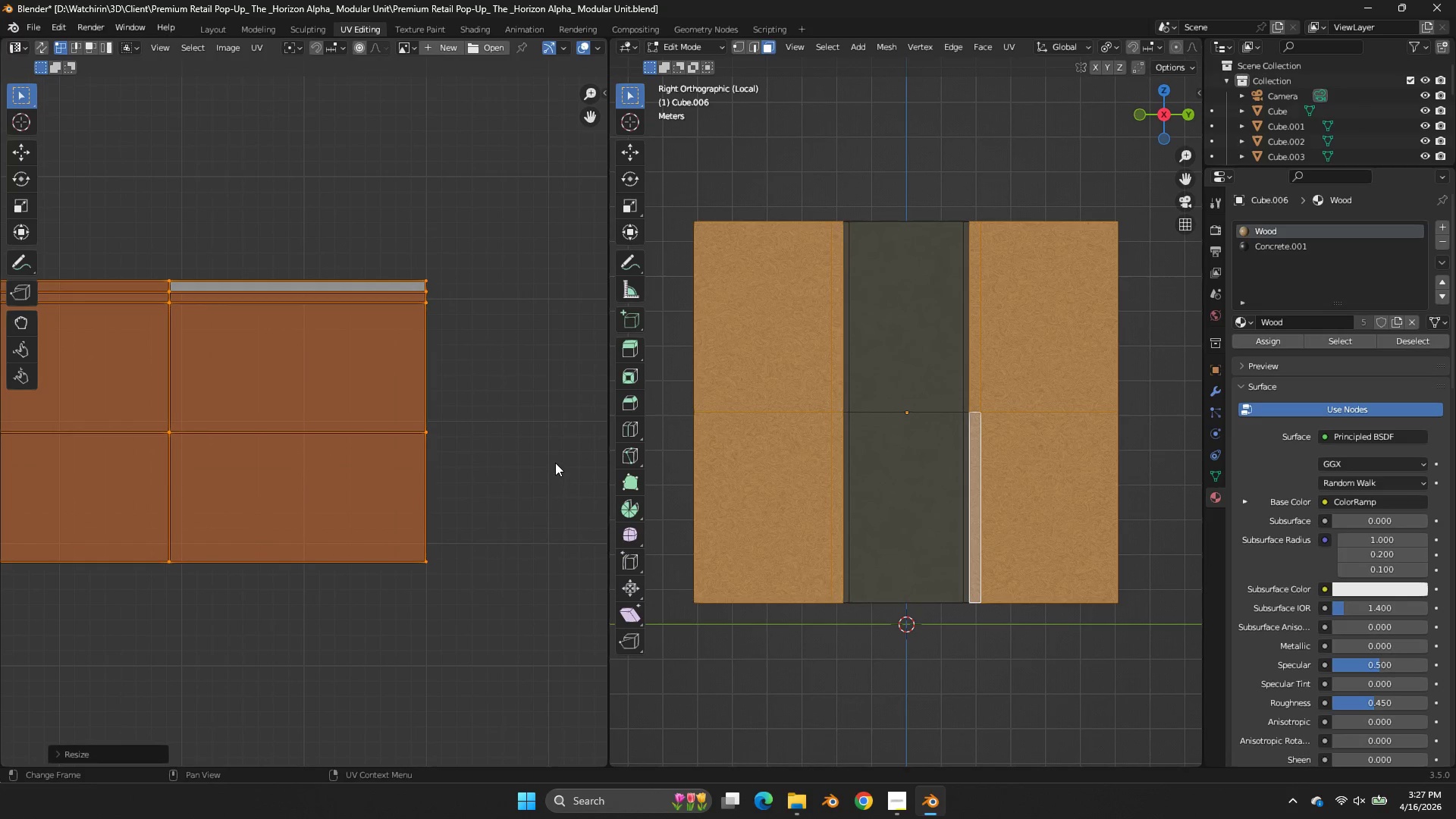 
type(sx)
 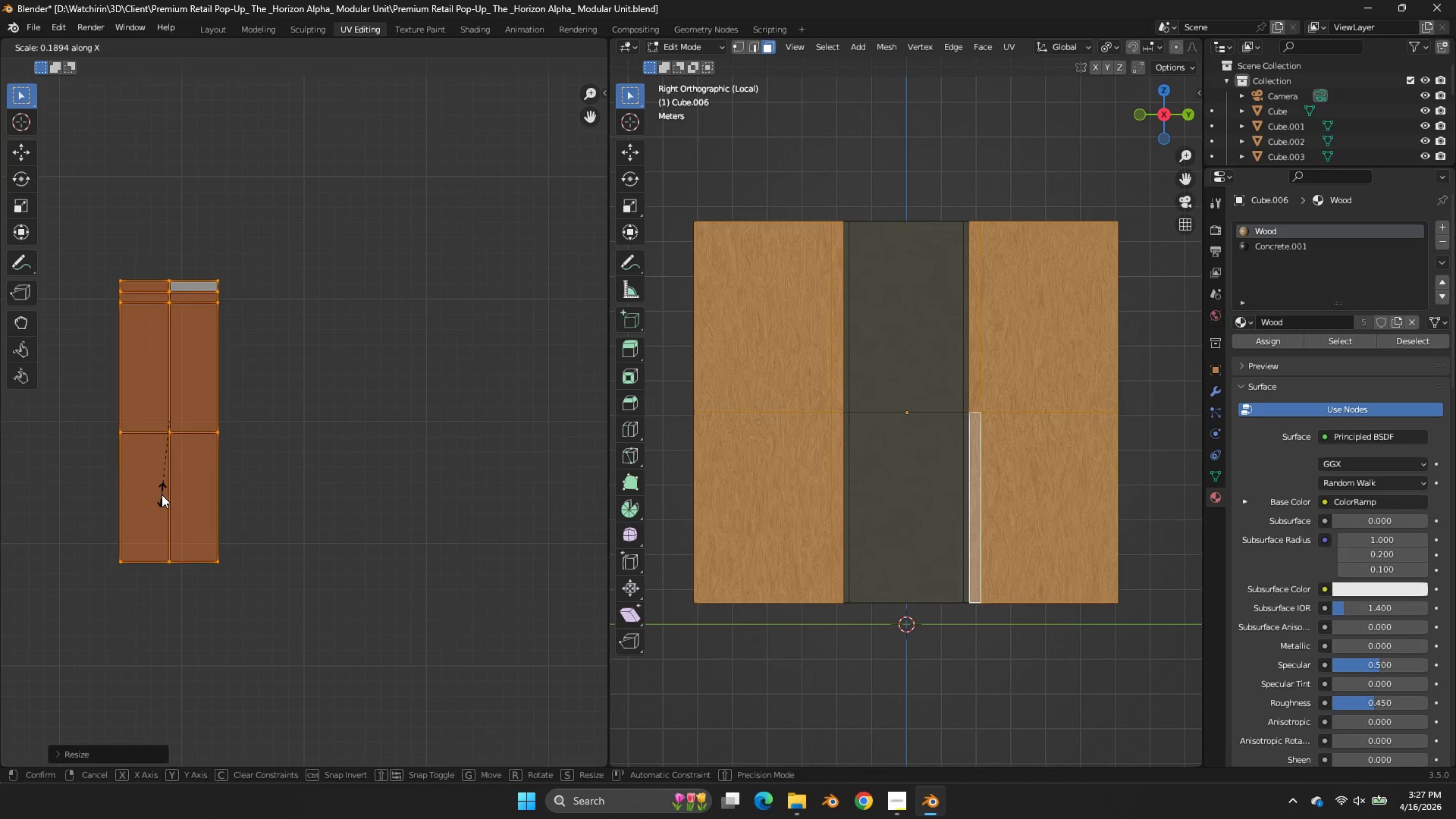 
left_click([171, 484])
 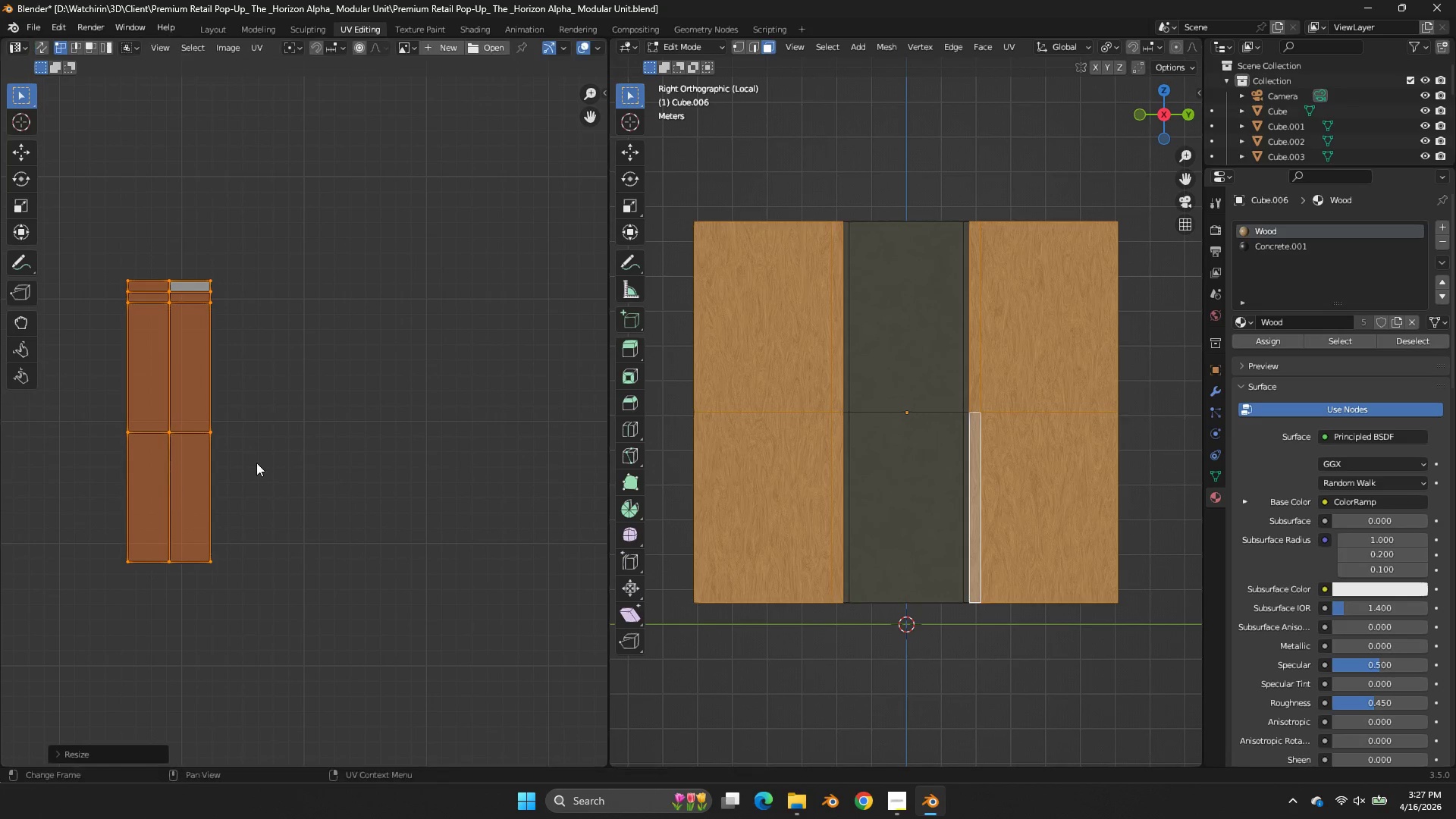 
left_click_drag(start_coordinate=[173, 484], to_coordinate=[177, 484])
 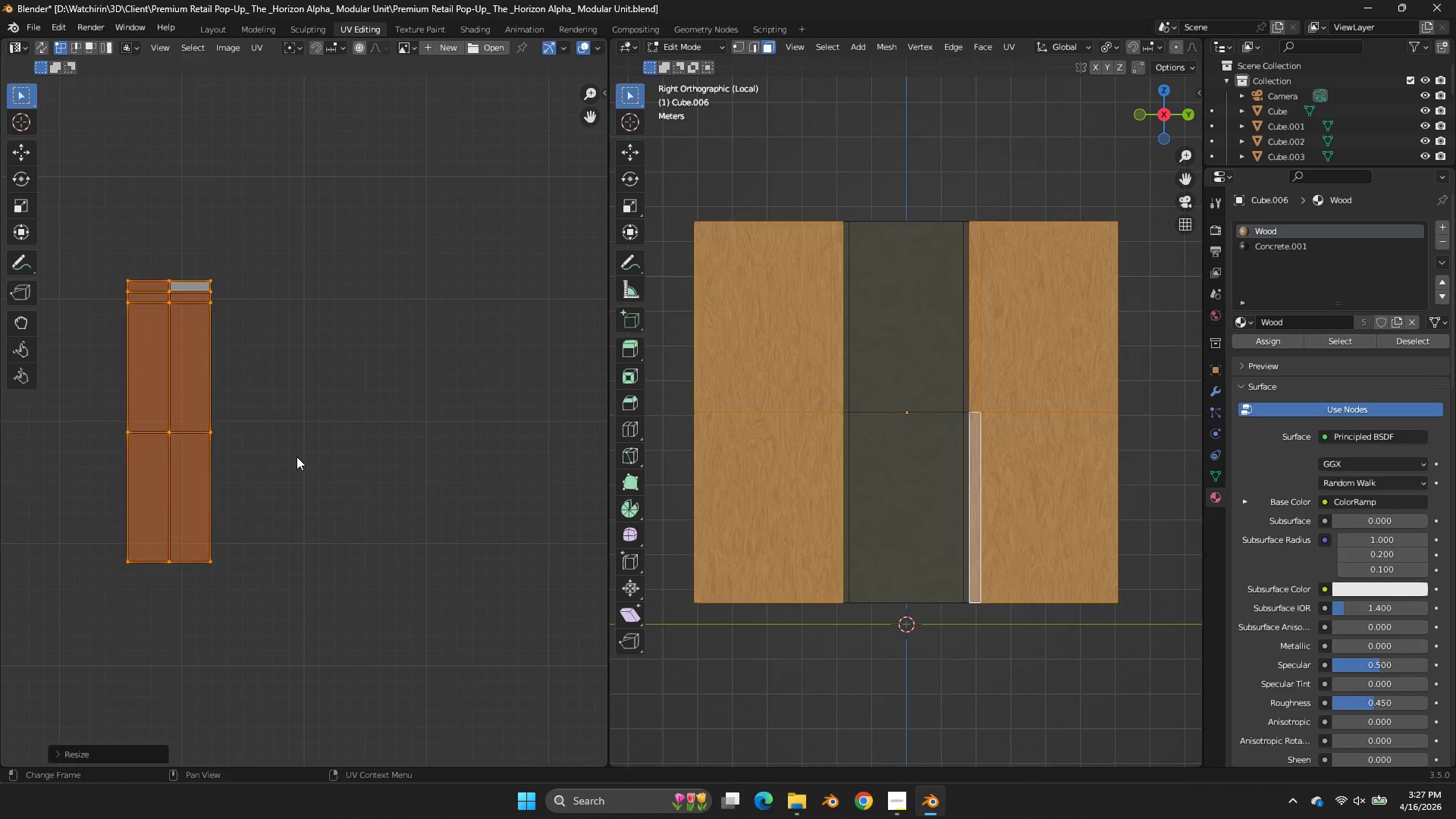 
key(G)
 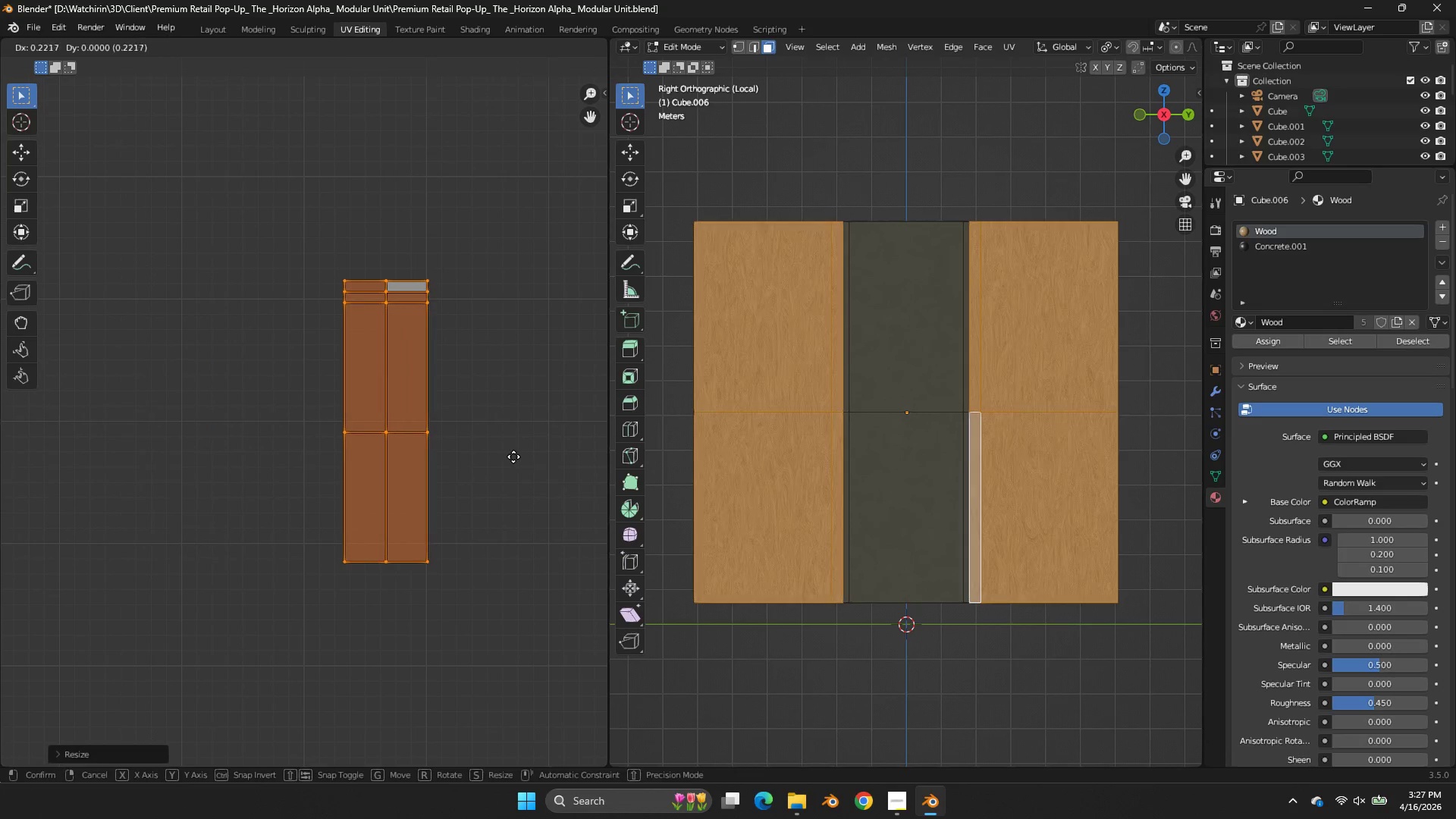 
left_click([513, 457])
 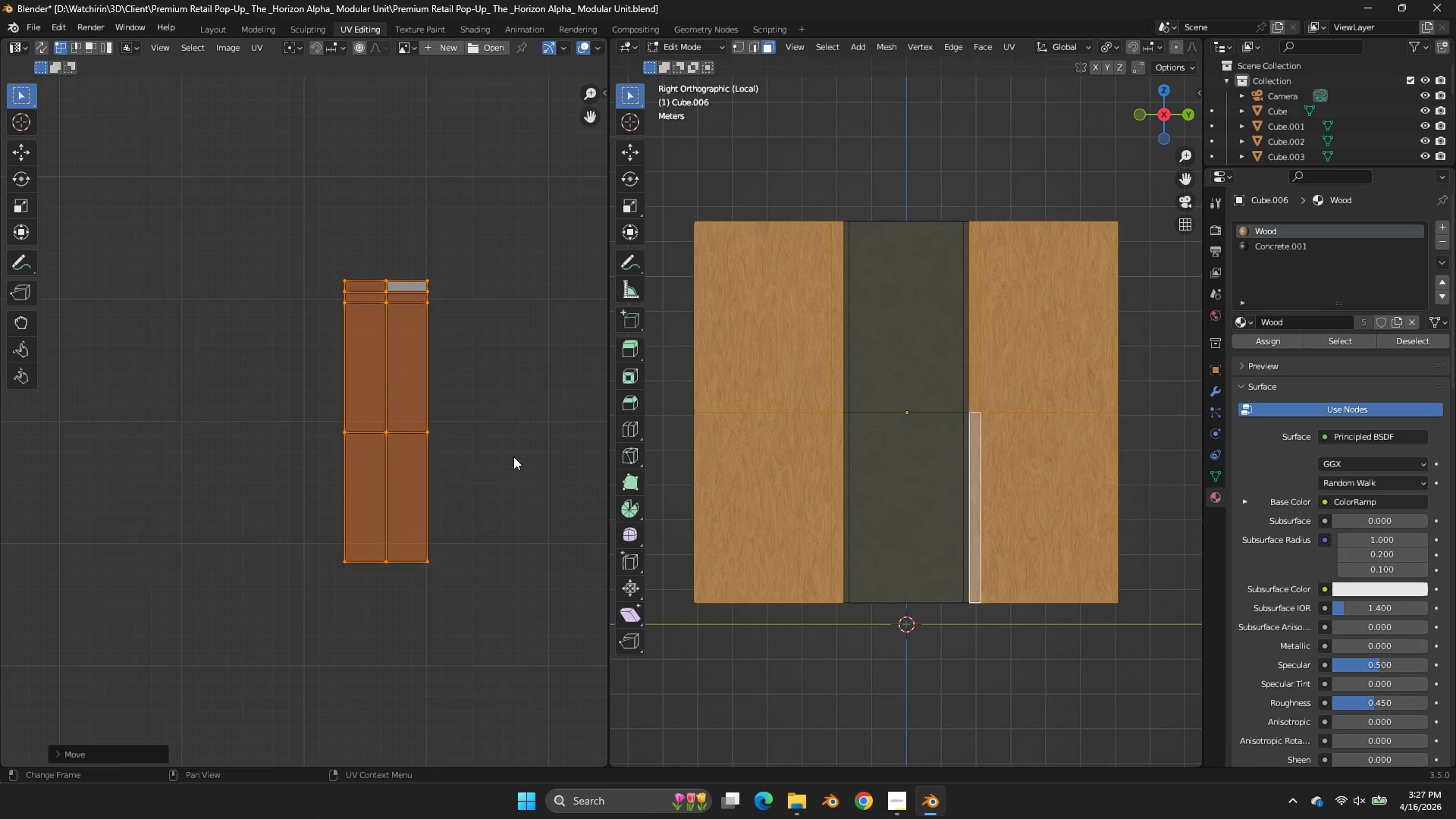 
key(A)
 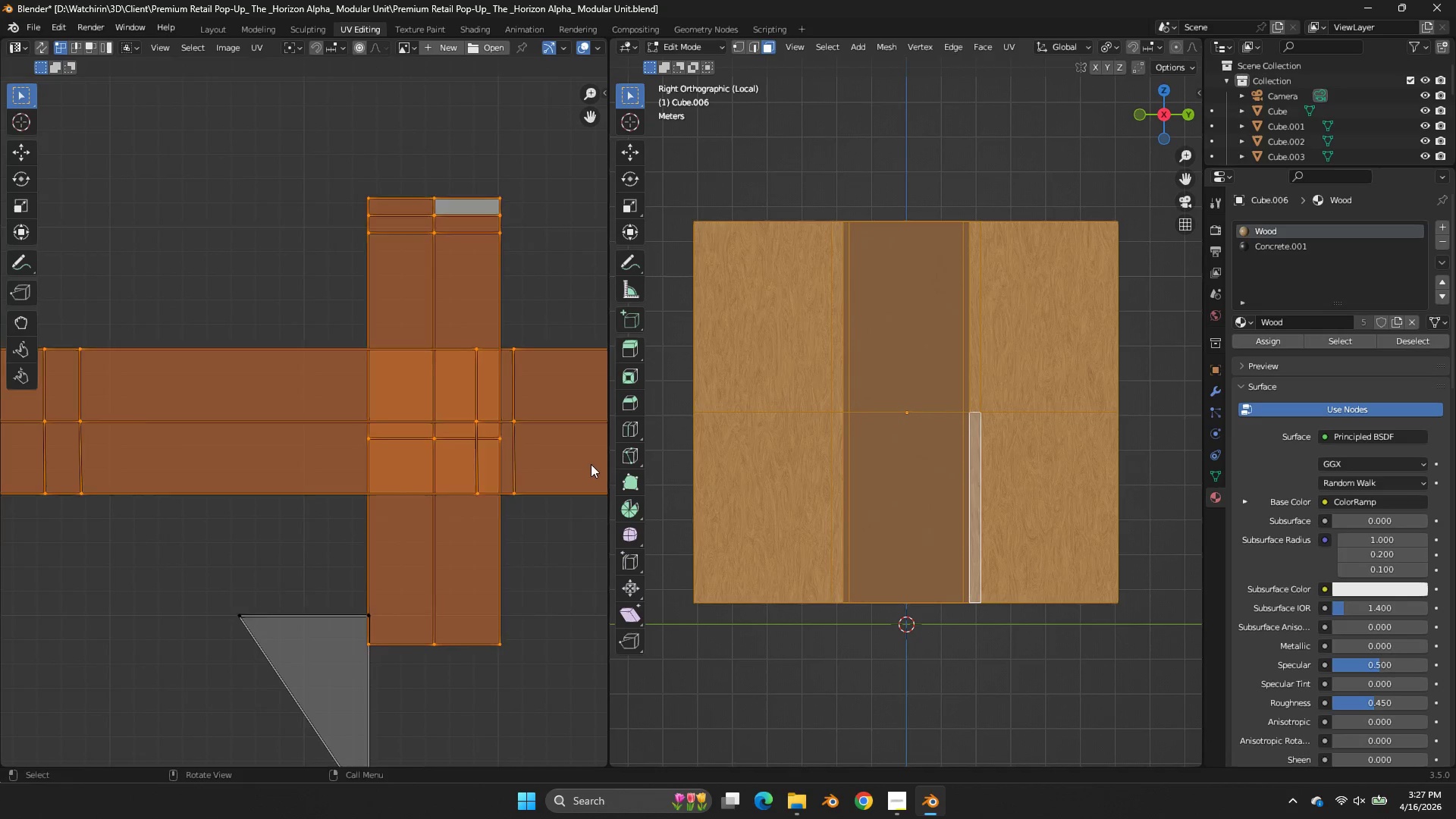 
scroll: coordinate [516, 456], scroll_direction: up, amount: 2.0
 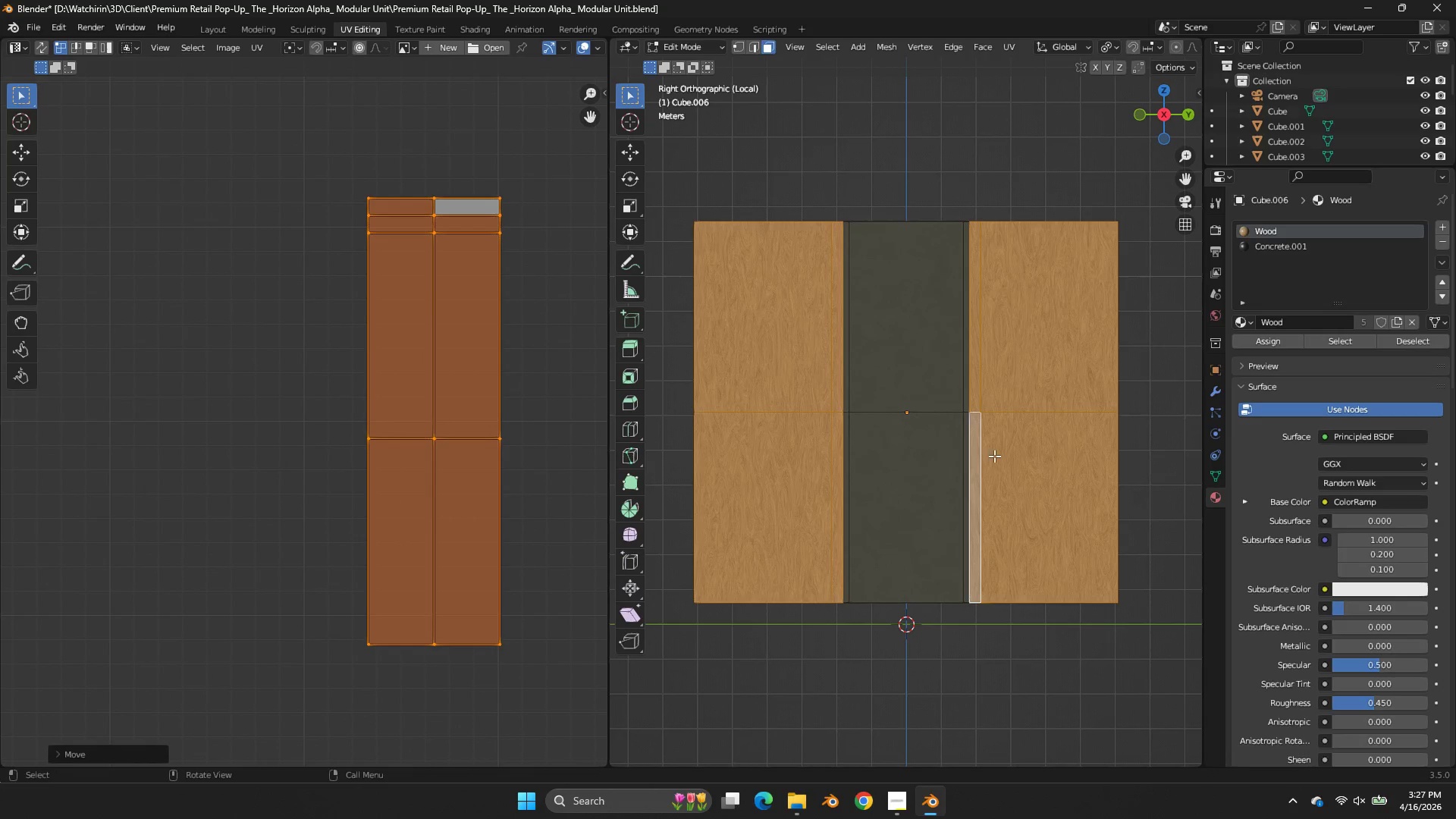 
left_click([370, 484])
 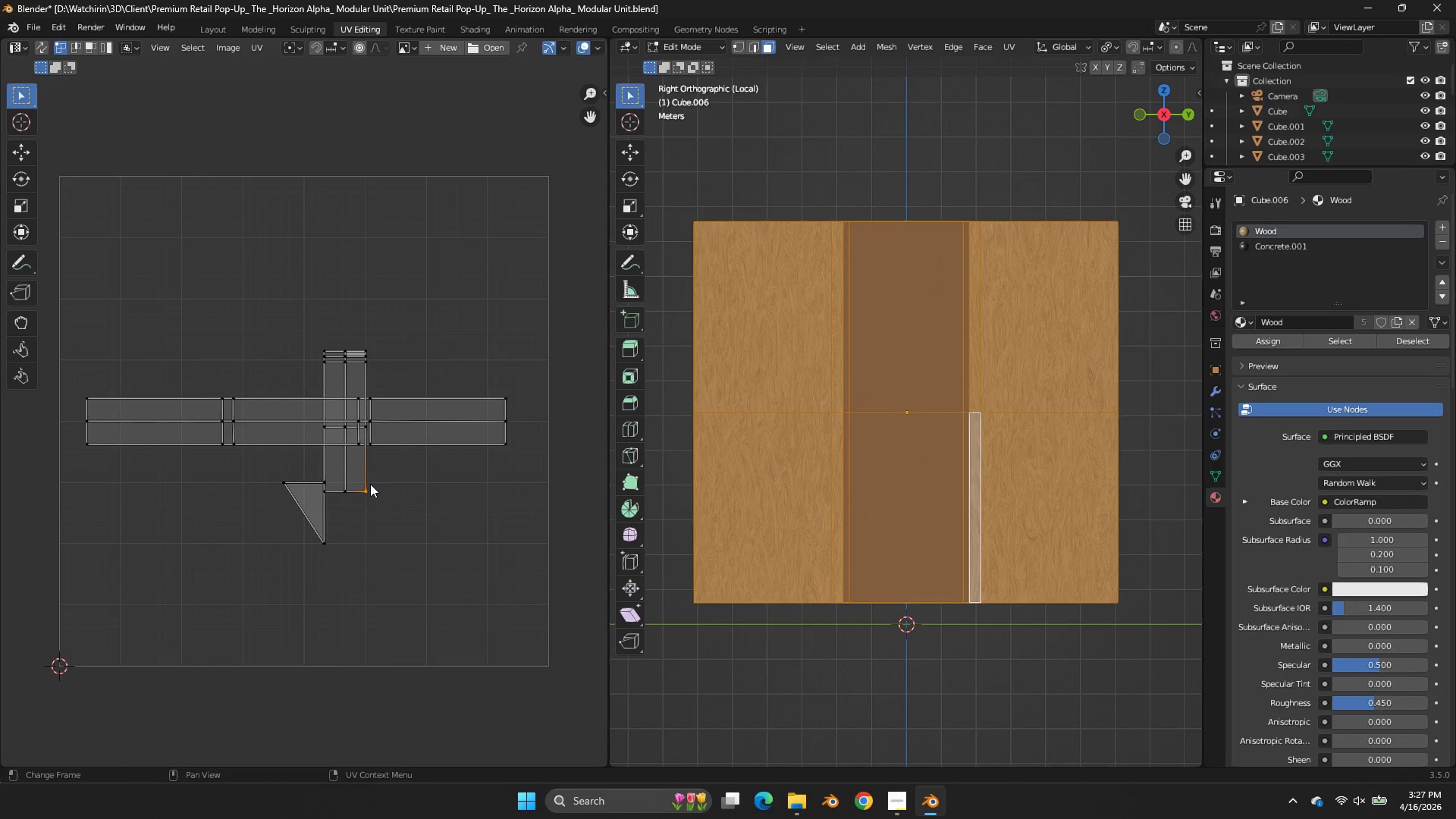 
scroll: coordinate [498, 475], scroll_direction: down, amount: 5.0
 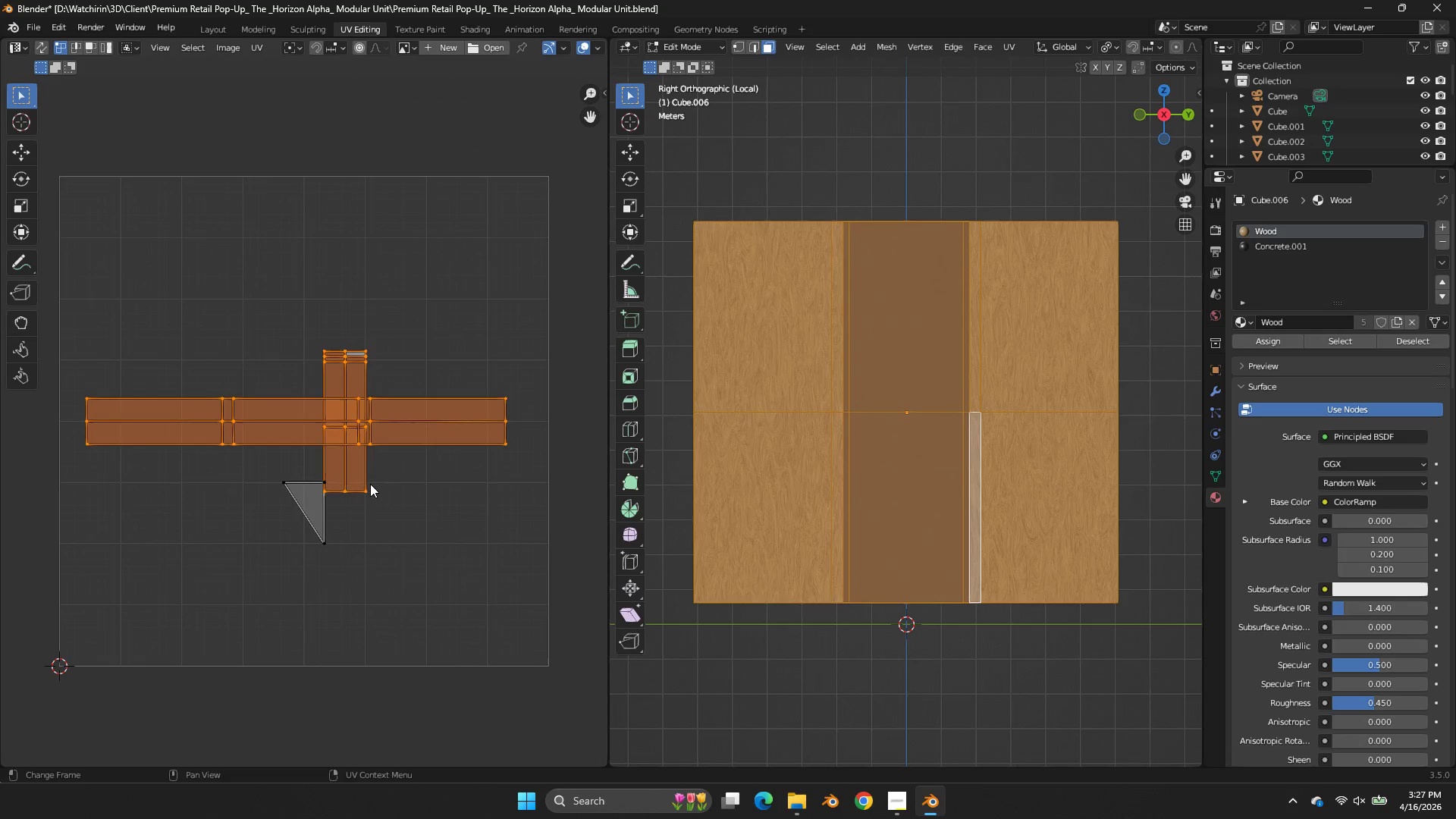 
key(L)
 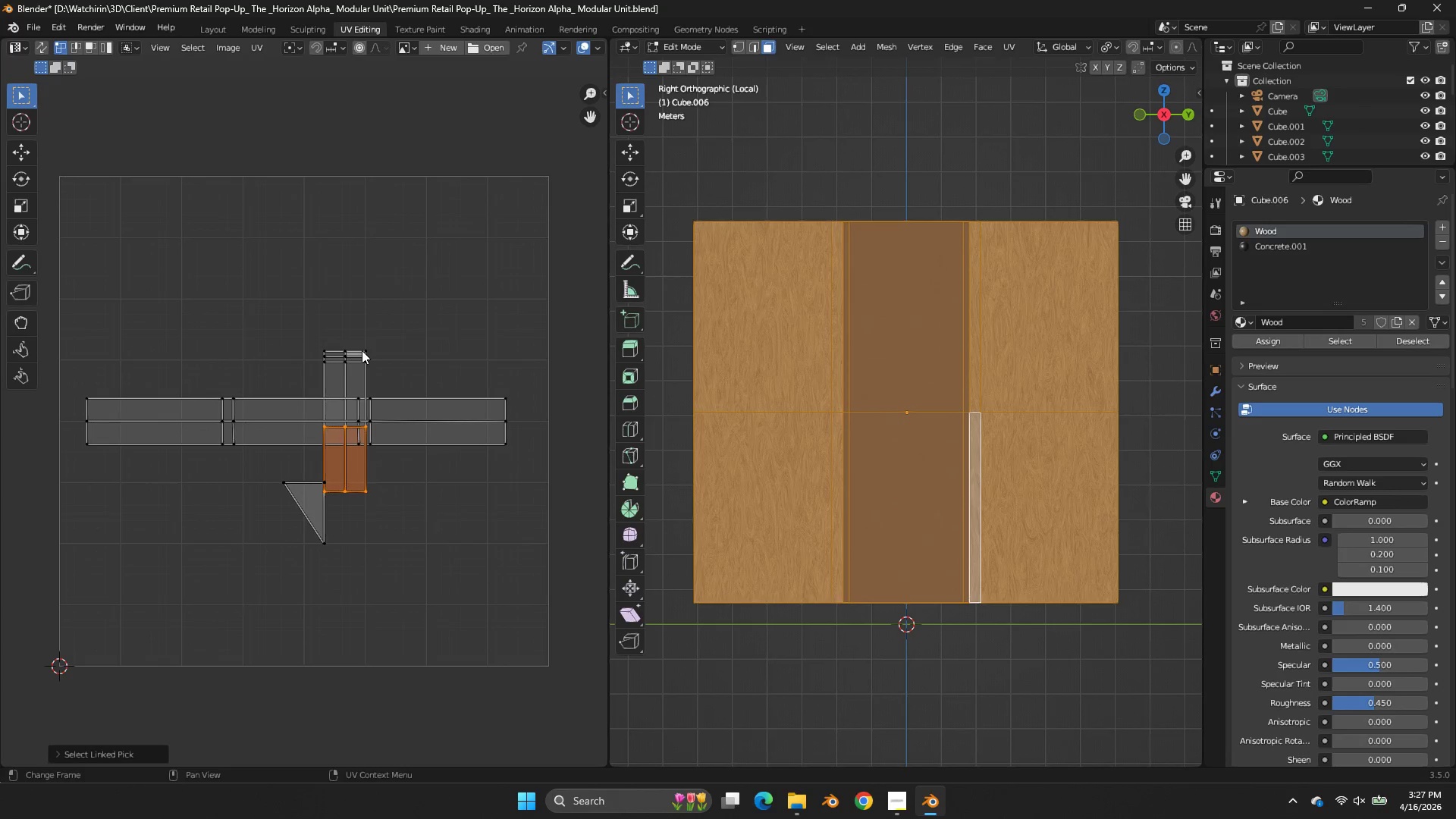 
key(L)
 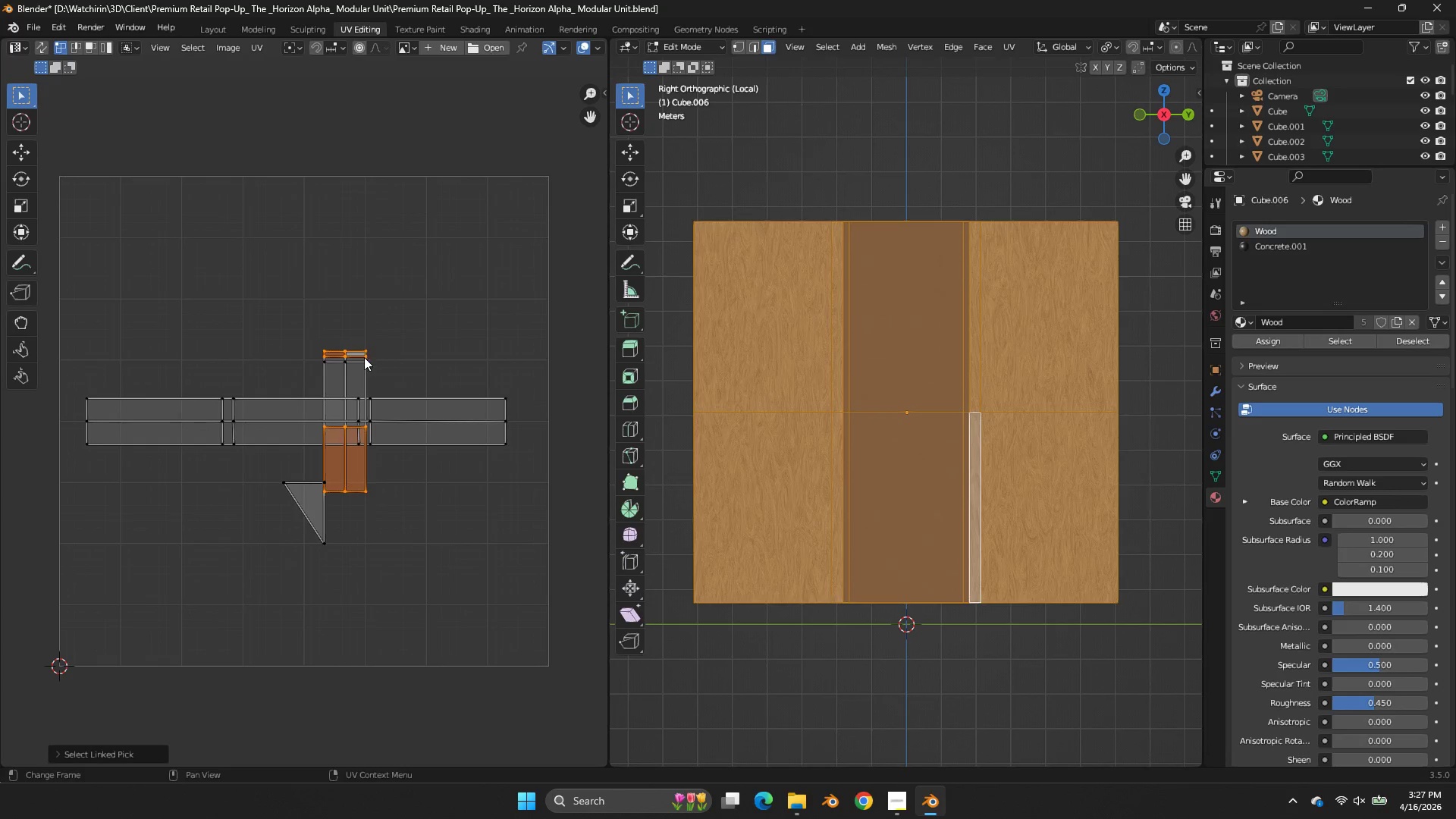 
type(lllg)
 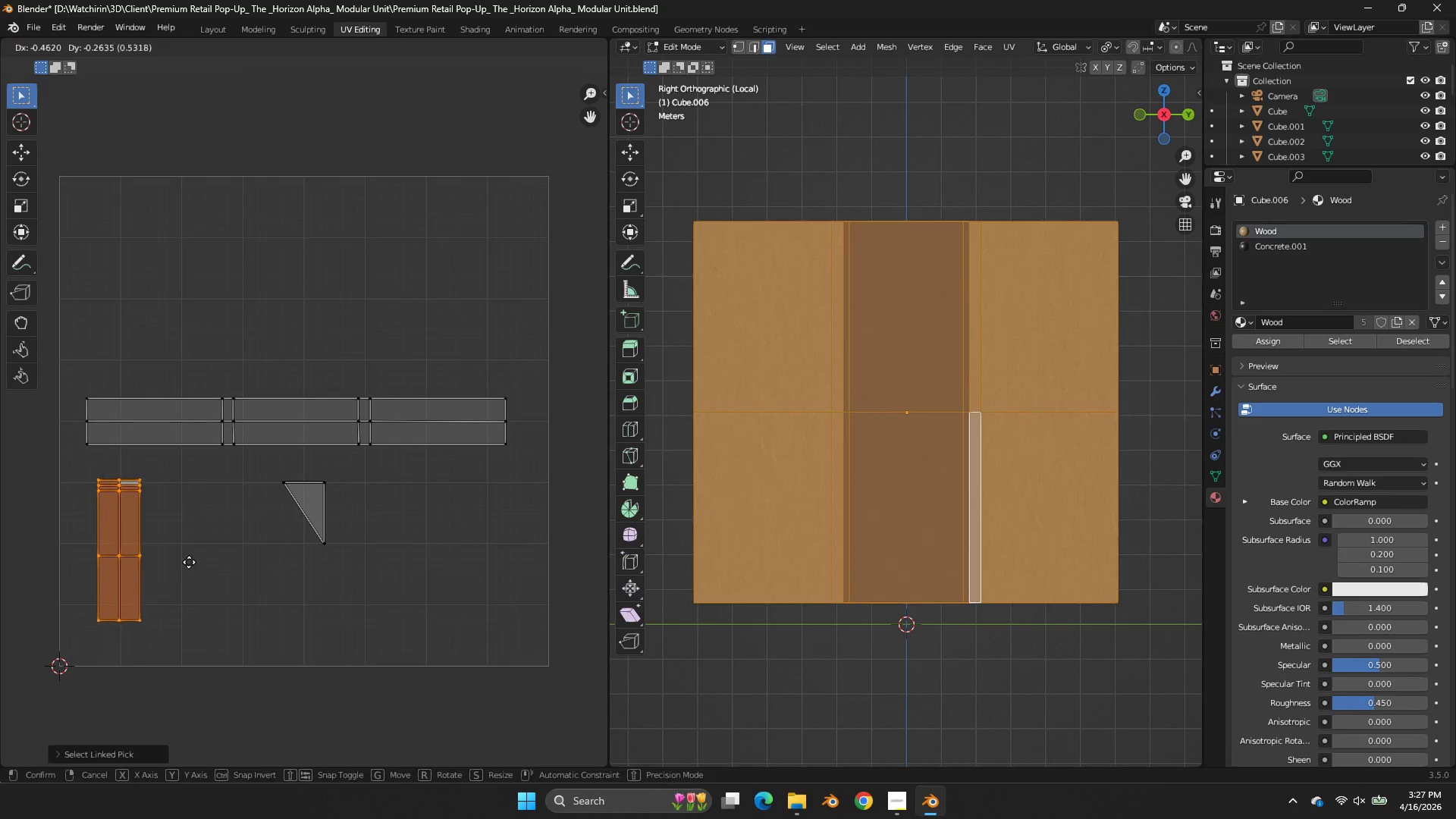 
left_click([186, 564])
 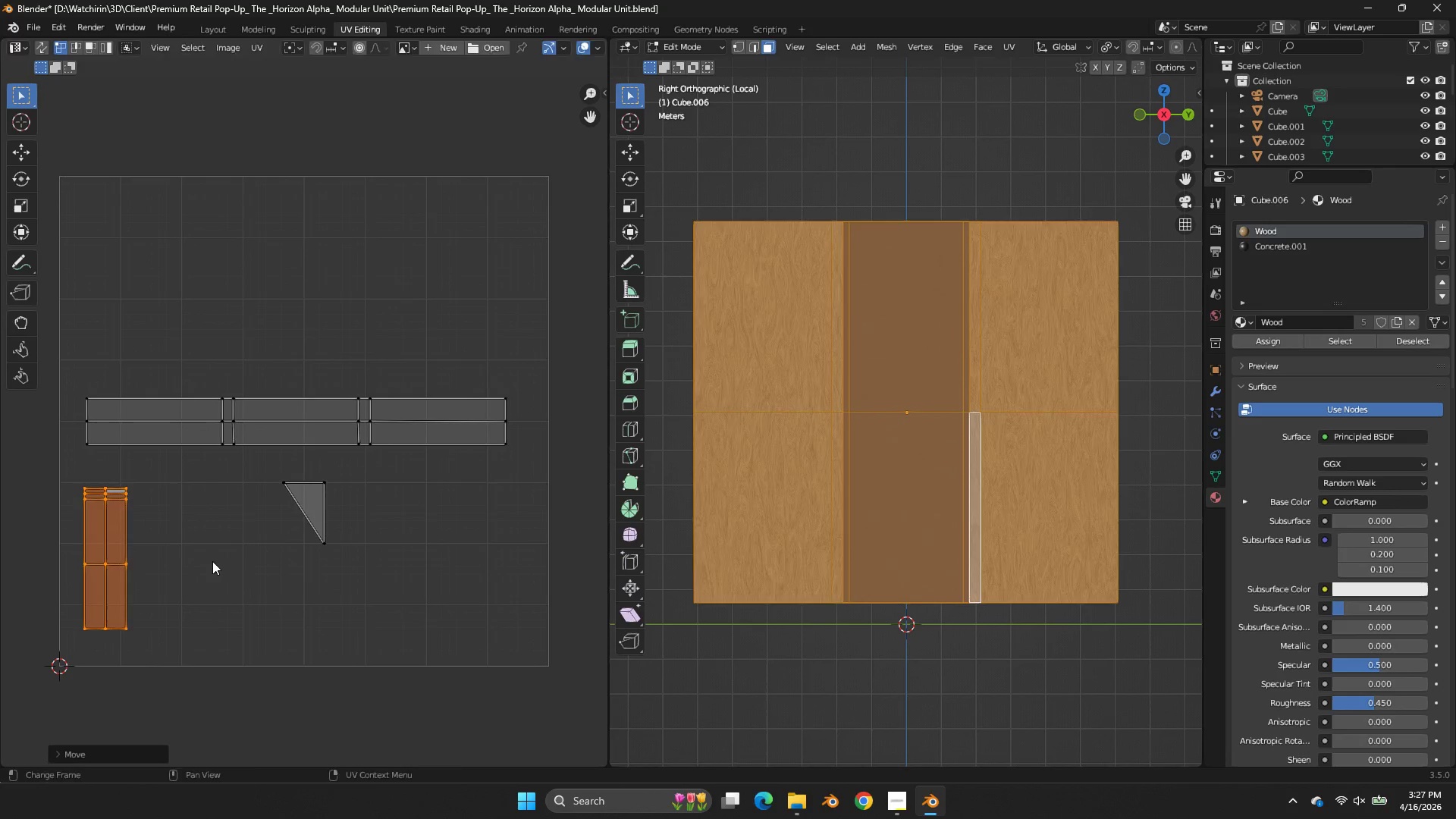 
key(S)
 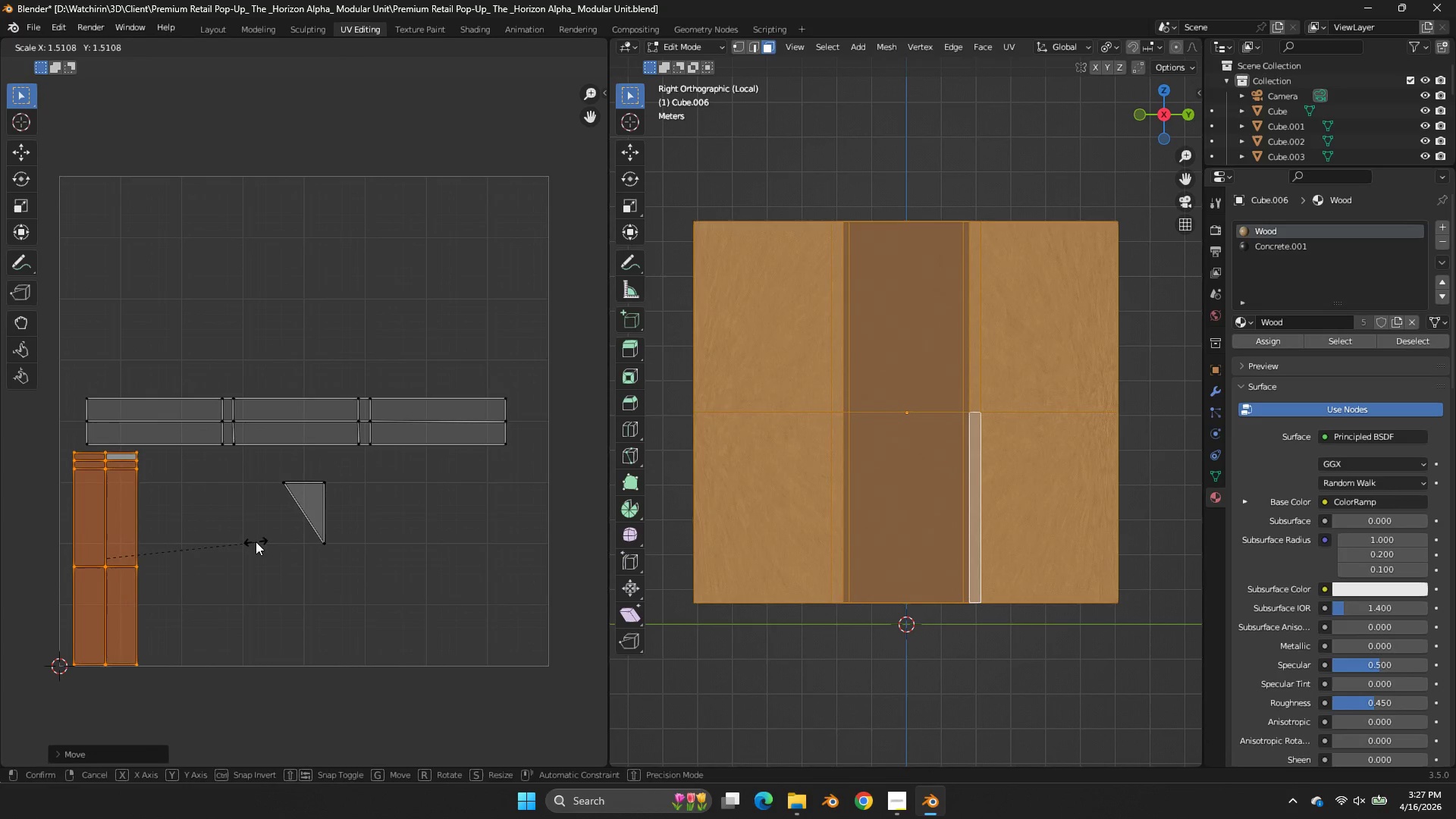 
left_click([256, 541])
 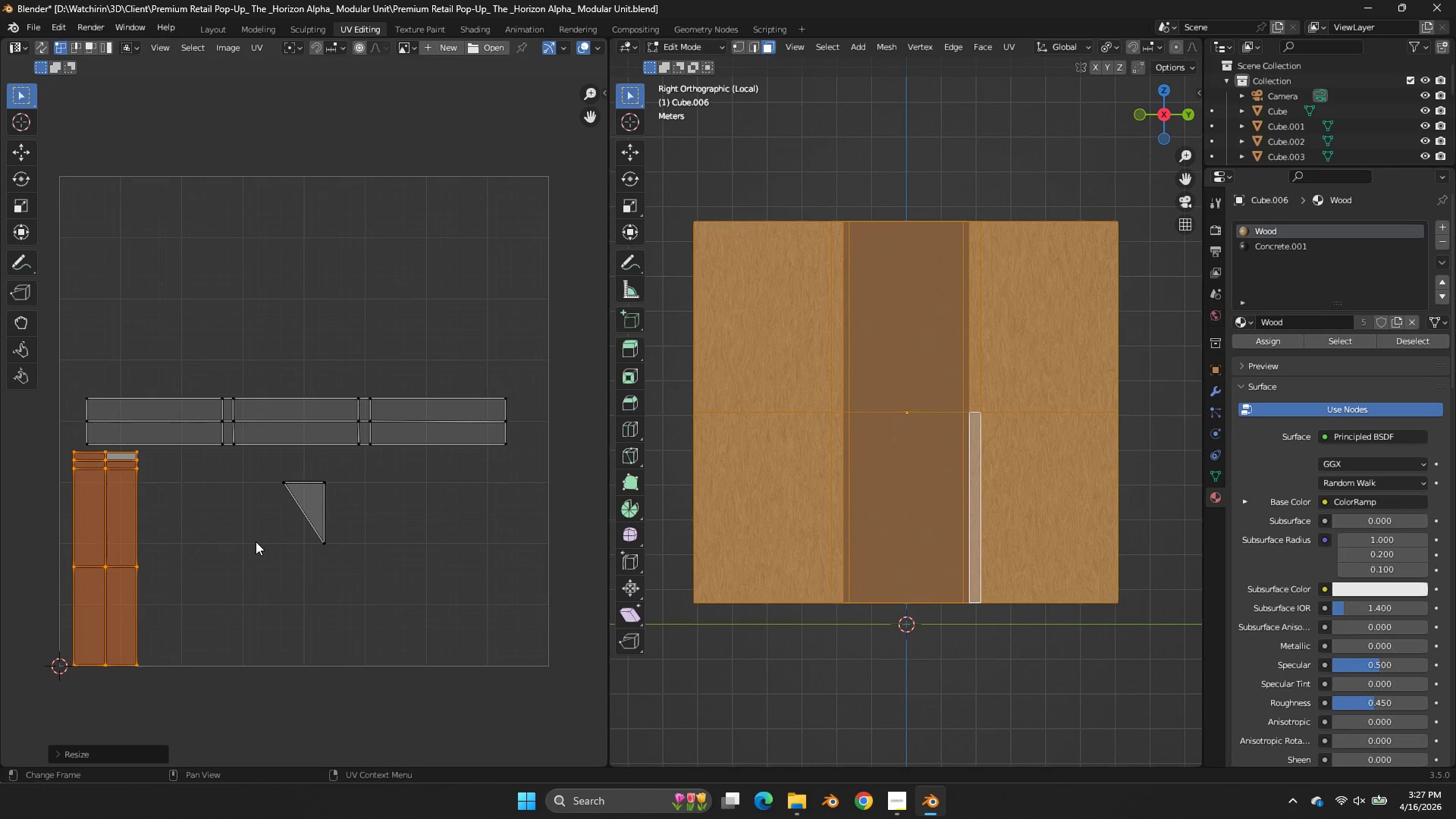 
key(G)
 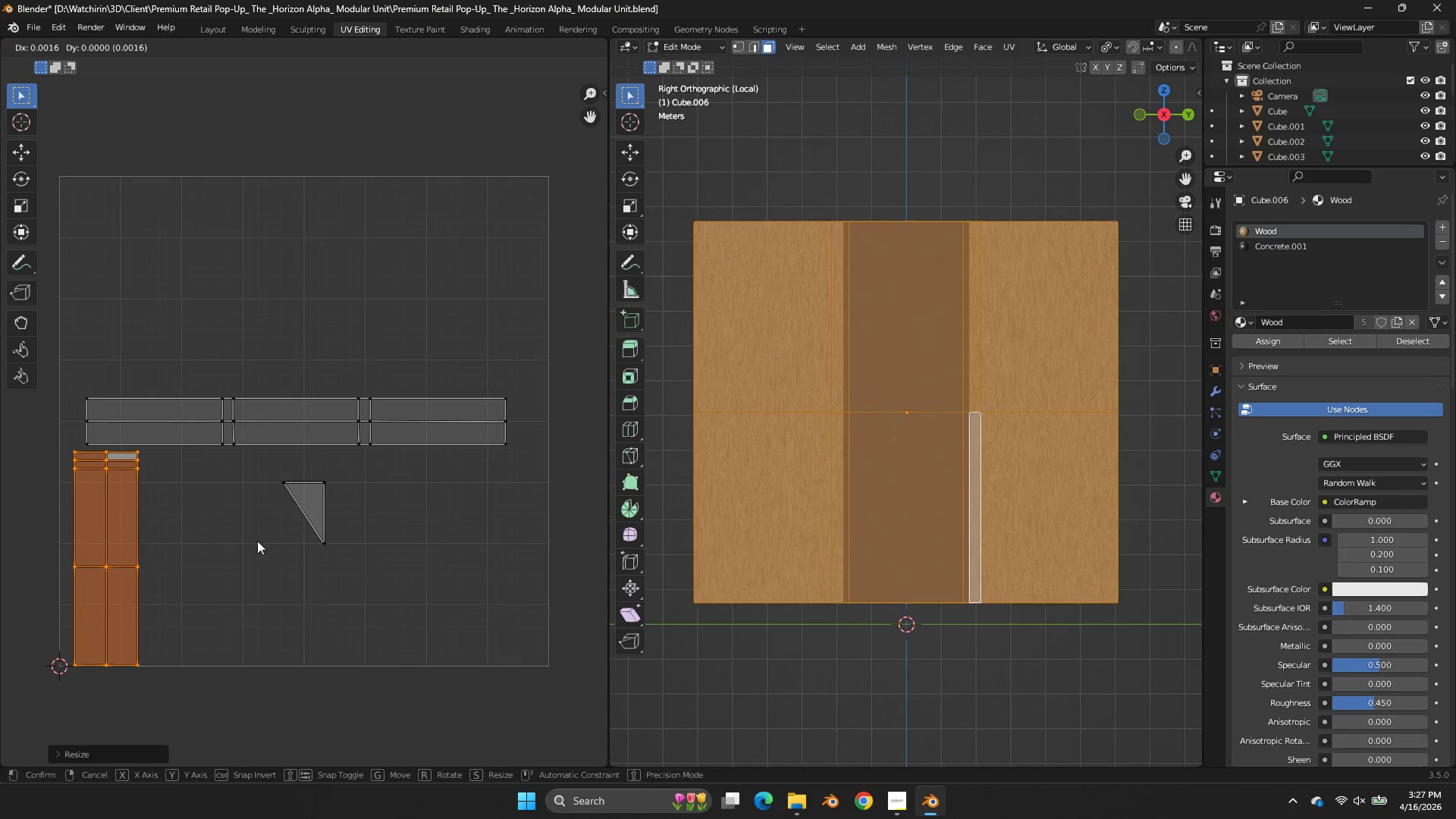 
left_click([257, 541])
 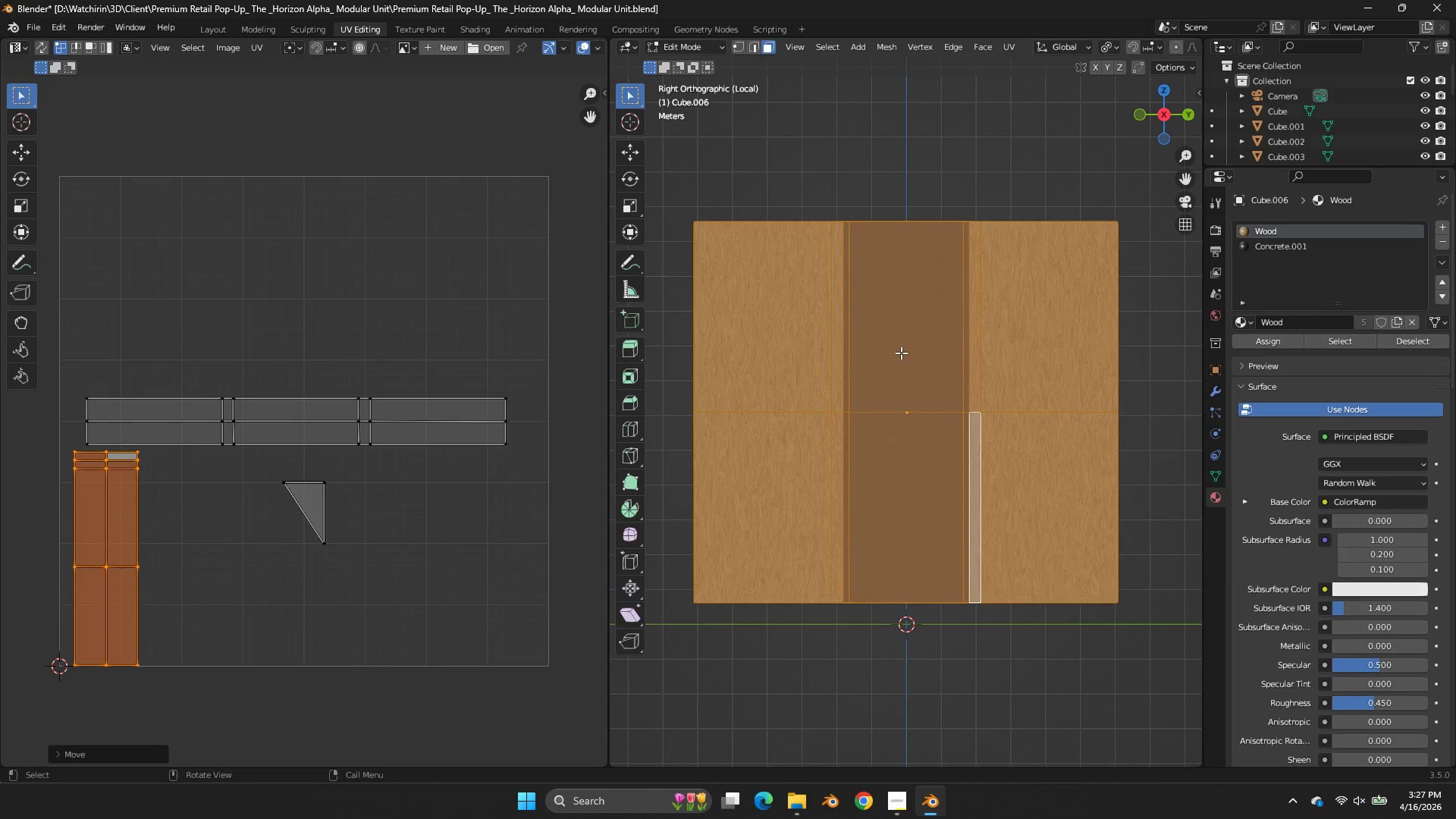 
key(Tab)
 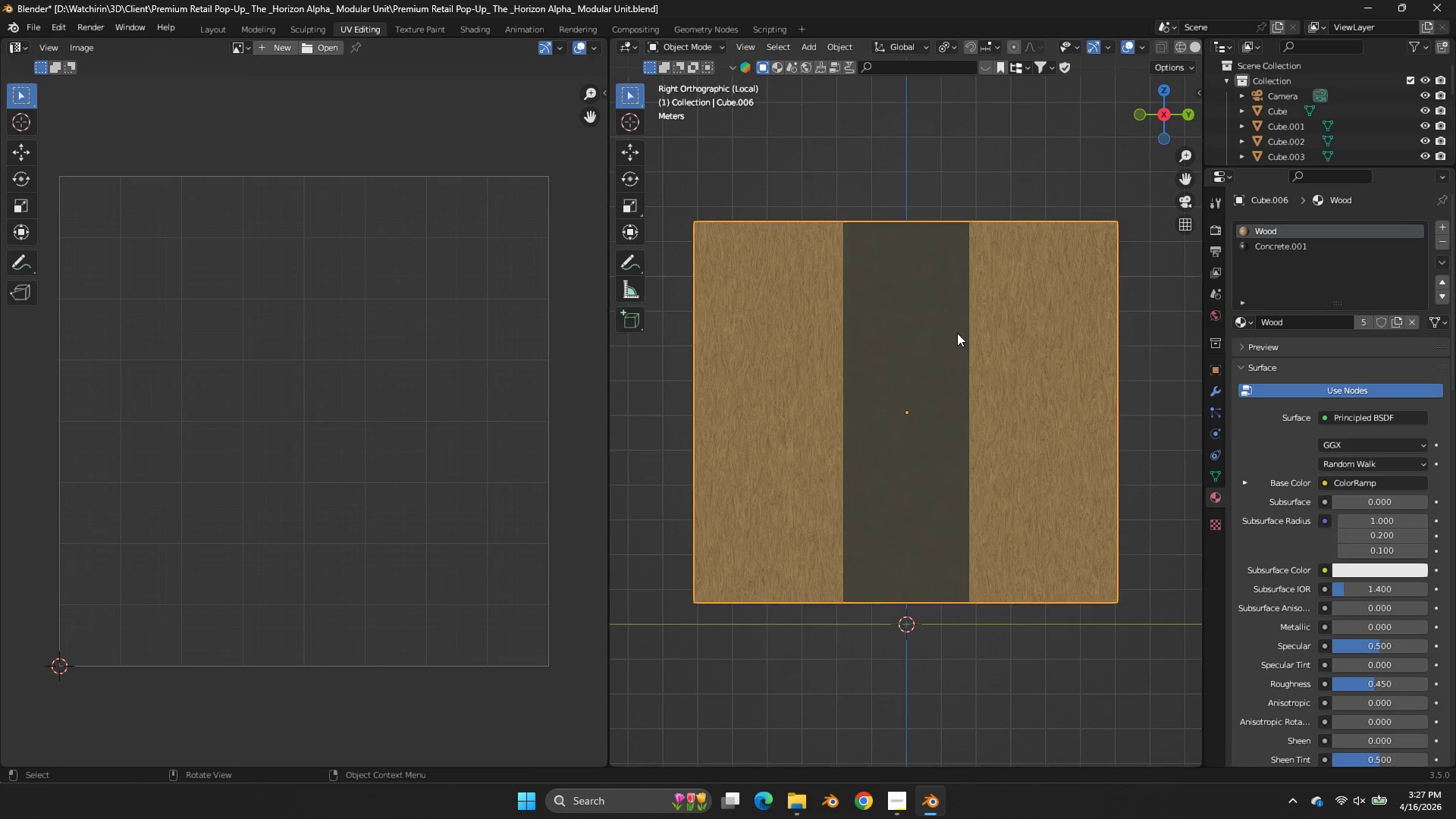 
key(Control+ControlLeft)
 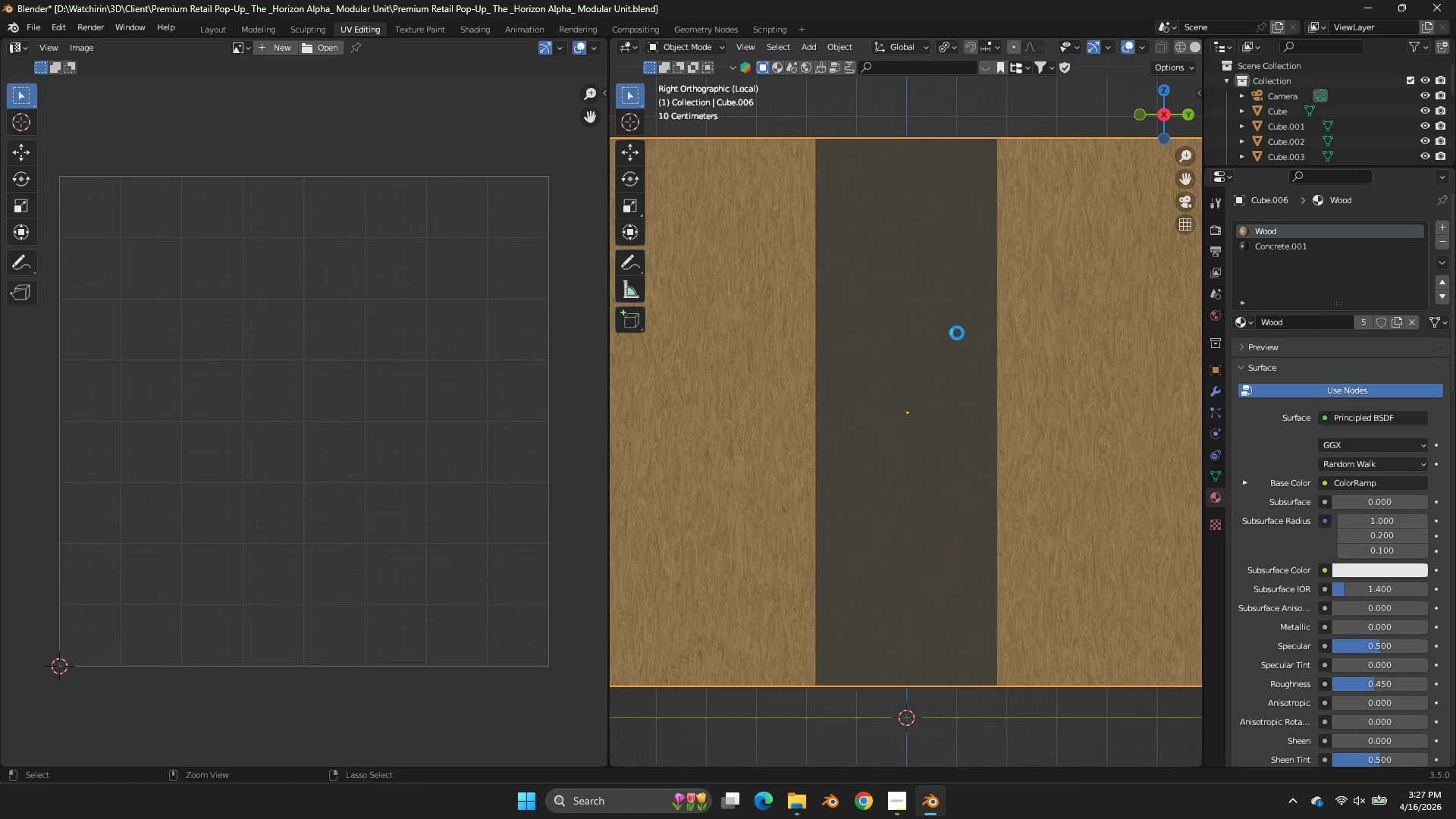 
key(Control+S)
 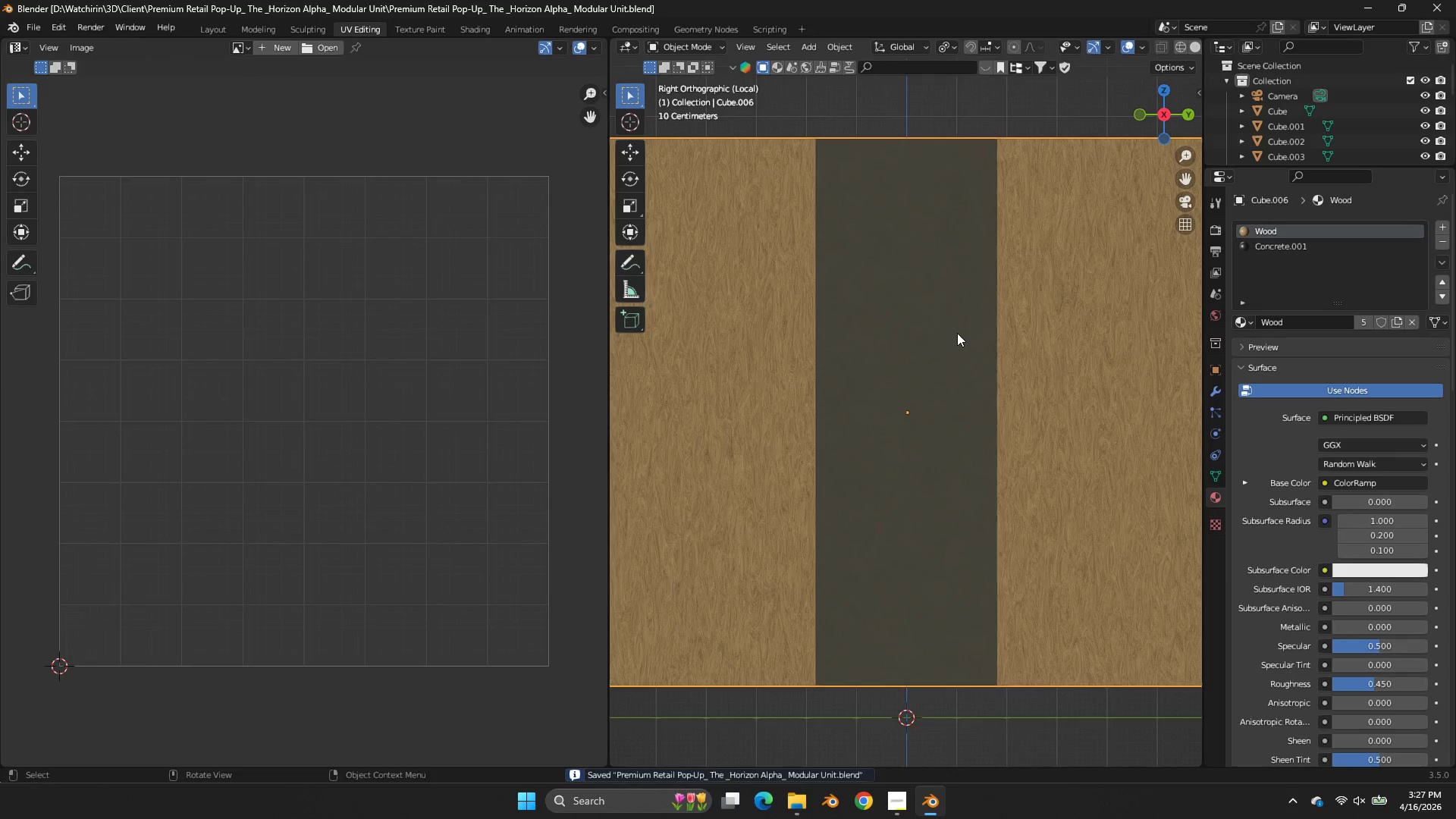 
scroll: coordinate [957, 333], scroll_direction: up, amount: 2.0
 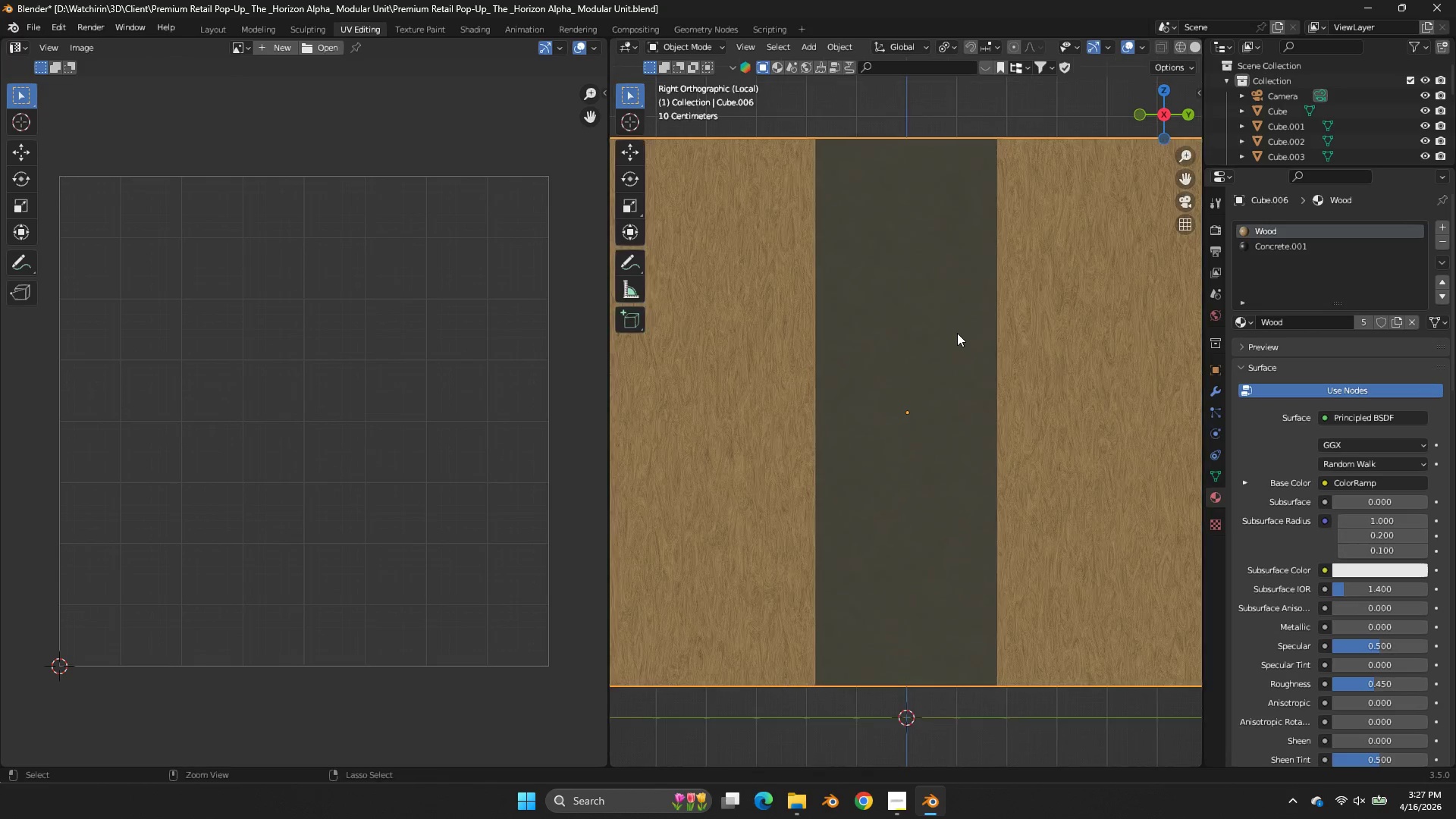 
key(Tab)
 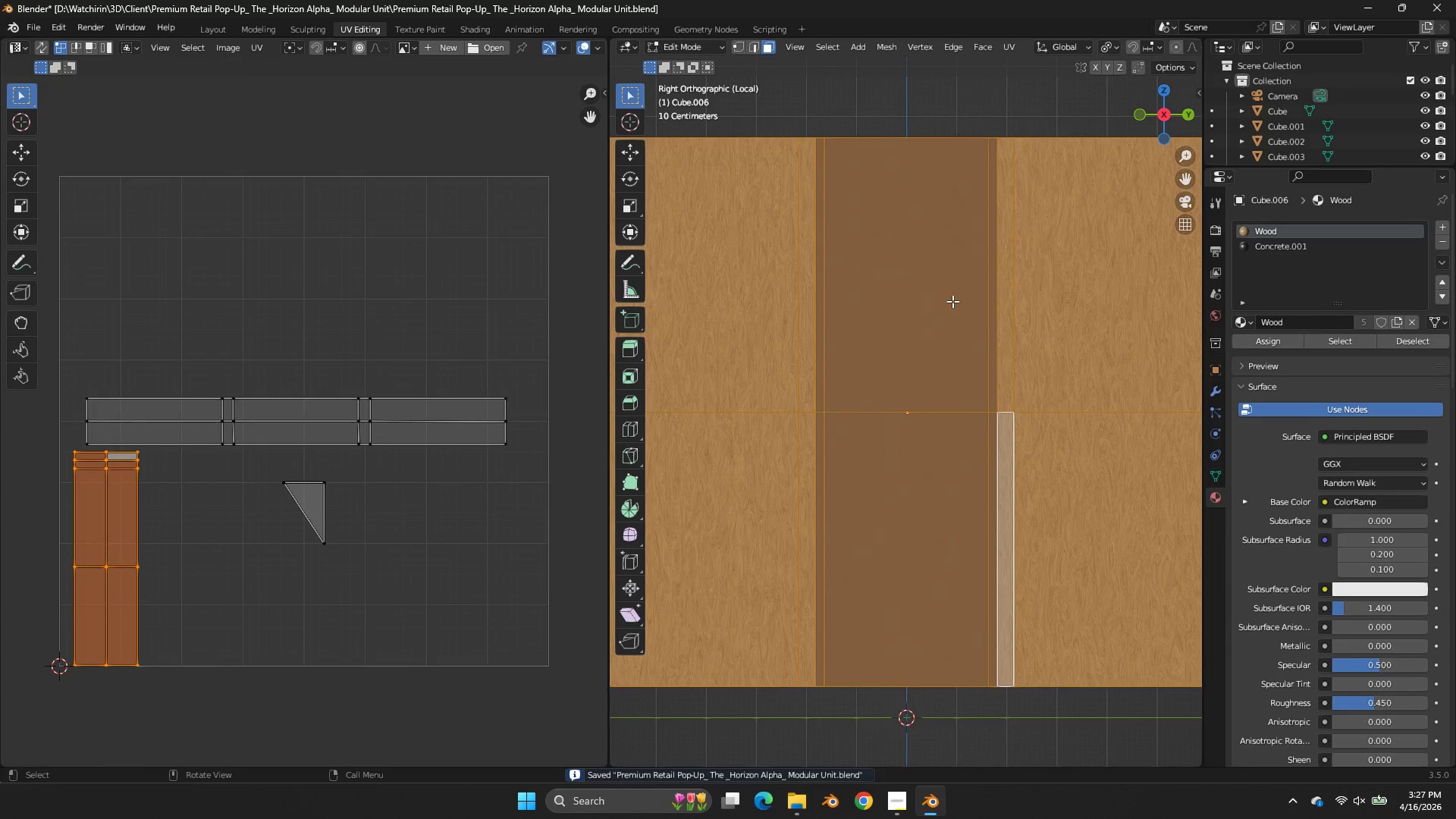 
left_click([952, 301])
 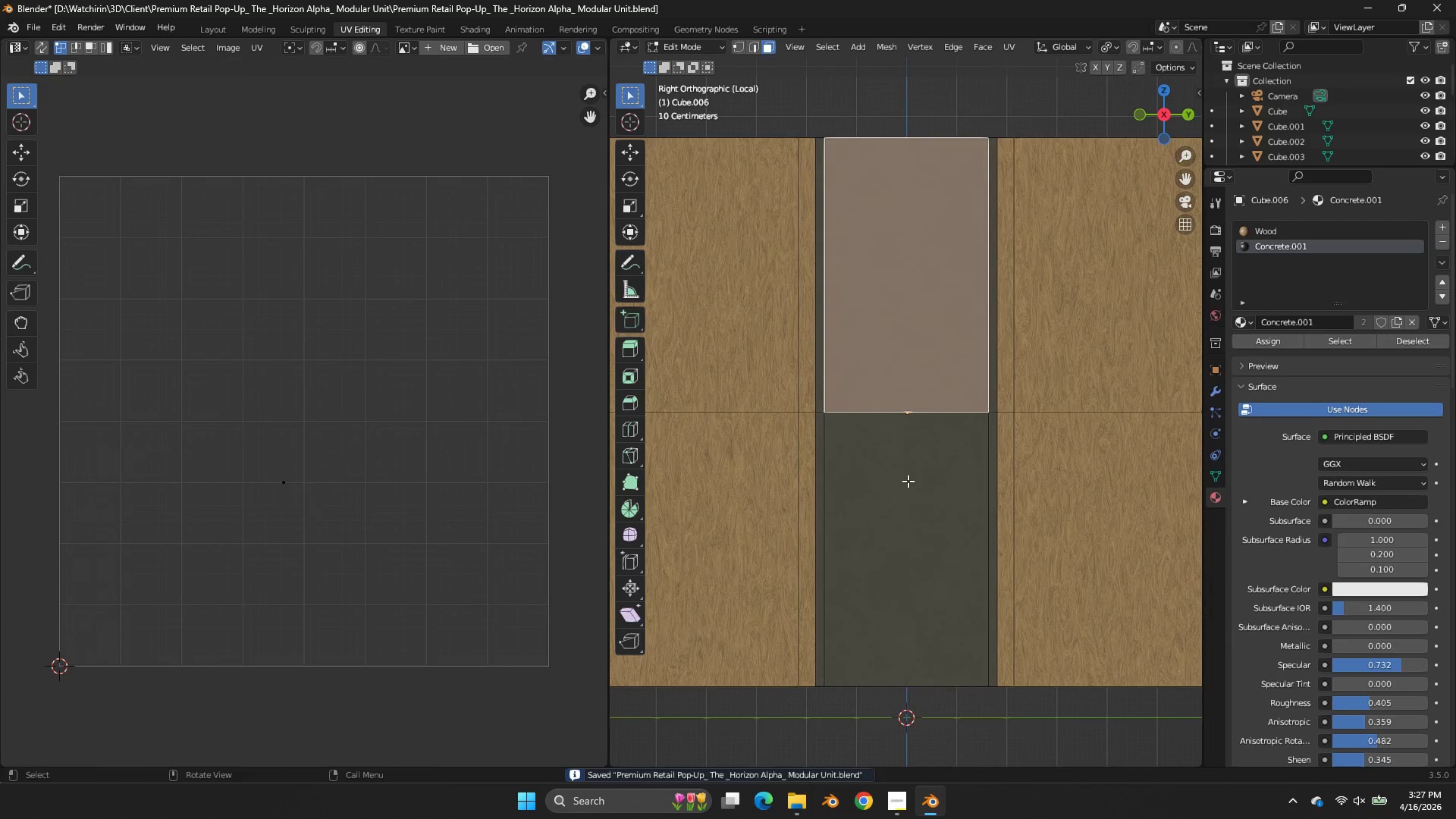 
key(Control+ControlLeft)
 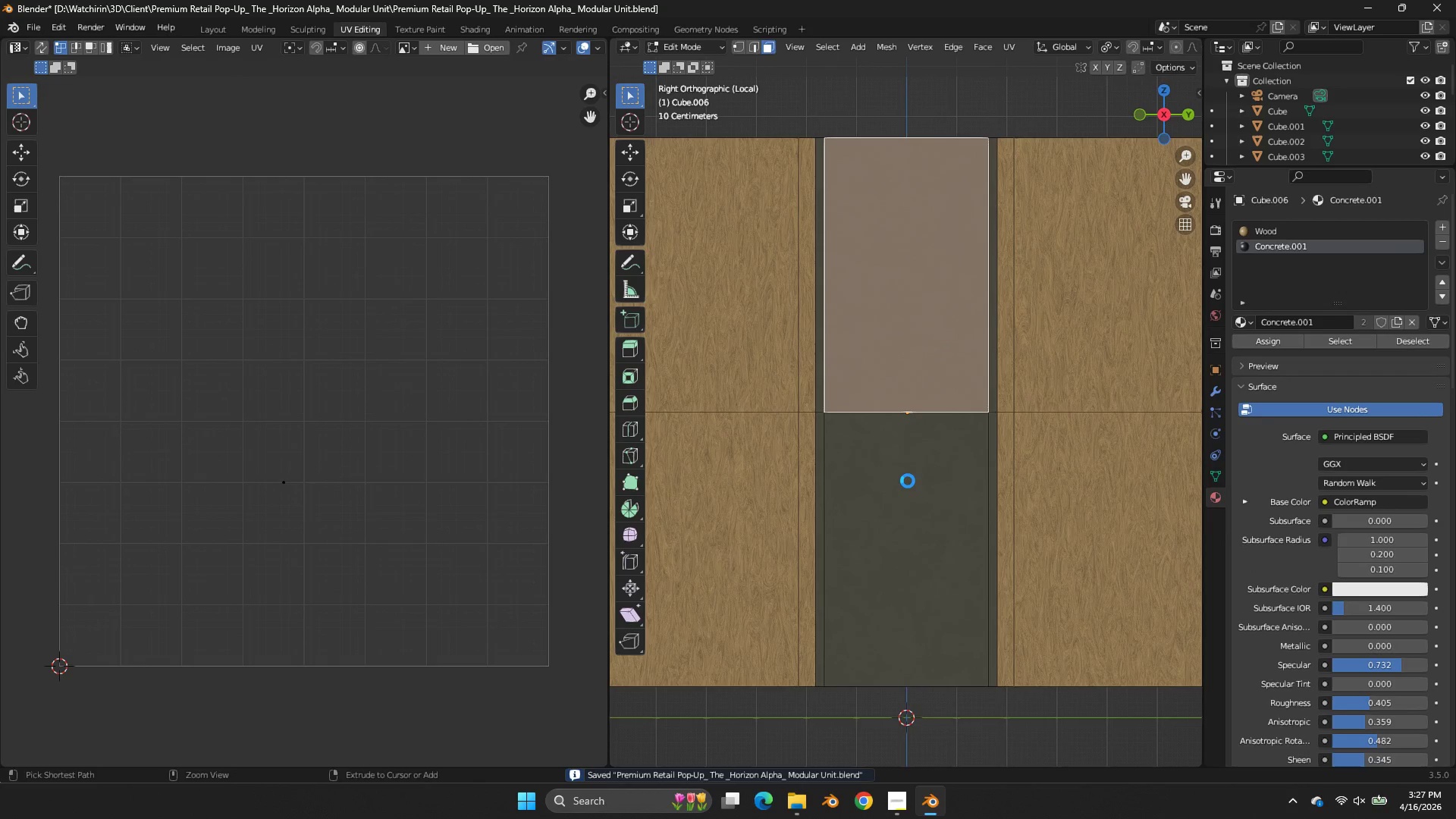 
key(Control+S)
 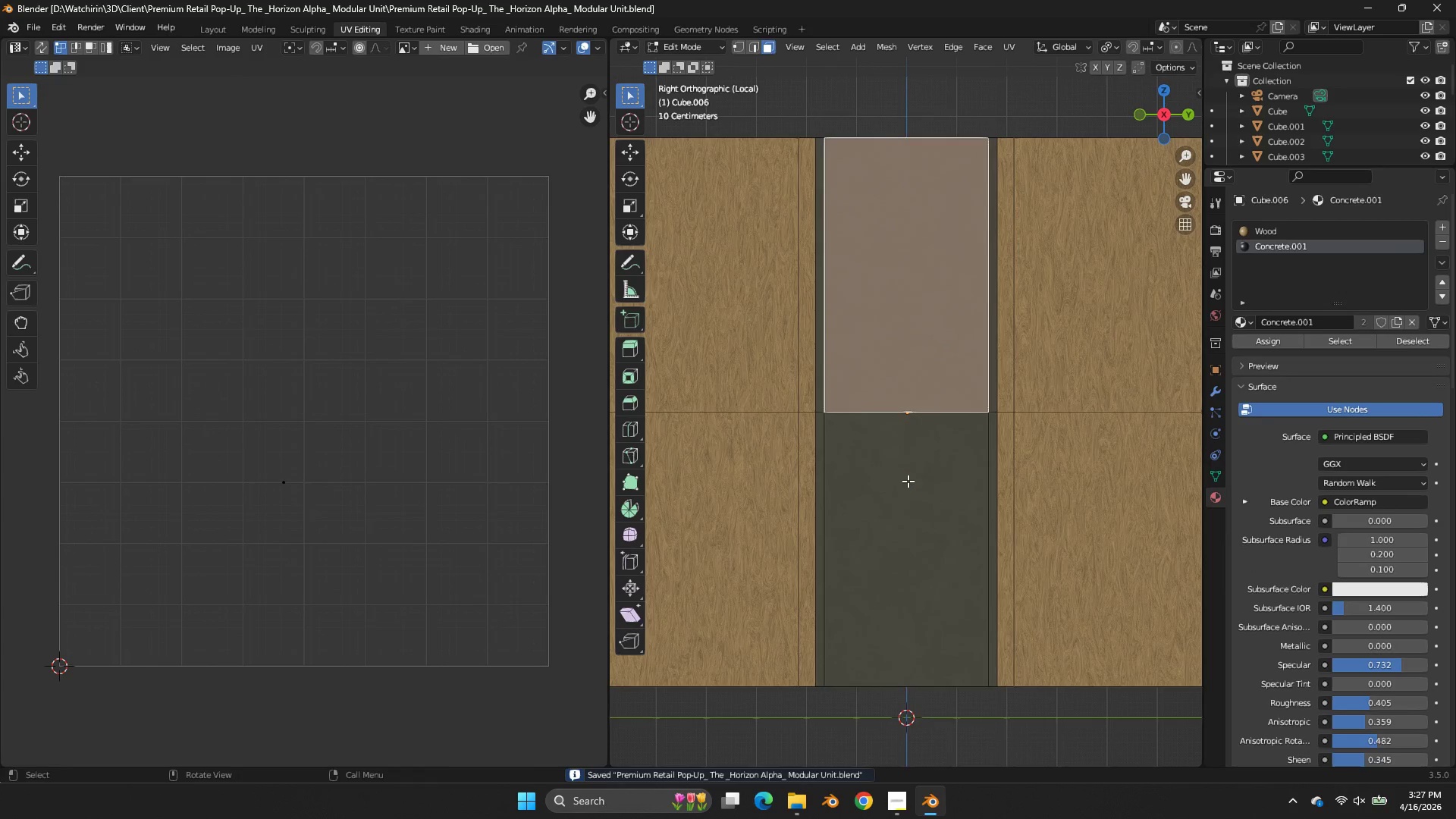 
left_click([908, 481])
 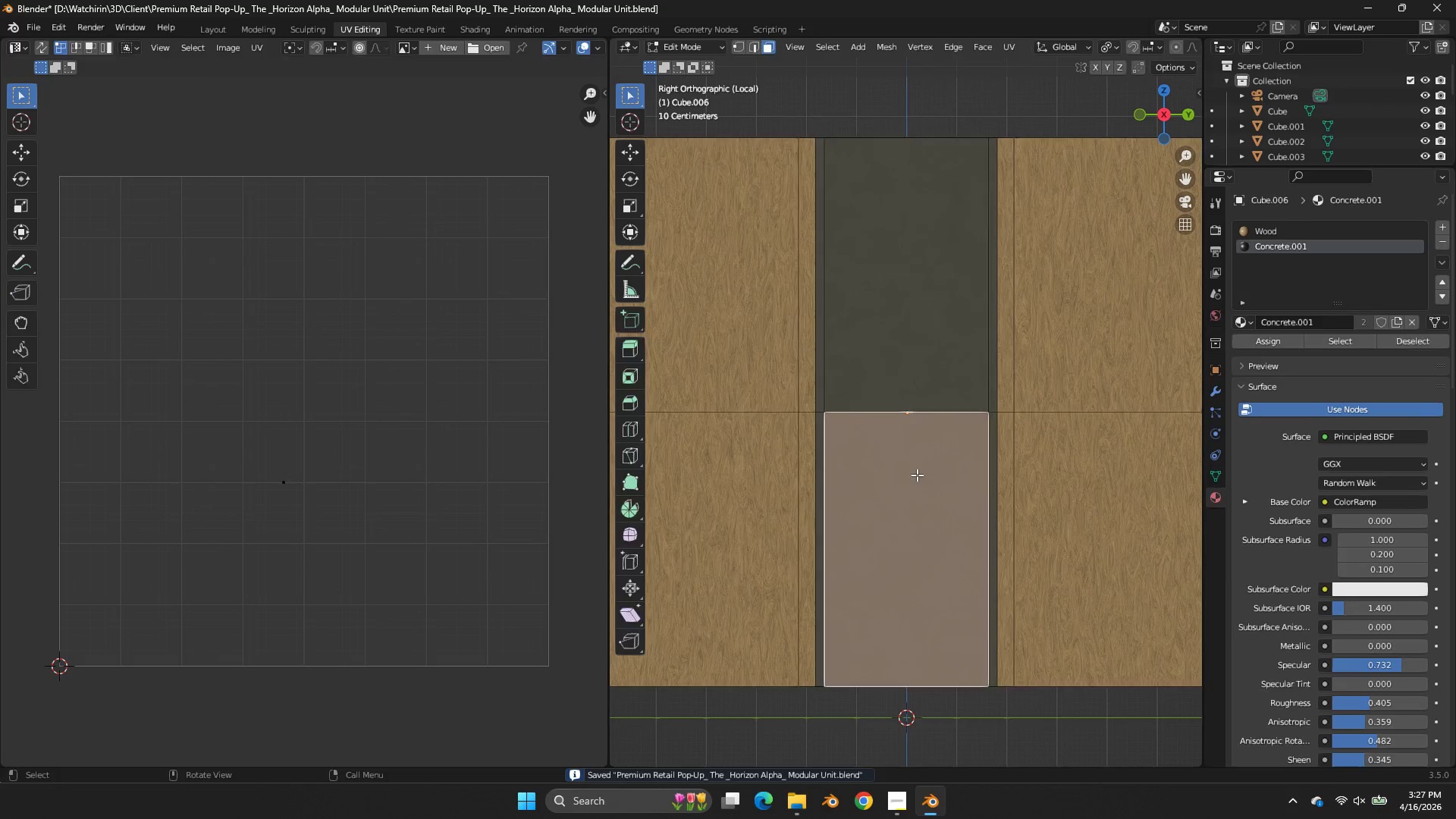 
key(Tab)
 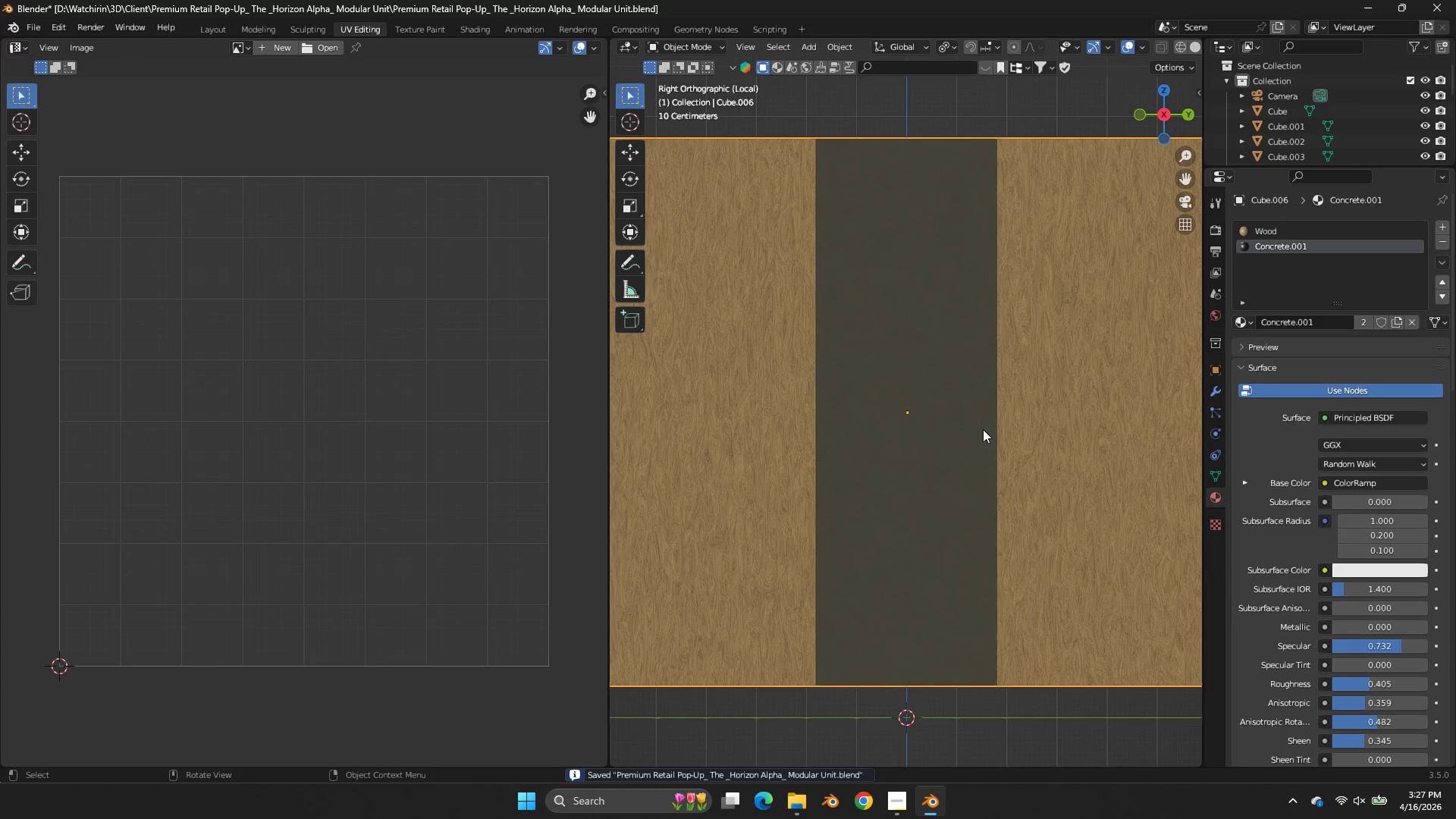 
key(Z)
 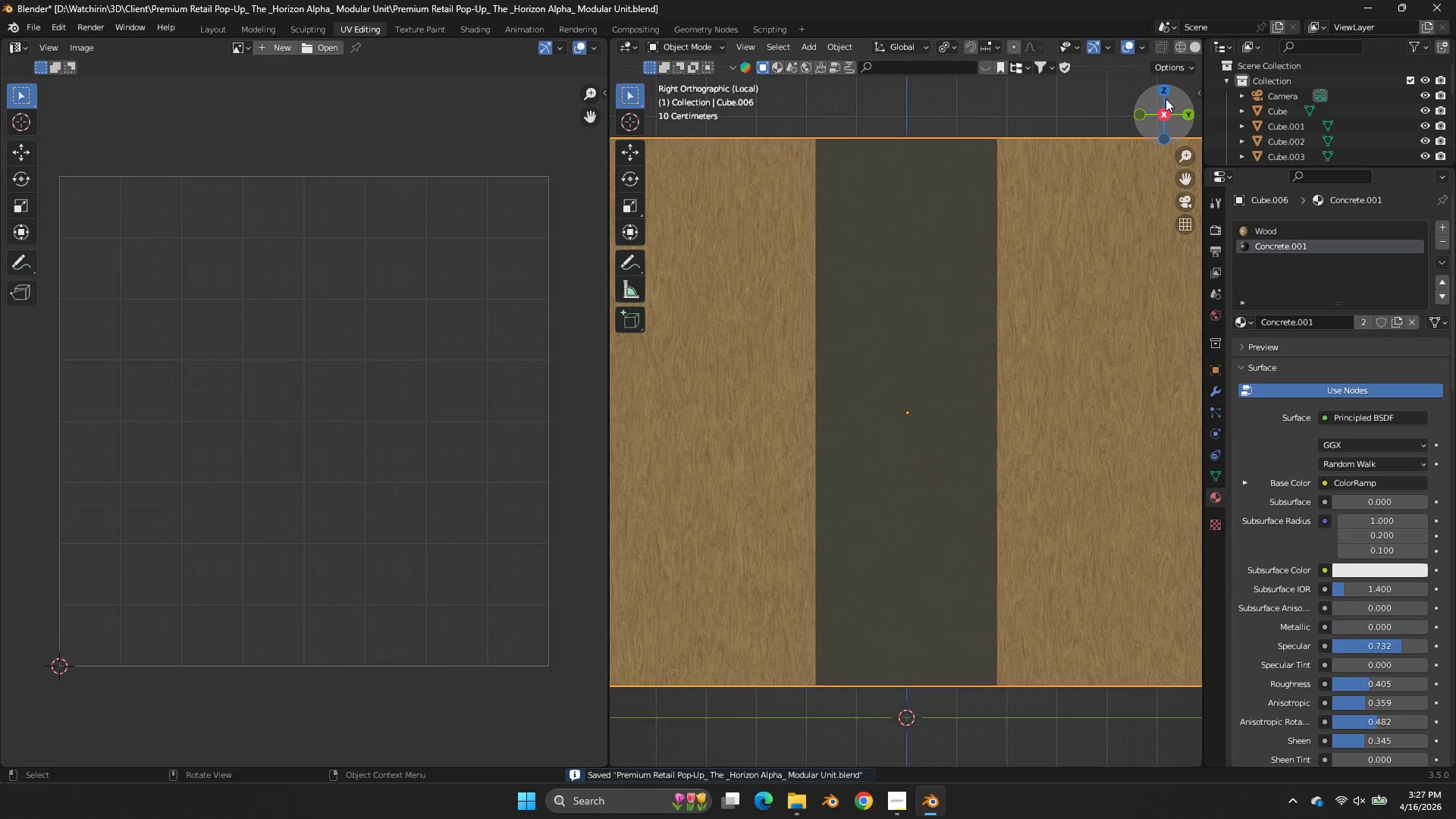 
left_click_drag(start_coordinate=[1166, 98], to_coordinate=[623, 174])
 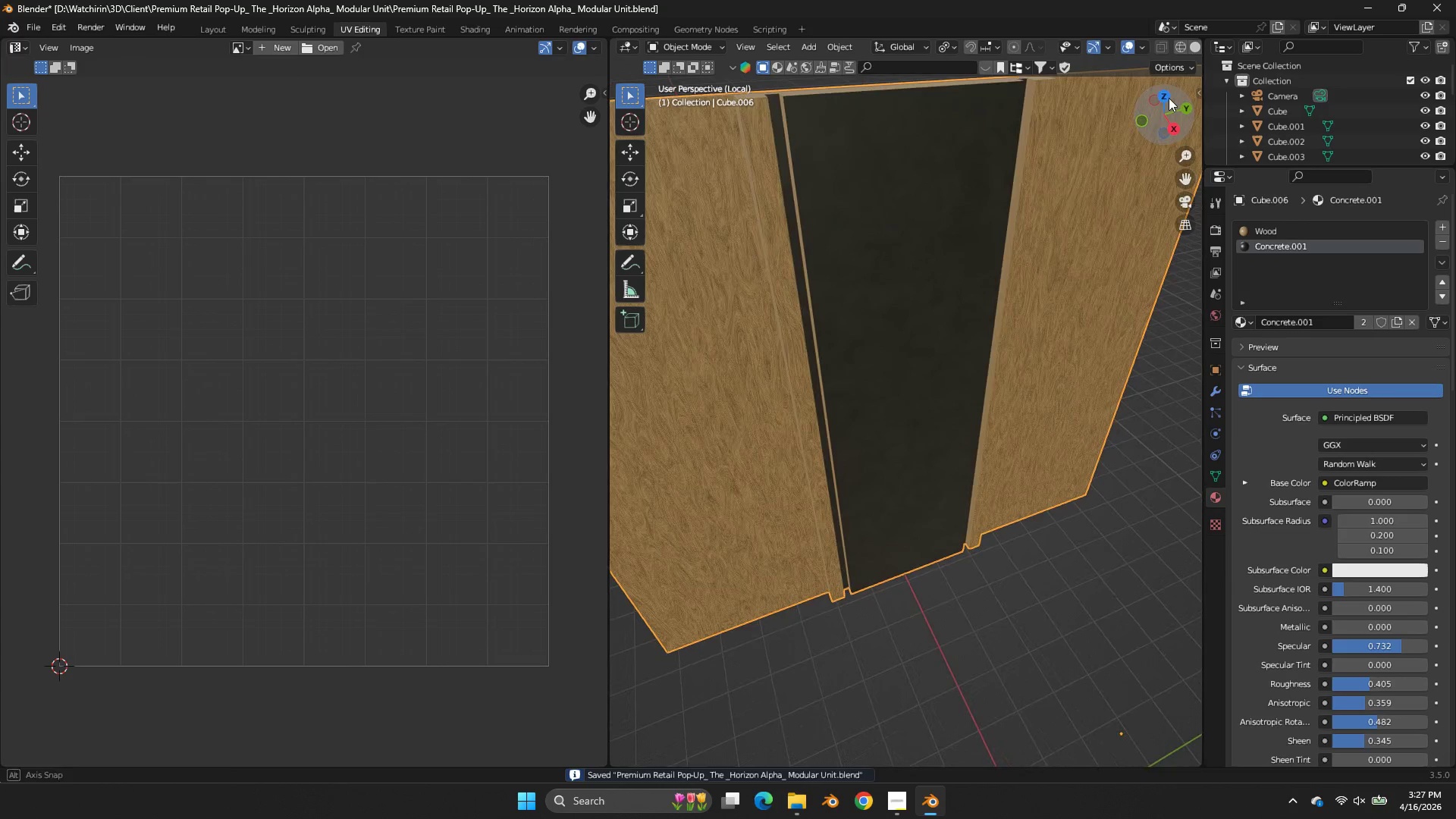 
left_click_drag(start_coordinate=[623, 174], to_coordinate=[1169, 98])
 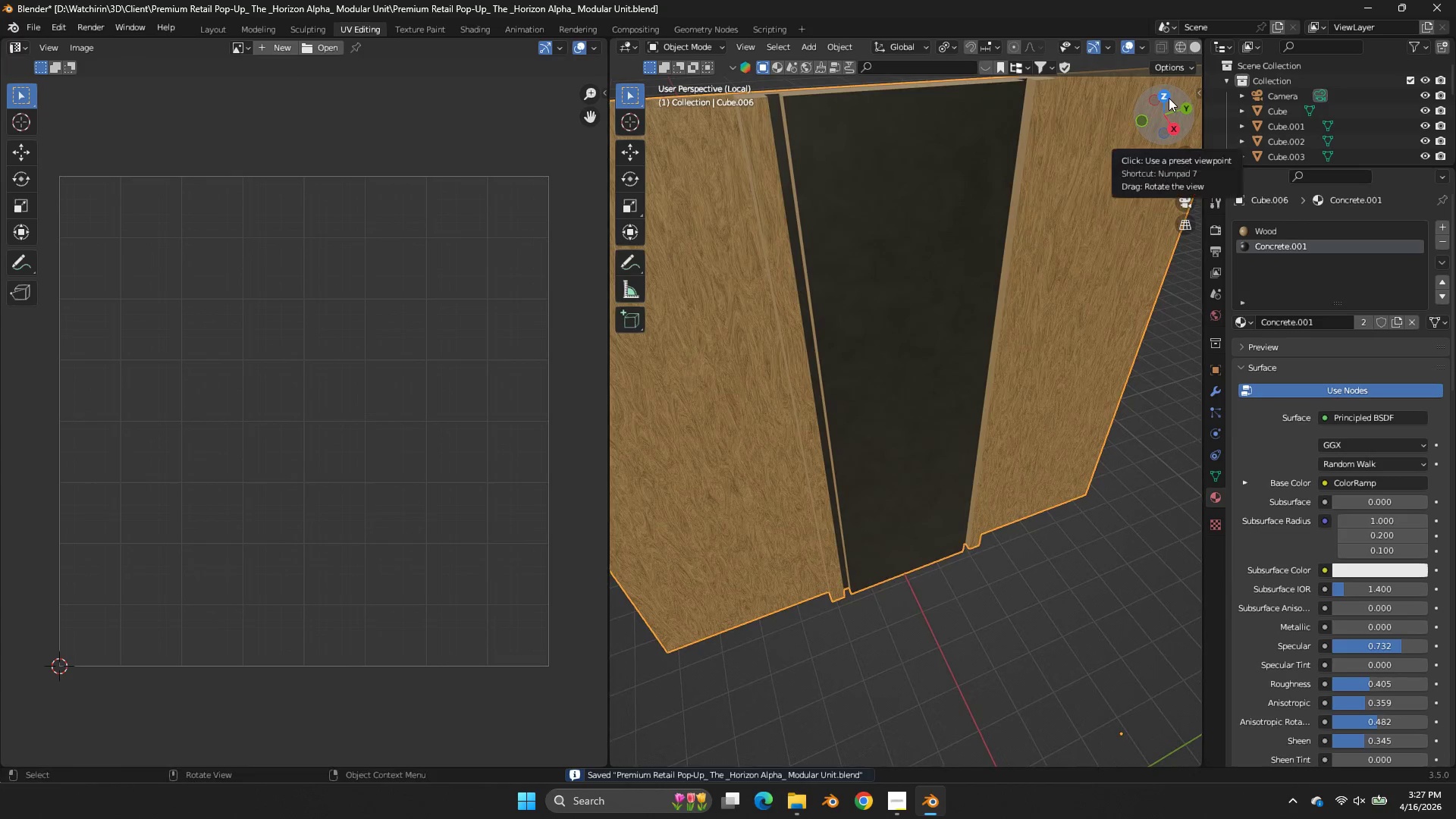 
key(NumpadDivide)
 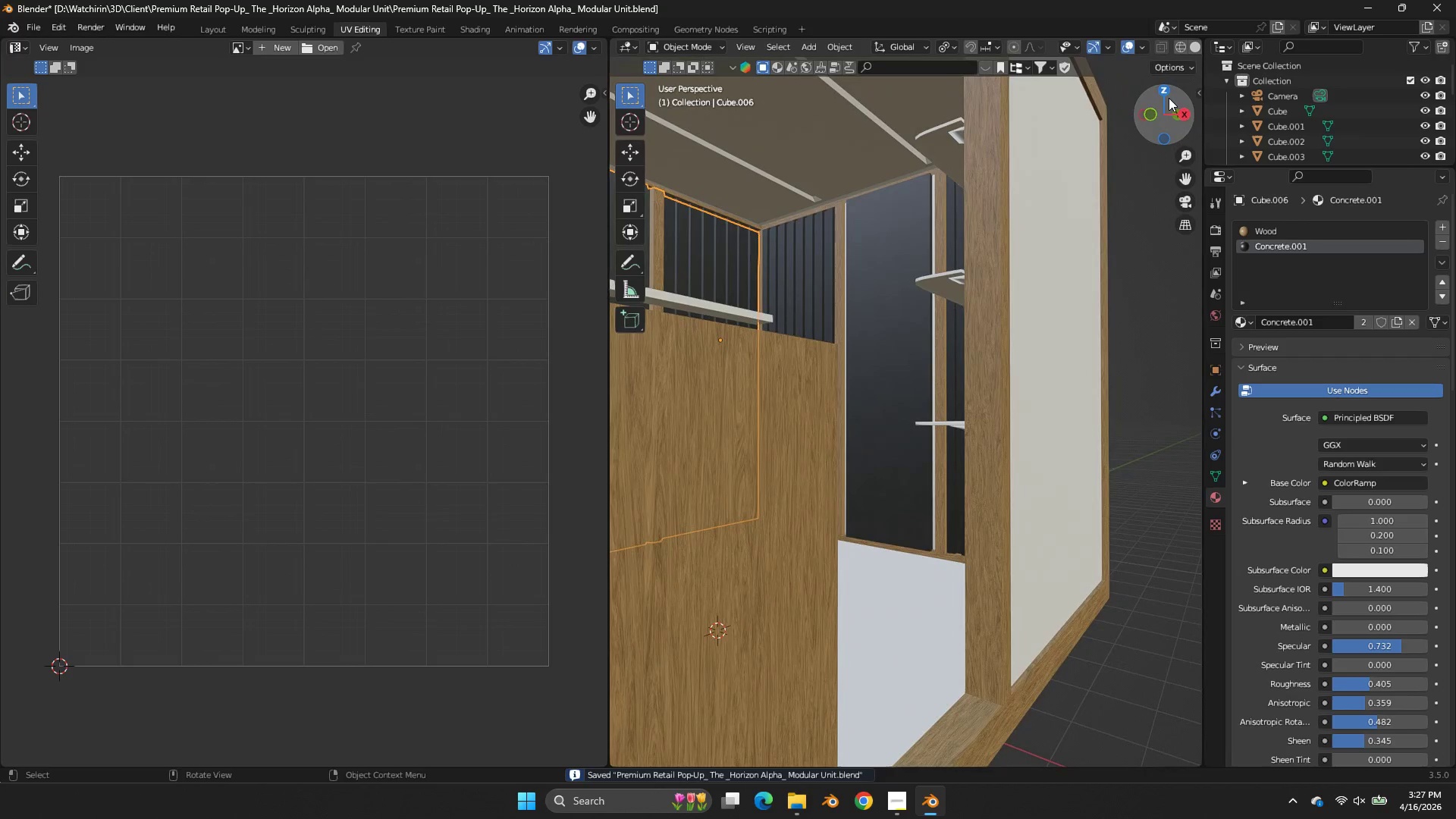 
left_click_drag(start_coordinate=[1173, 103], to_coordinate=[1169, 141])
 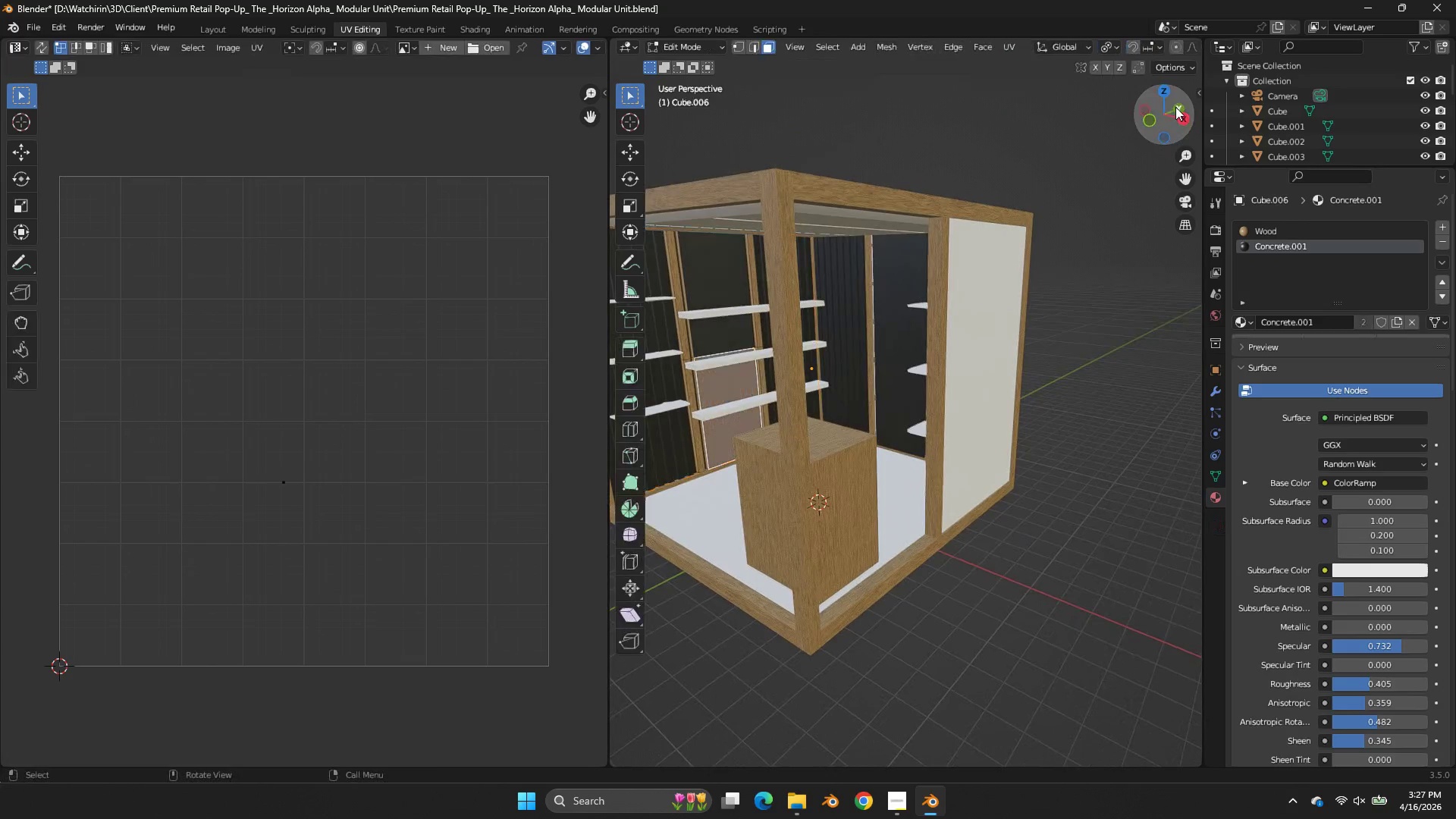 
scroll: coordinate [1169, 101], scroll_direction: down, amount: 4.0
 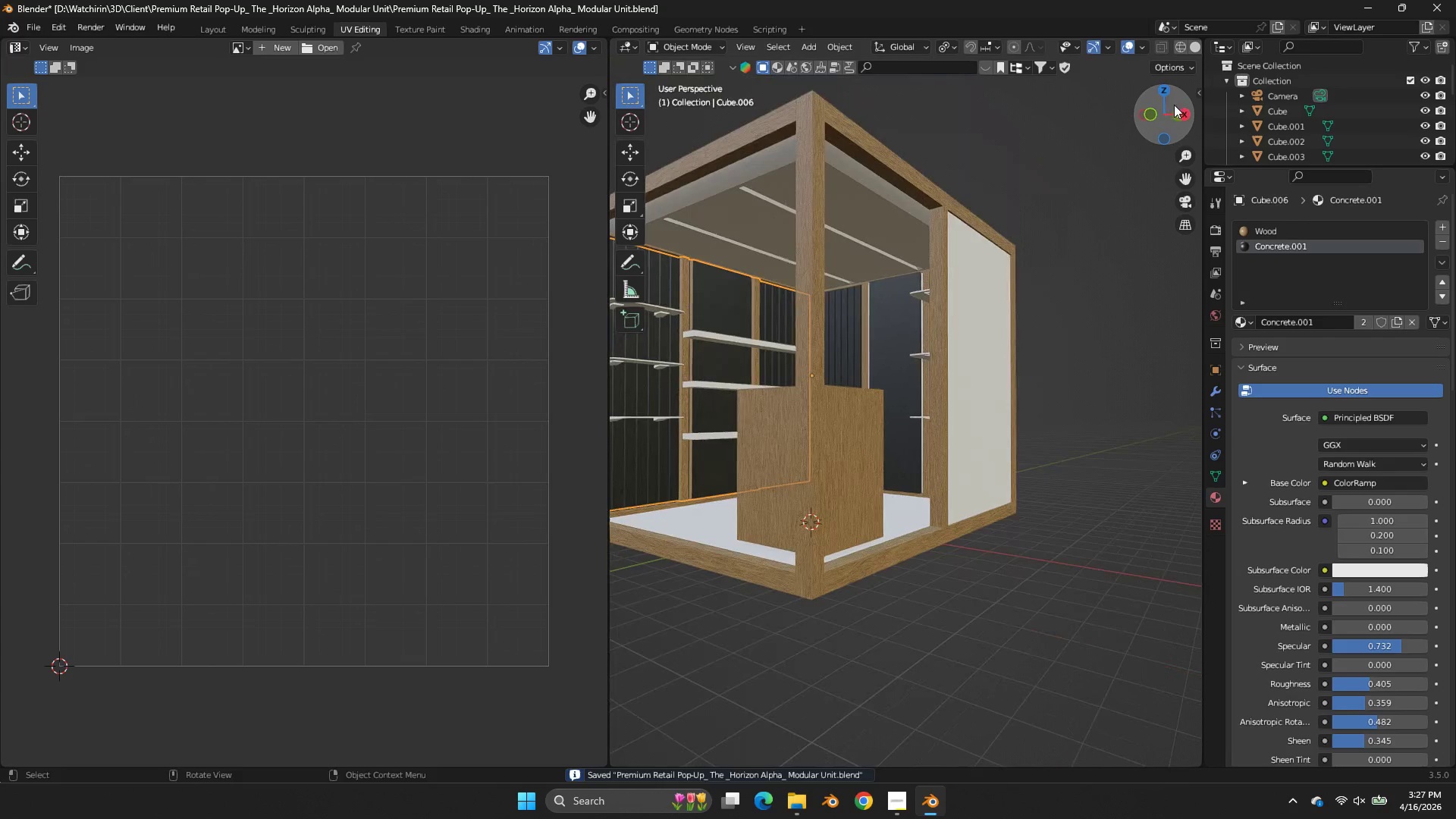 
key(Tab)
 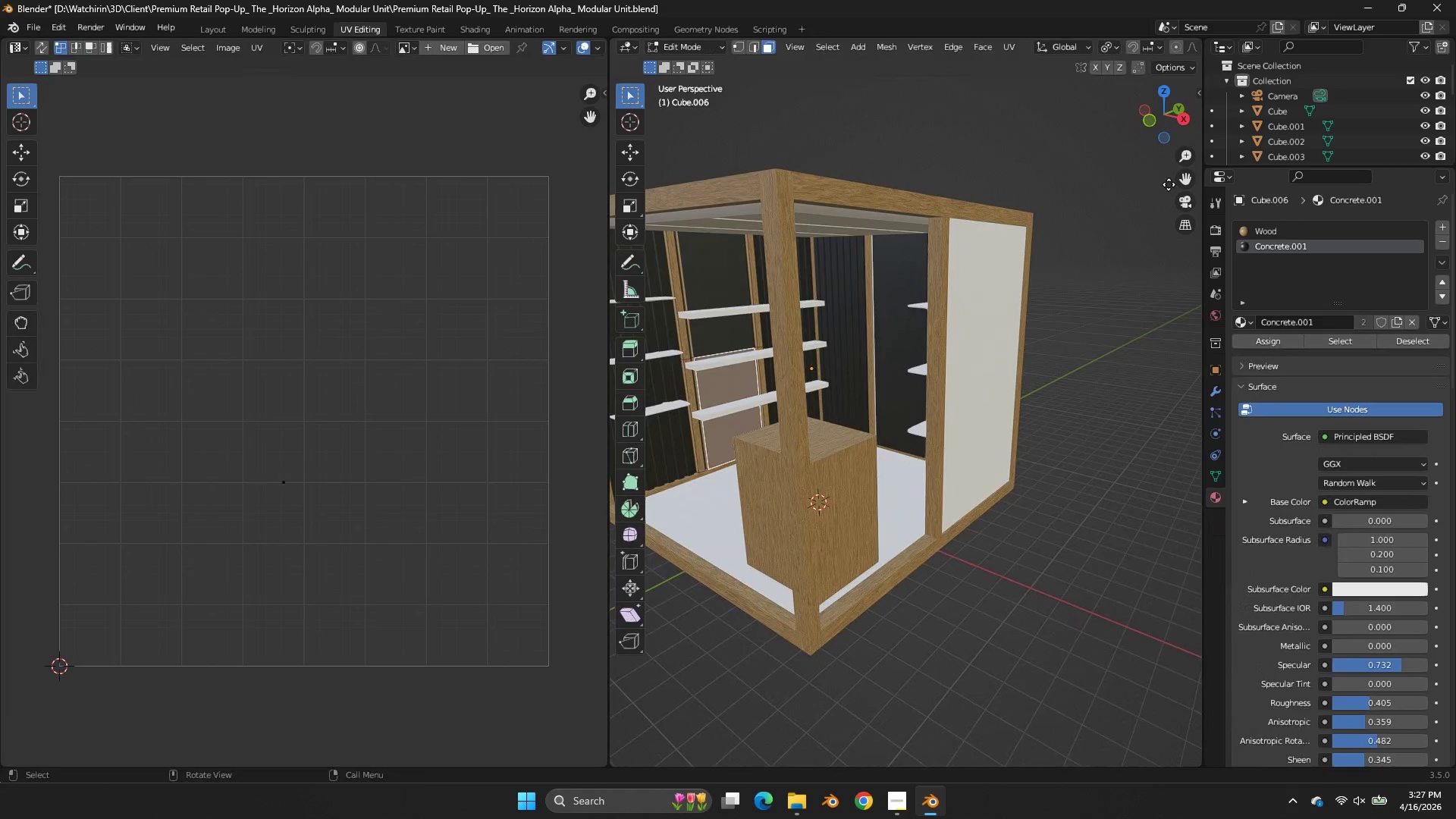 
key(Tab)
 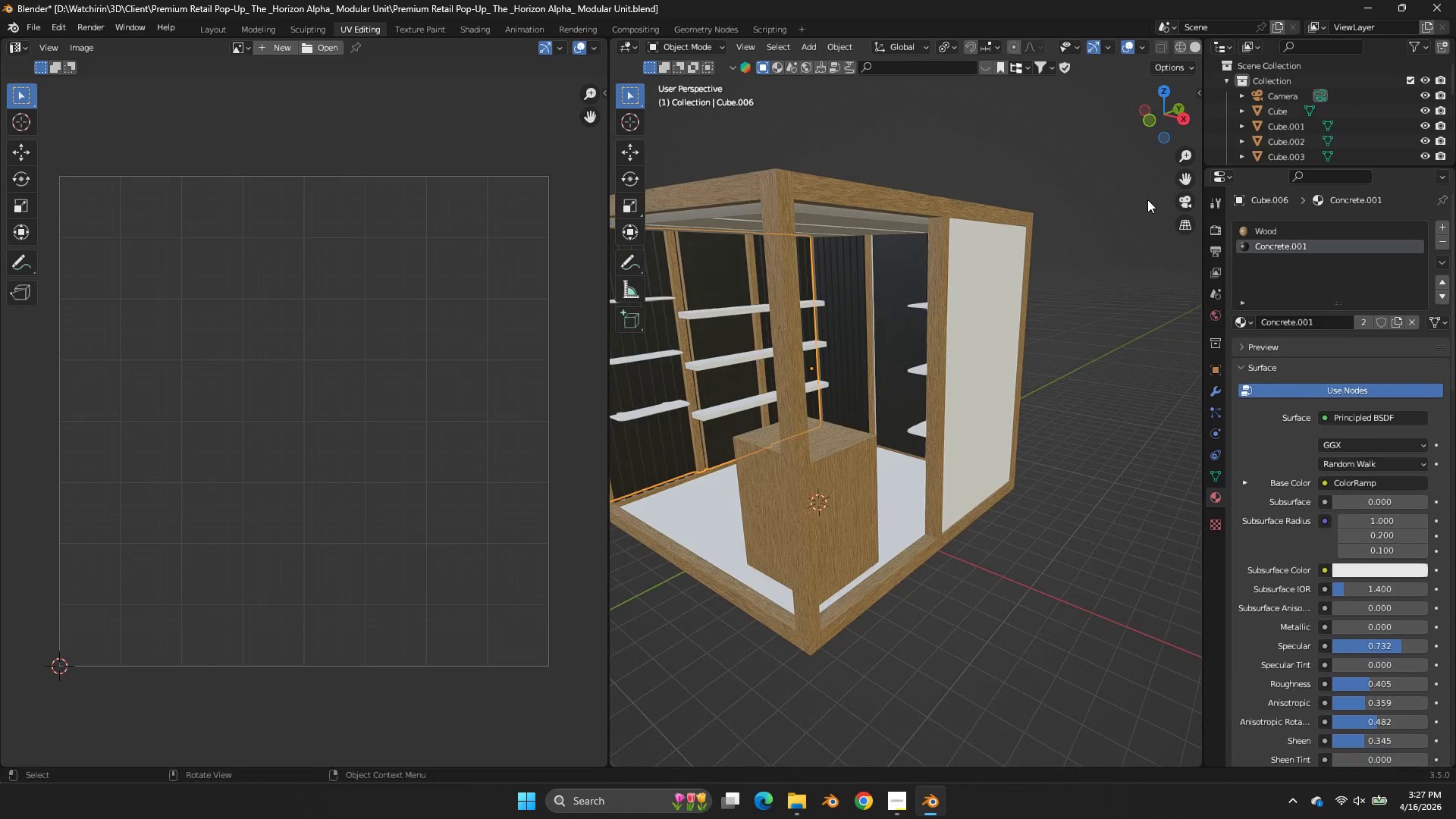 
double_click([1147, 199])
 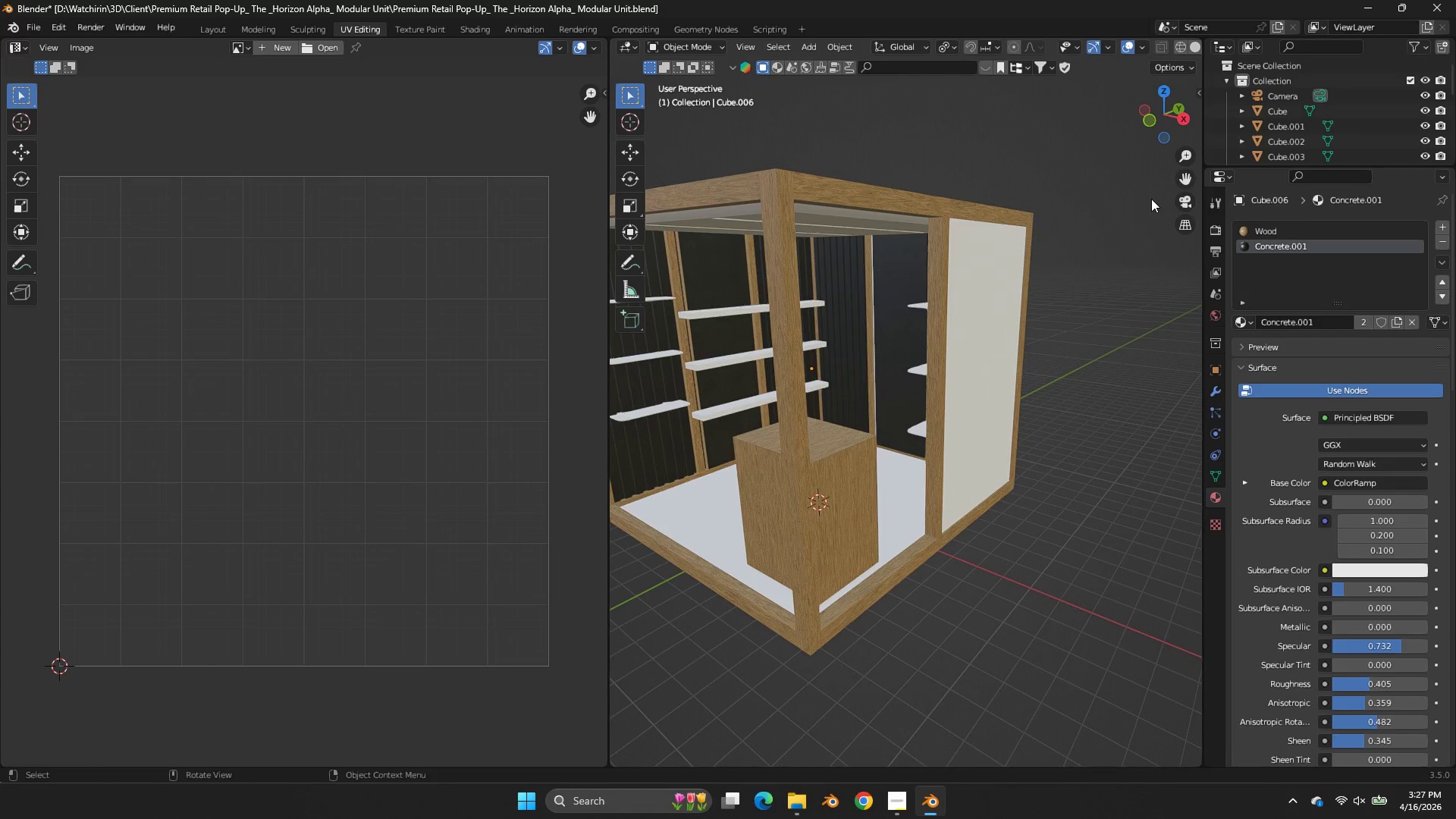 
key(Control+ControlLeft)
 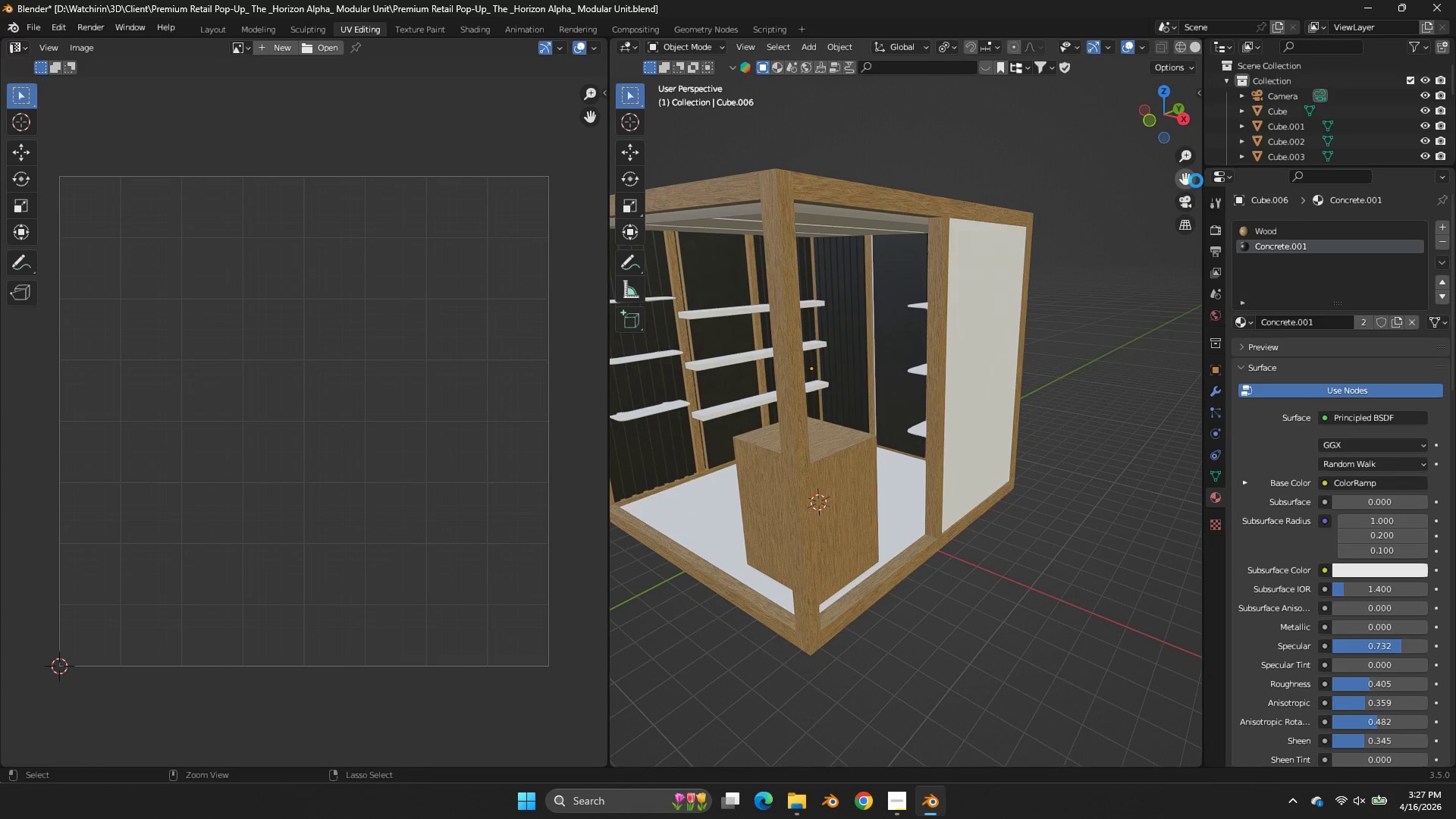 
key(Control+S)
 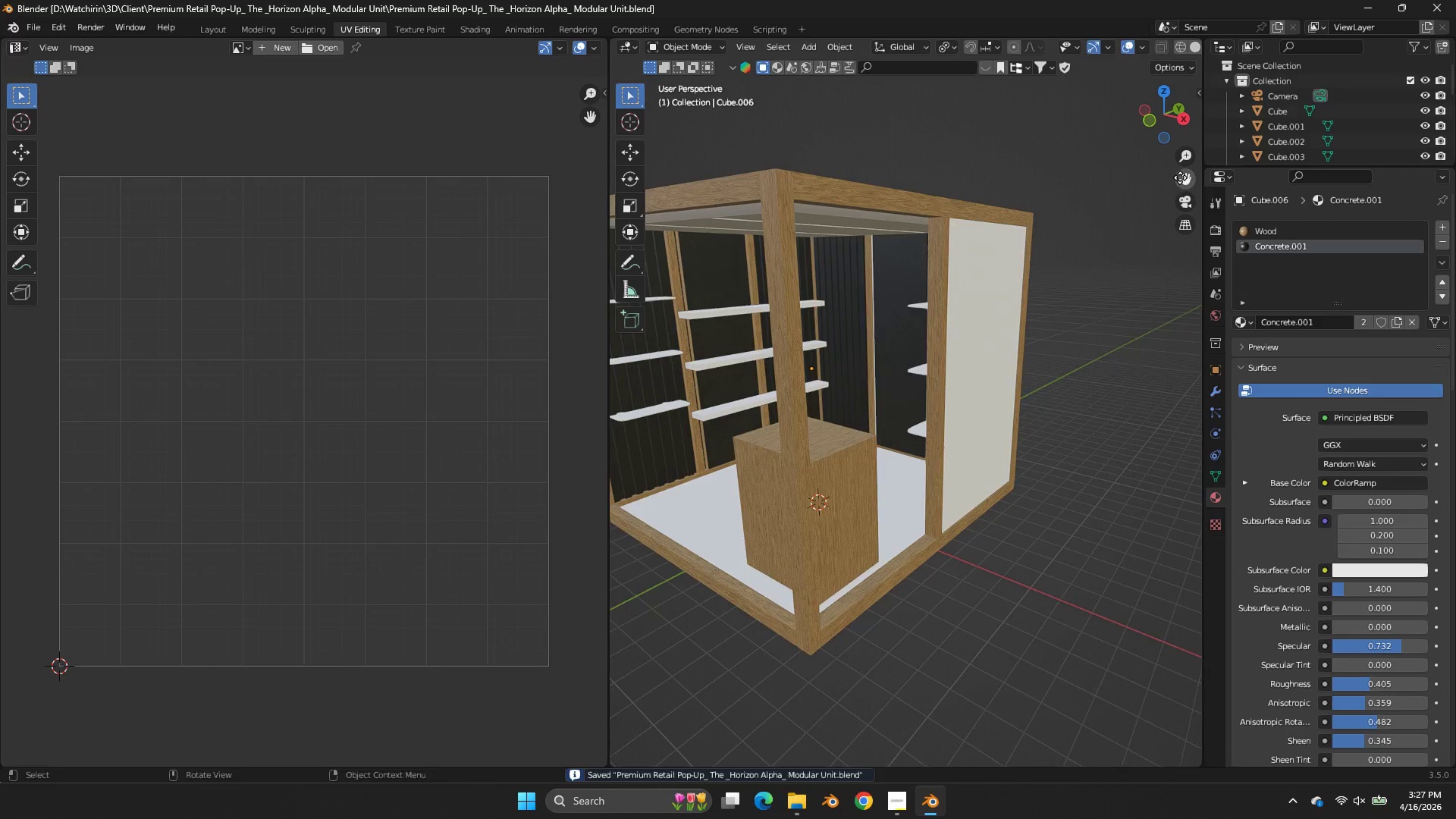 
left_click_drag(start_coordinate=[1182, 179], to_coordinate=[653, 255])
 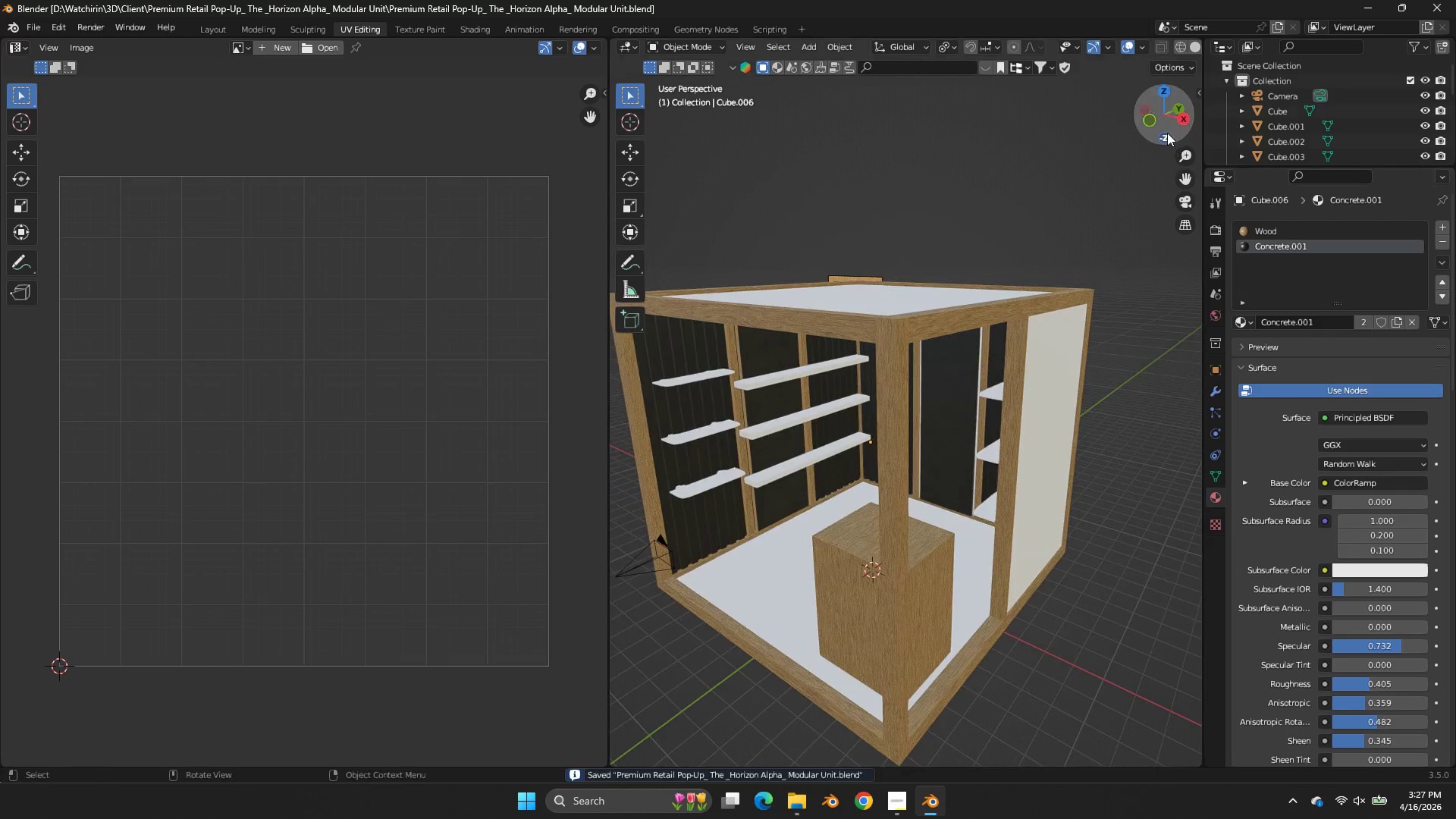 
left_click_drag(start_coordinate=[1167, 133], to_coordinate=[655, 110])
 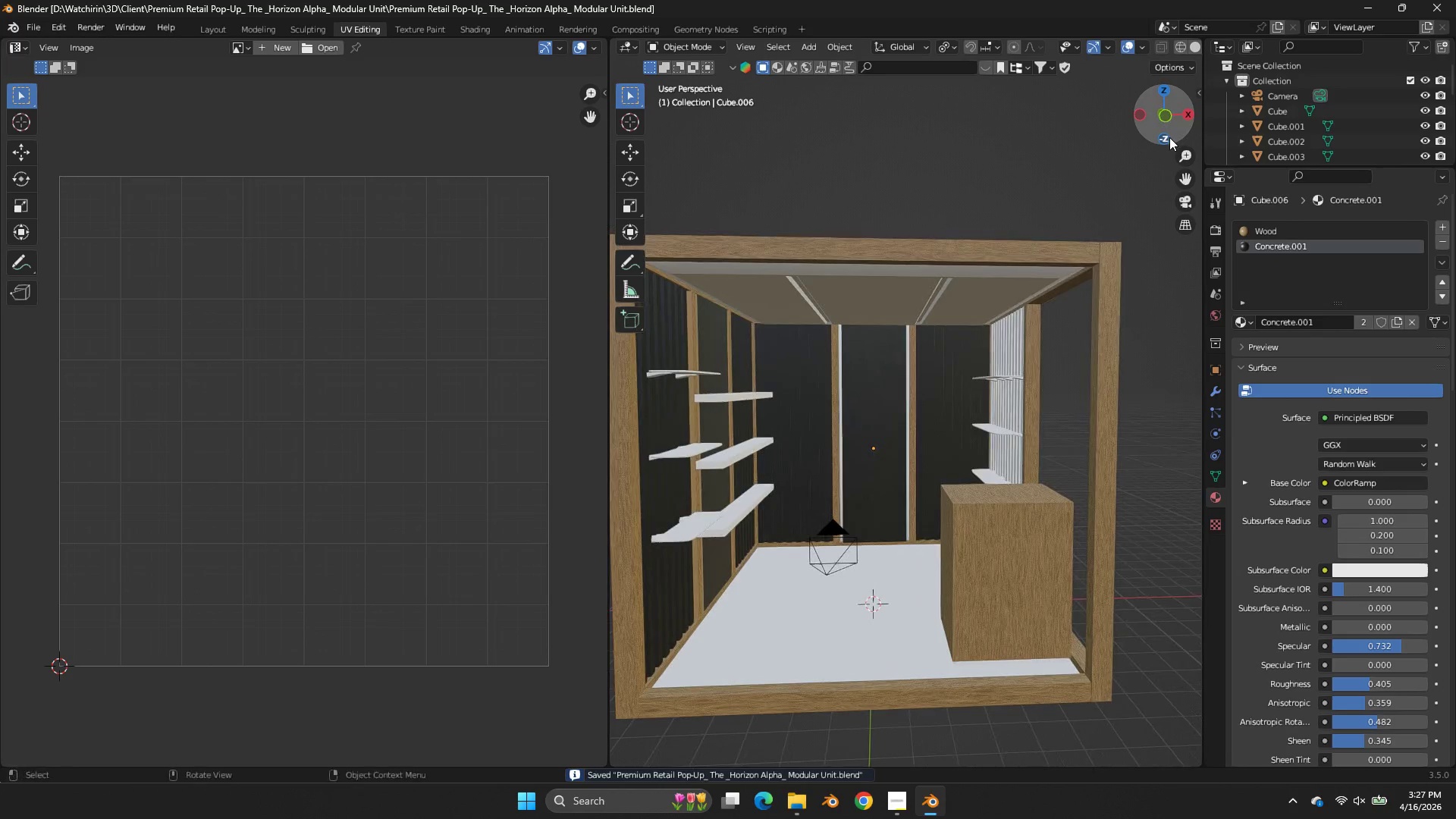 
key(Control+S)
 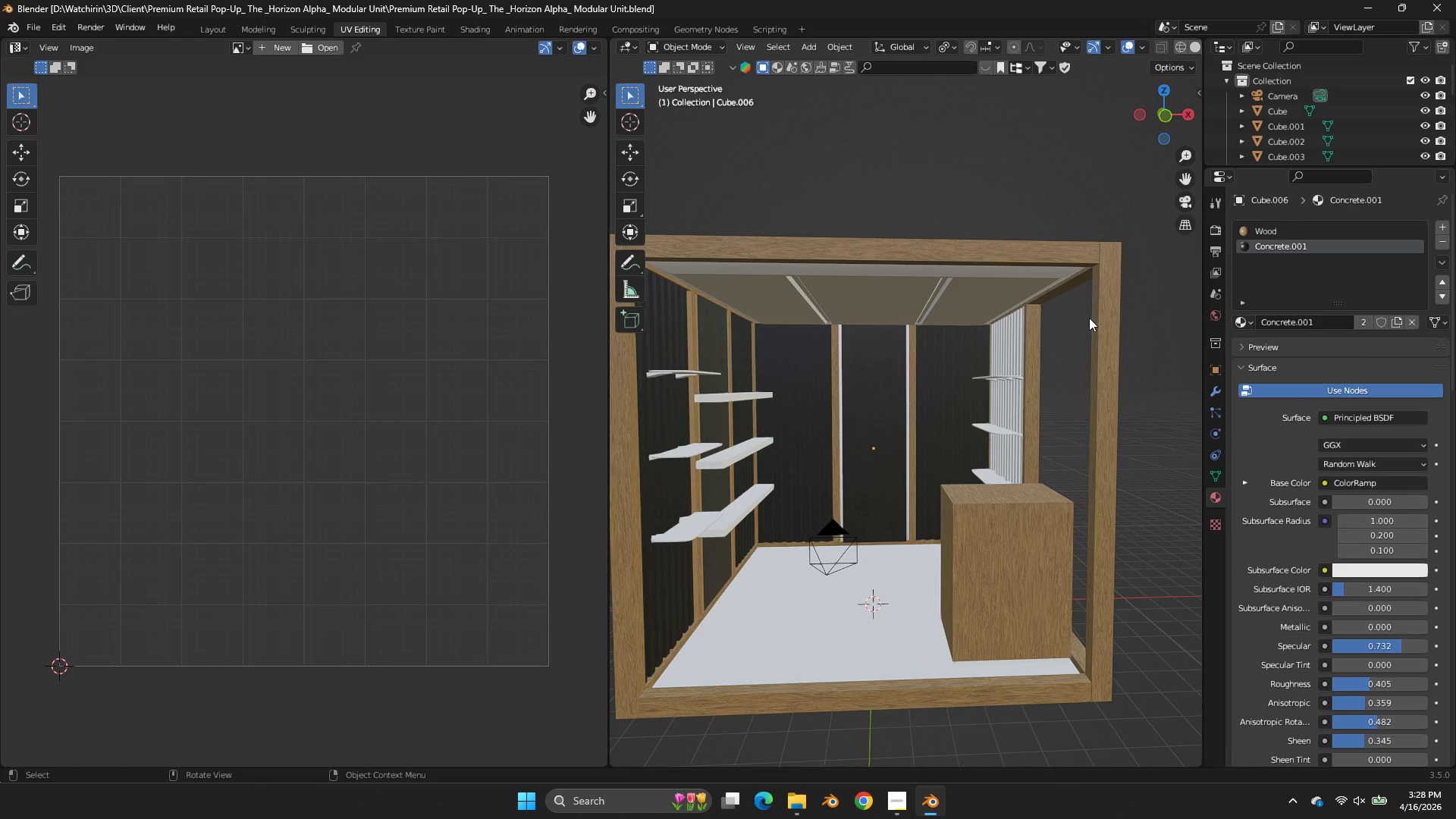 
wait(6.89)
 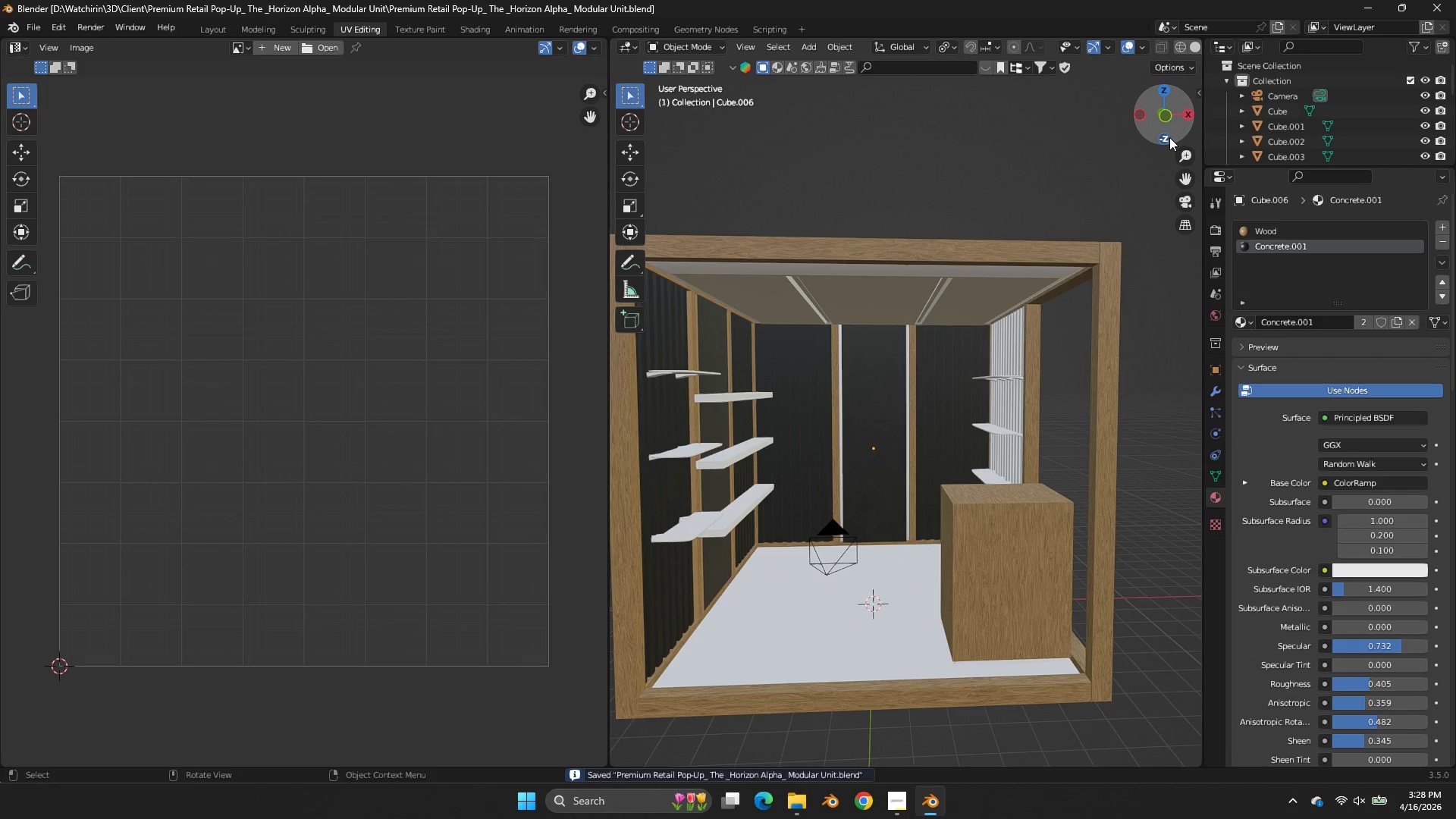 
left_click_drag(start_coordinate=[1178, 124], to_coordinate=[1148, 132])
 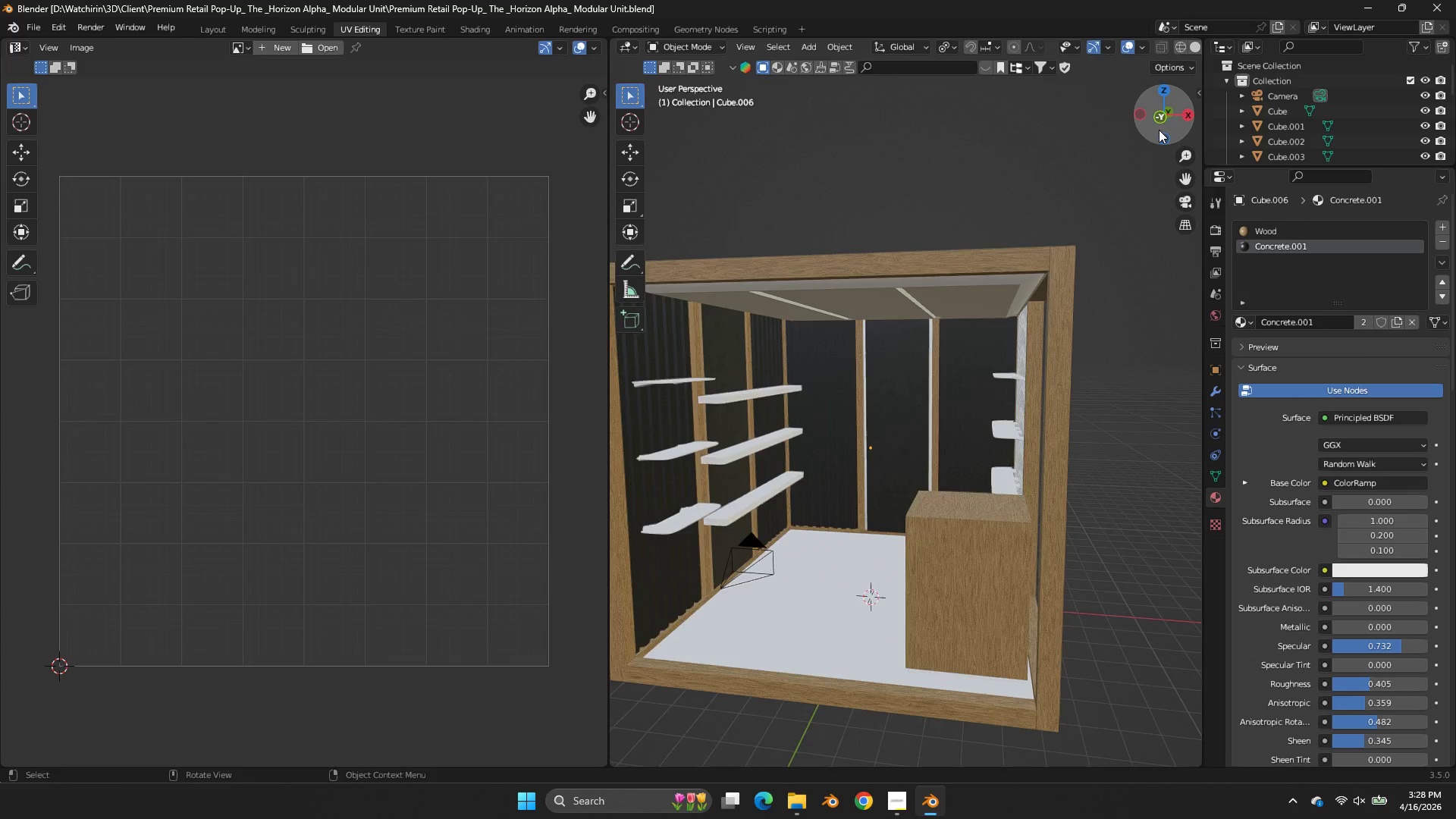 
left_click_drag(start_coordinate=[1168, 127], to_coordinate=[1163, 128])
 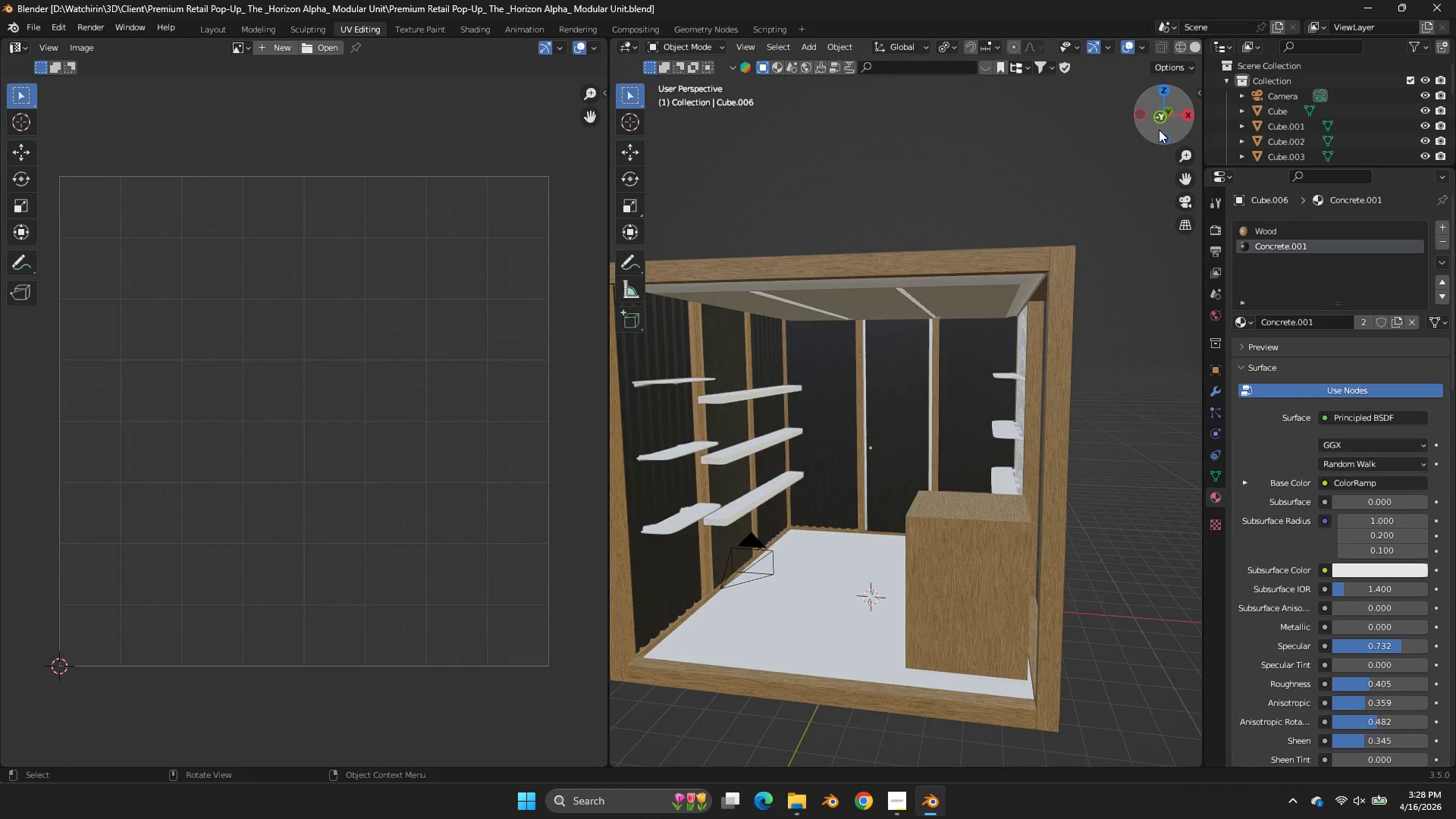 
triple_click([1160, 129])
 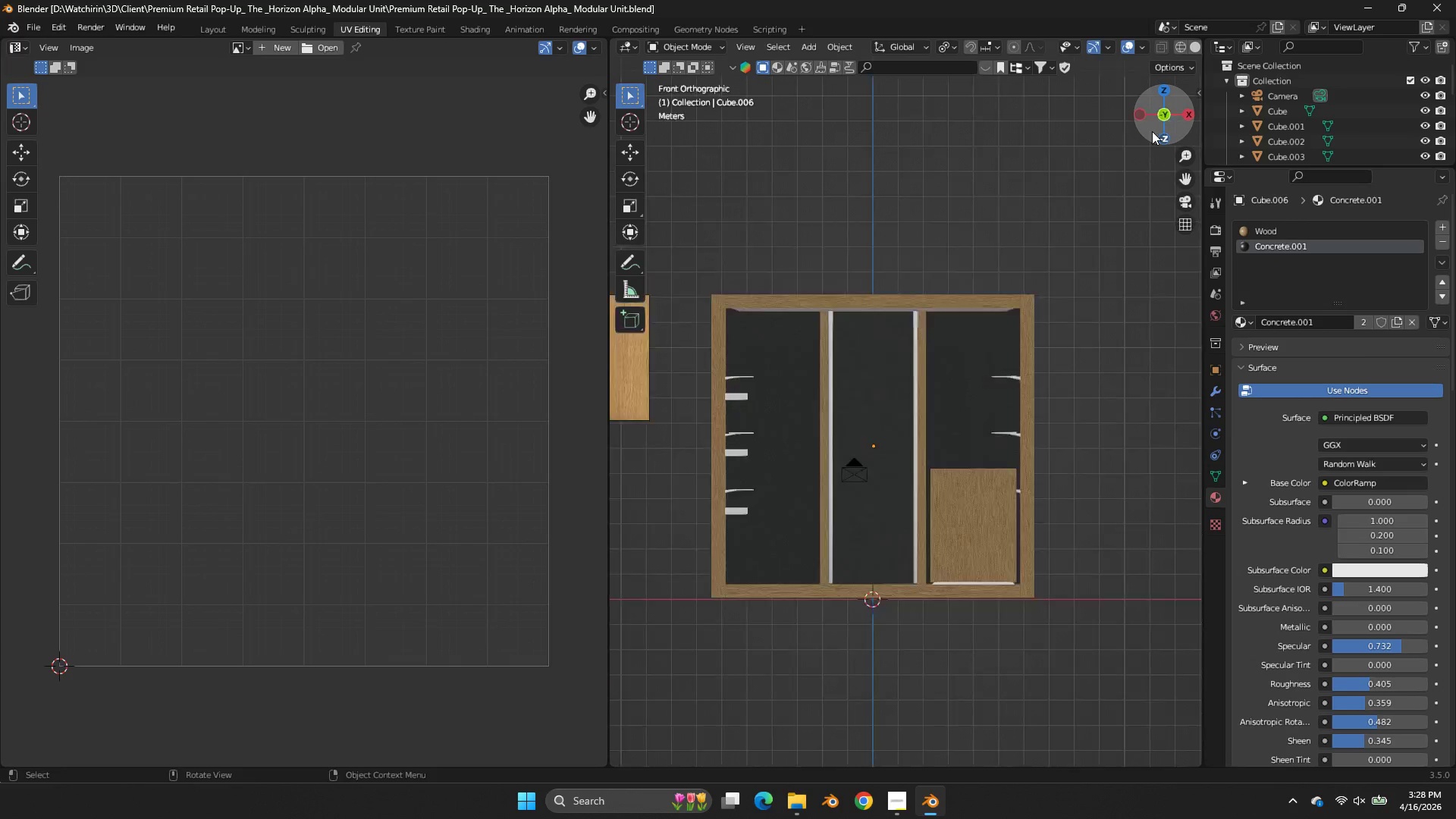 
left_click_drag(start_coordinate=[1155, 130], to_coordinate=[1139, 136])
 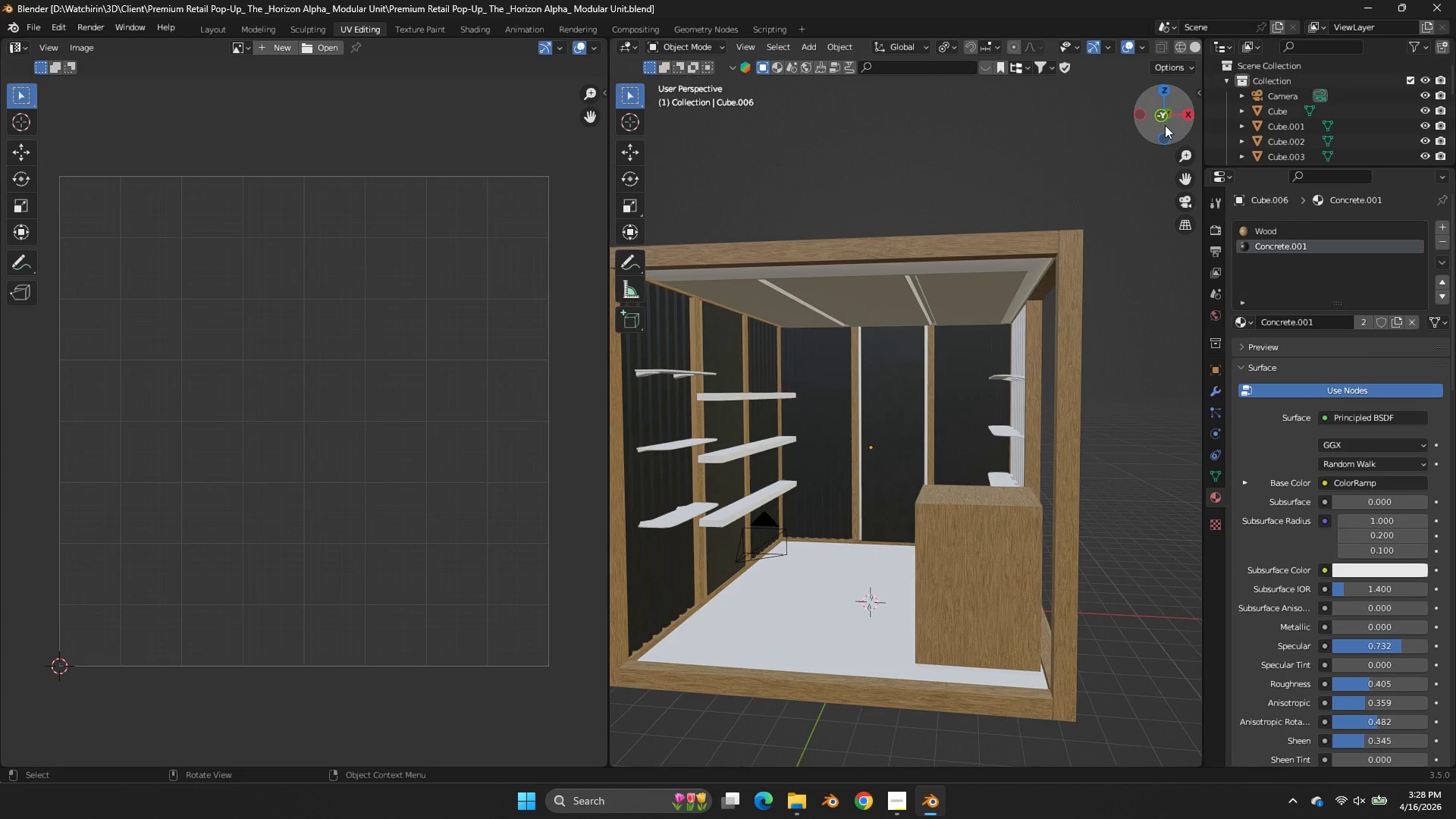 
left_click_drag(start_coordinate=[1165, 125], to_coordinate=[1122, 150])
 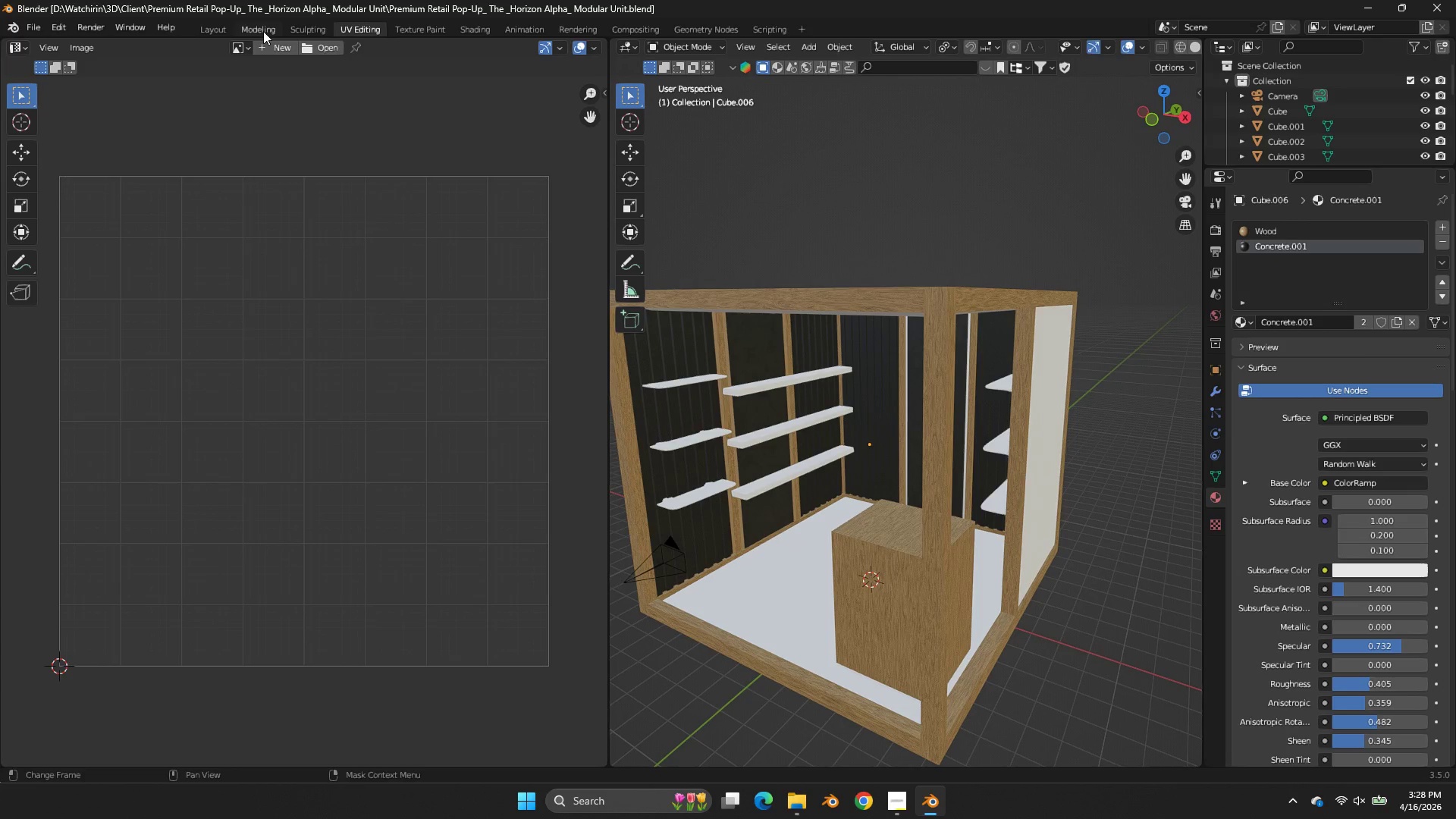 
left_click([263, 31])
 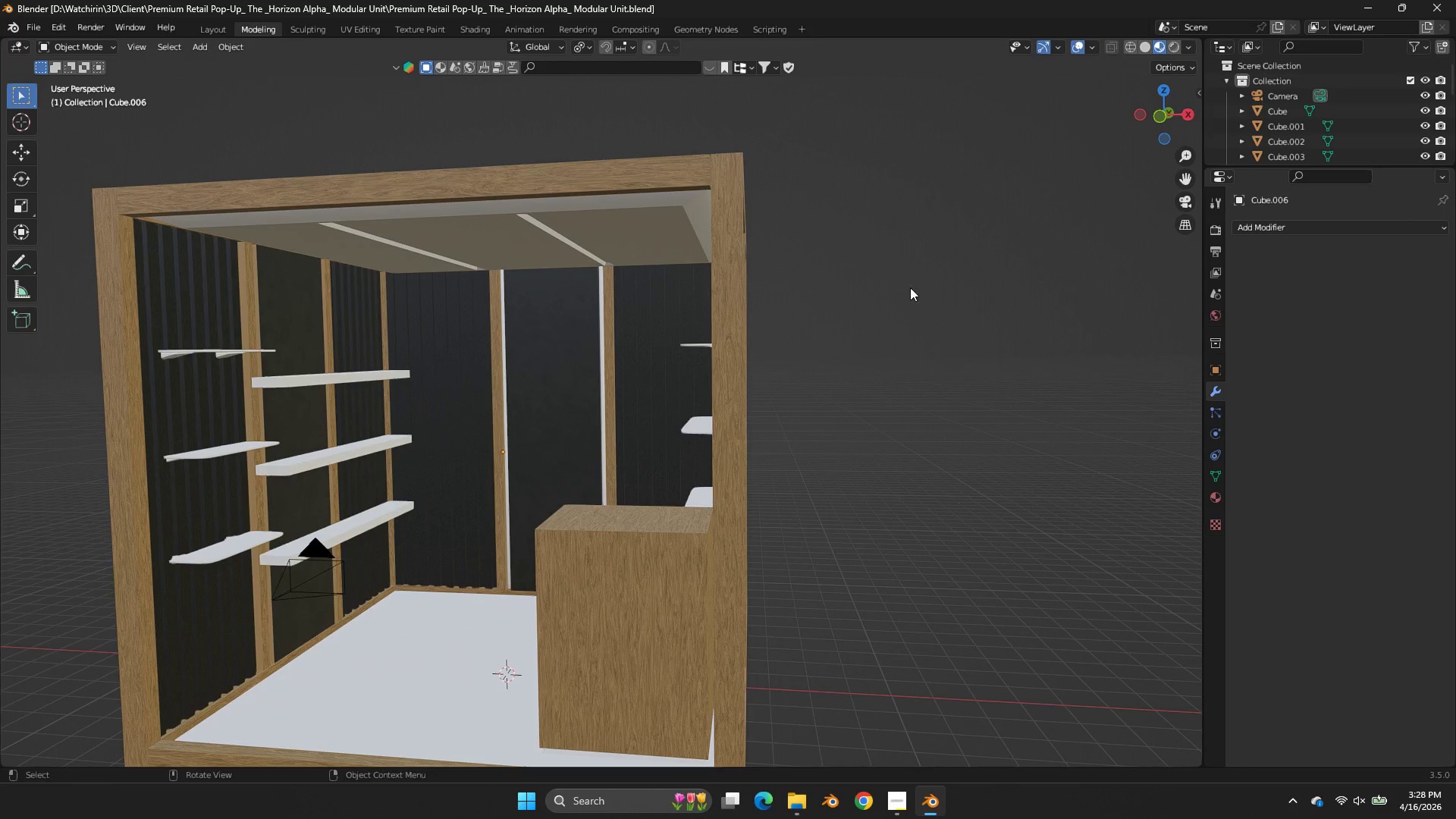 
left_click([946, 296])
 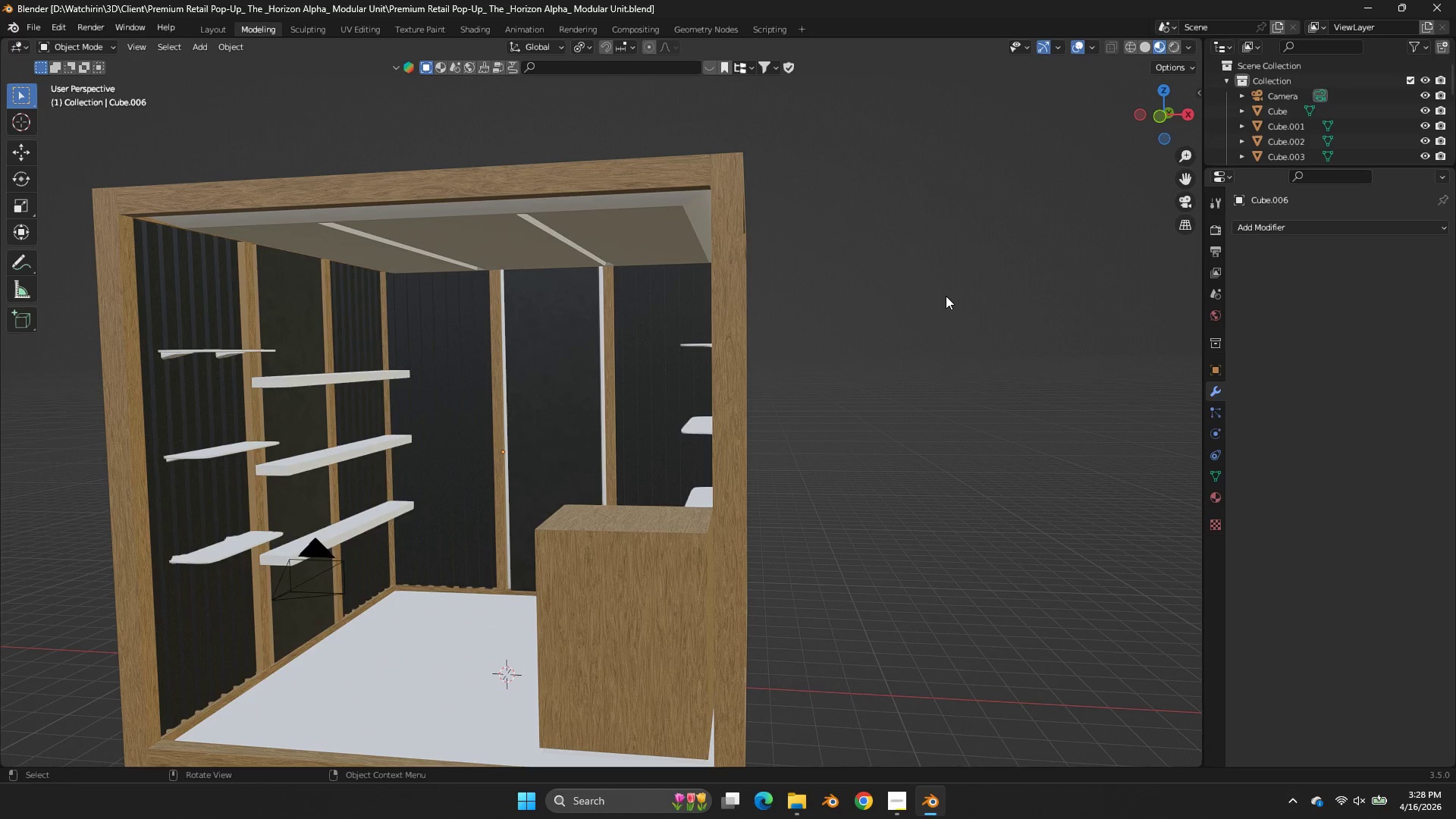 
wait(6.69)
 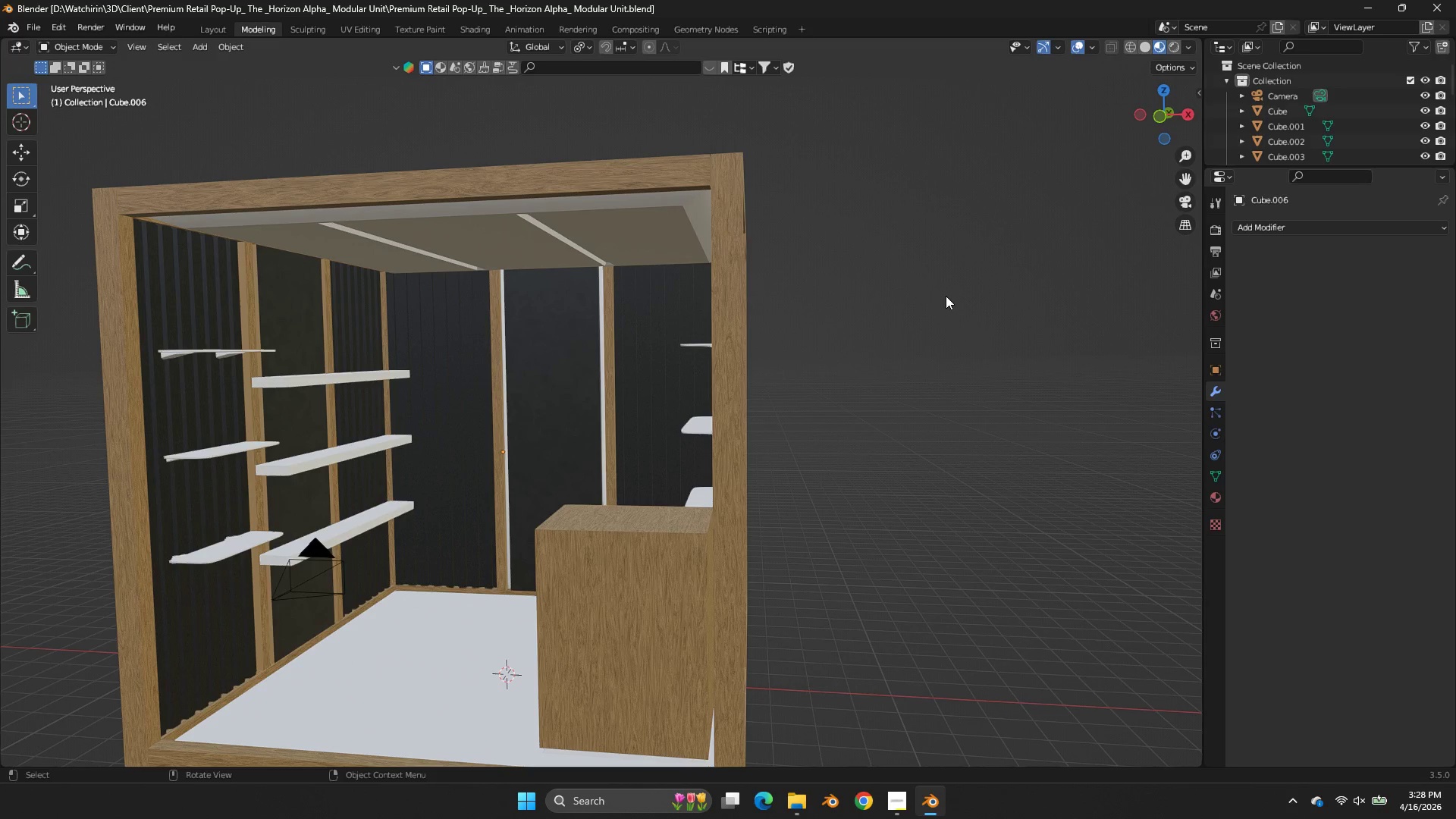 
left_click_drag(start_coordinate=[1183, 168], to_coordinate=[80, 127])
 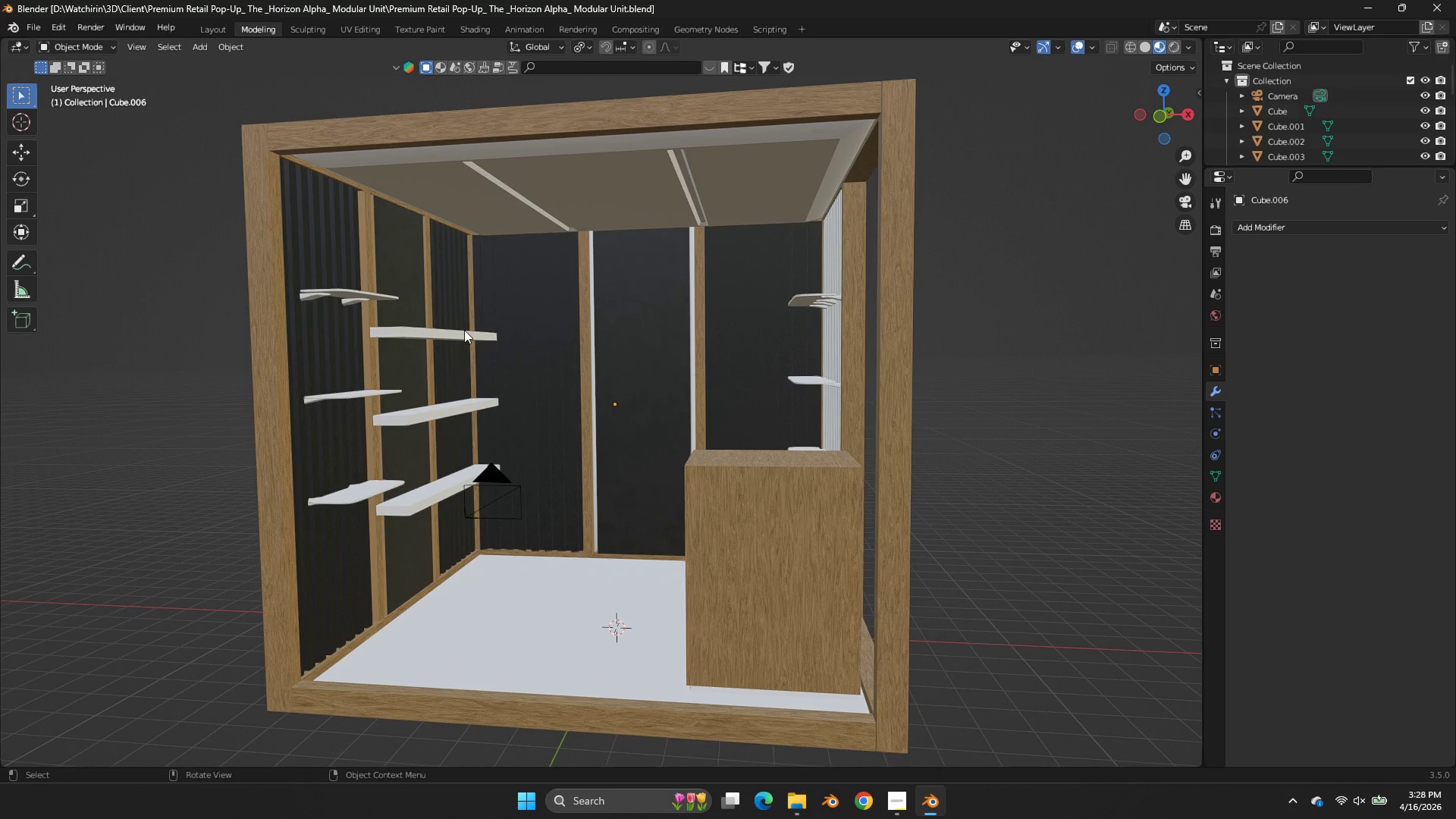 
left_click([462, 331])
 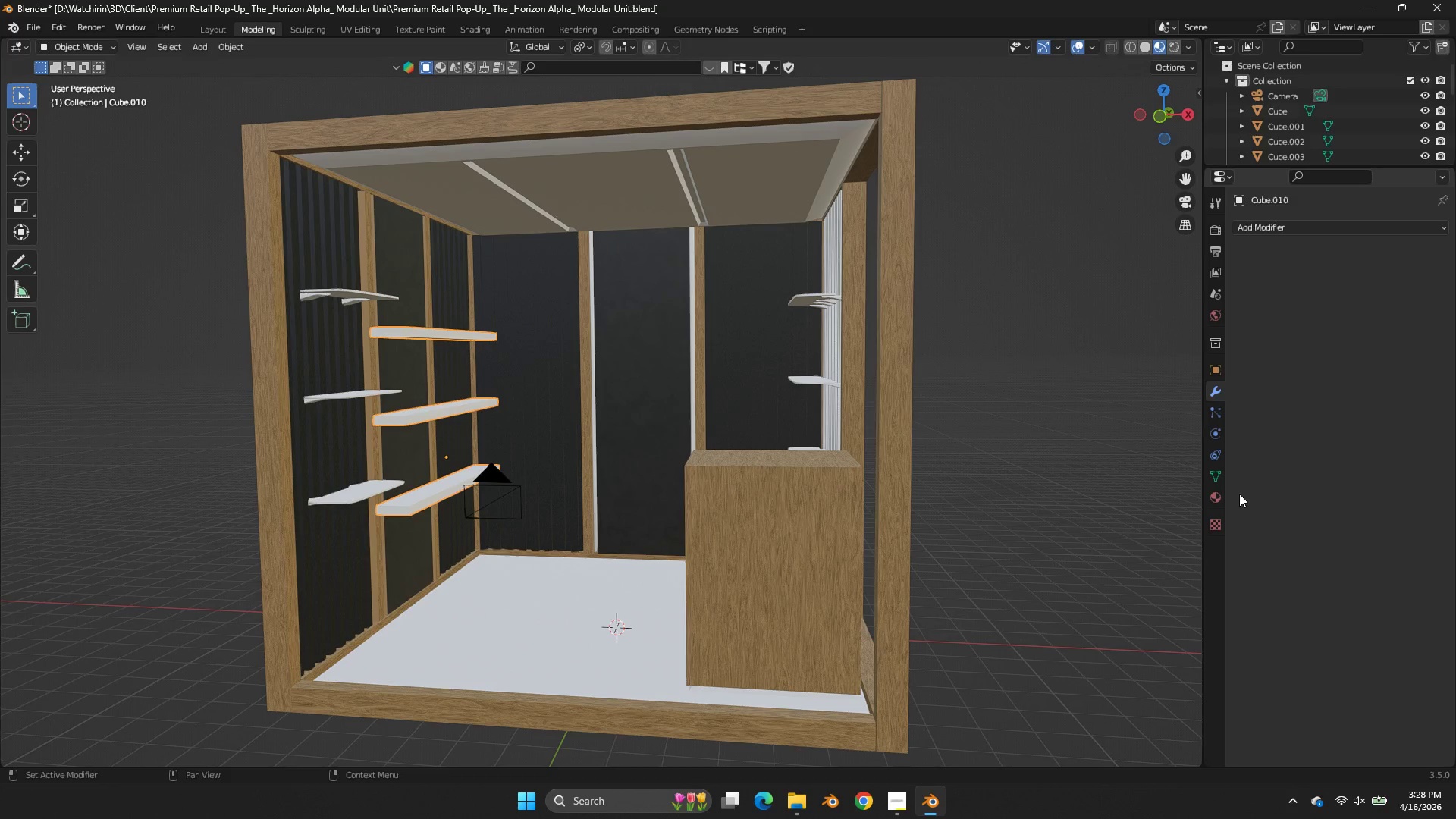 
left_click([1203, 496])
 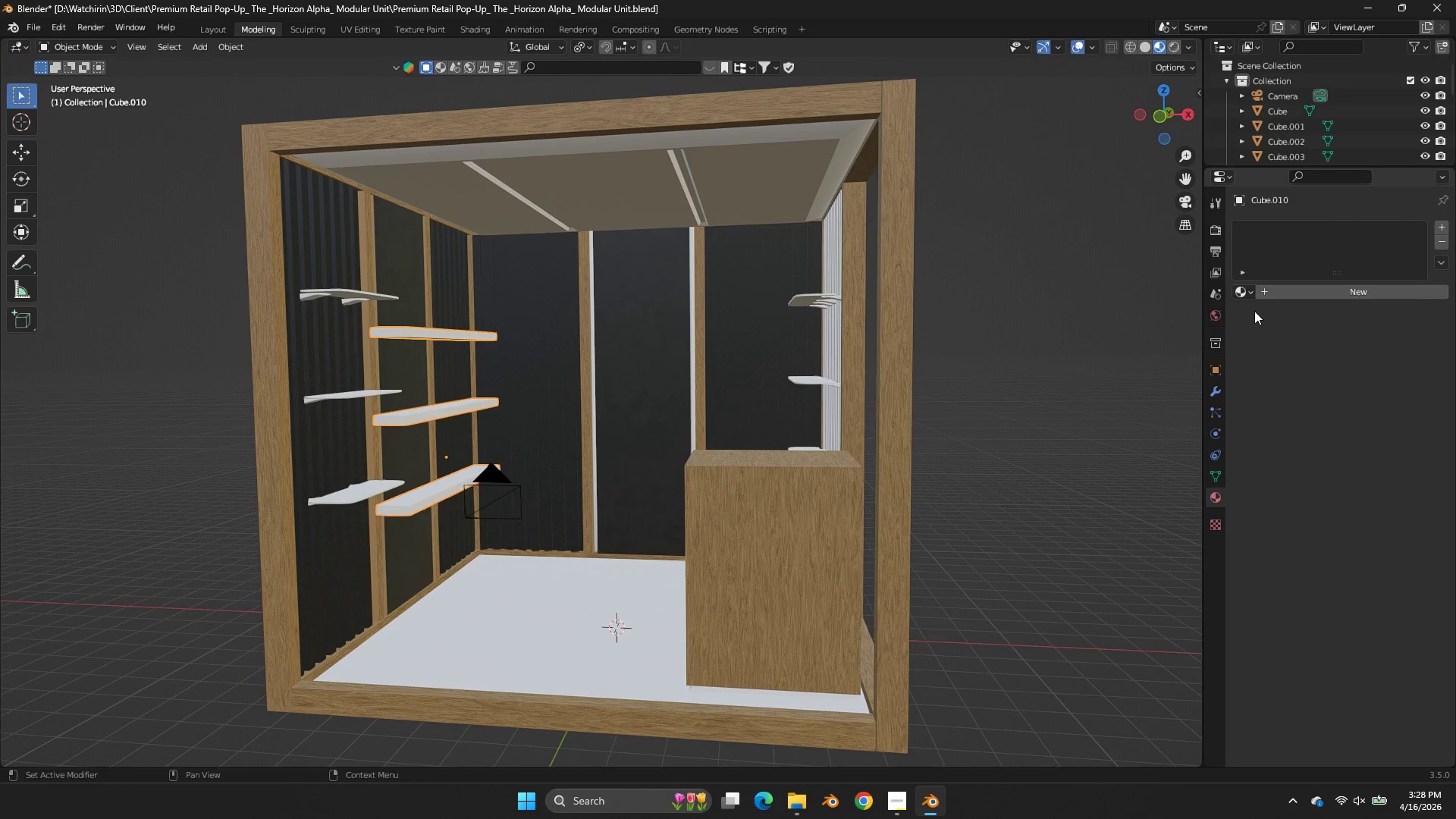 
double_click([1247, 297])
 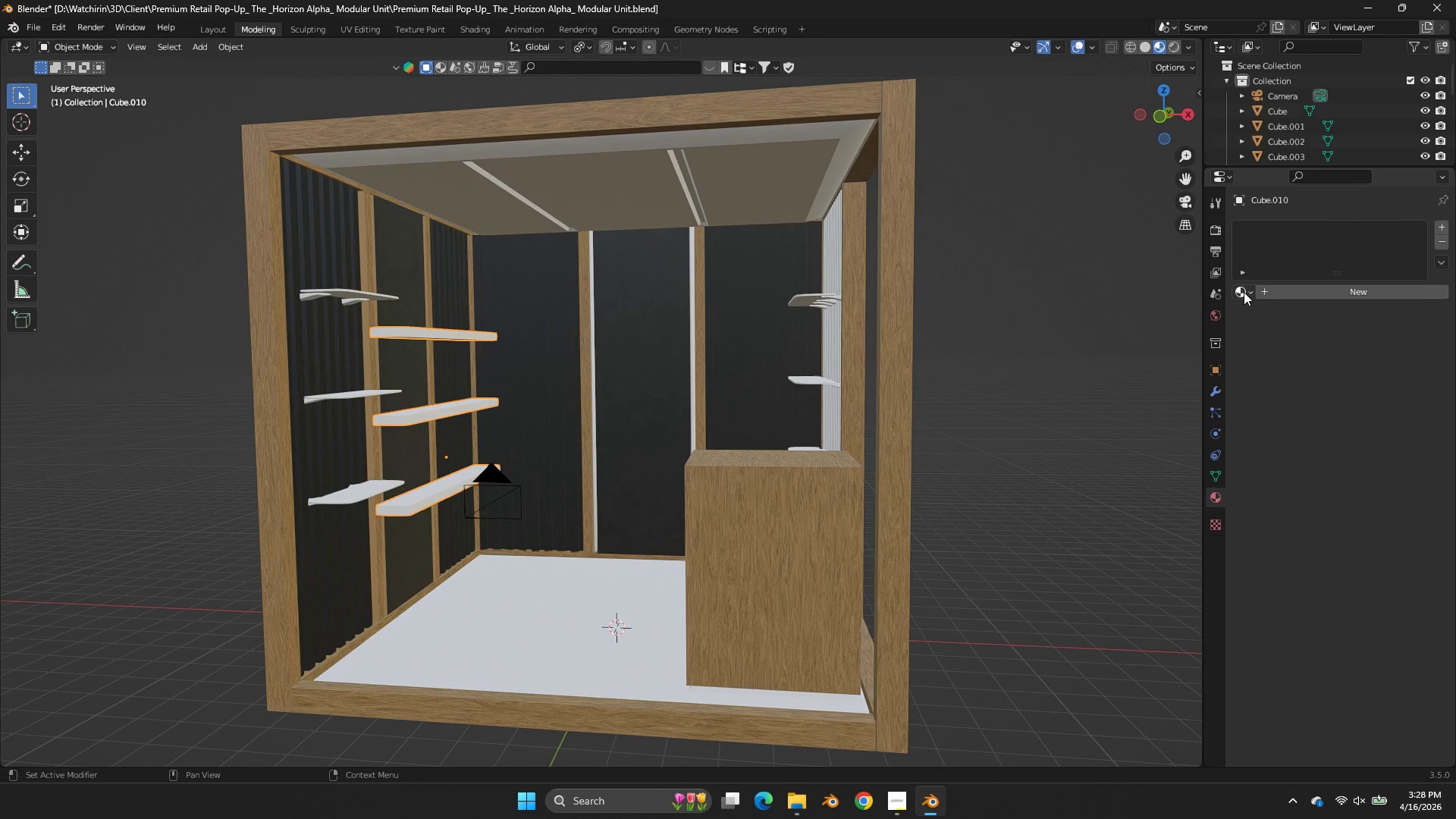 
left_click([1244, 292])
 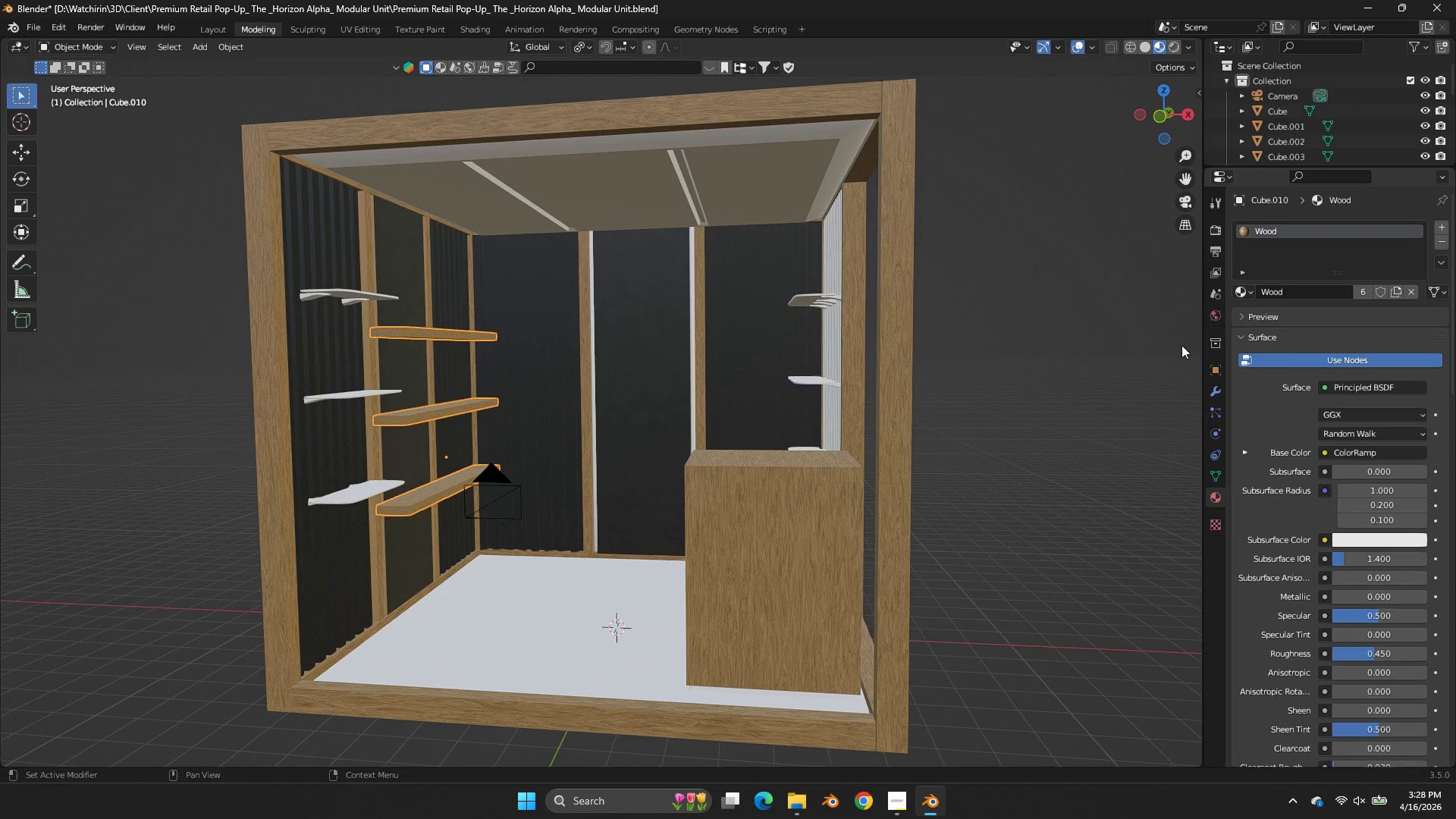 
double_click([986, 292])
 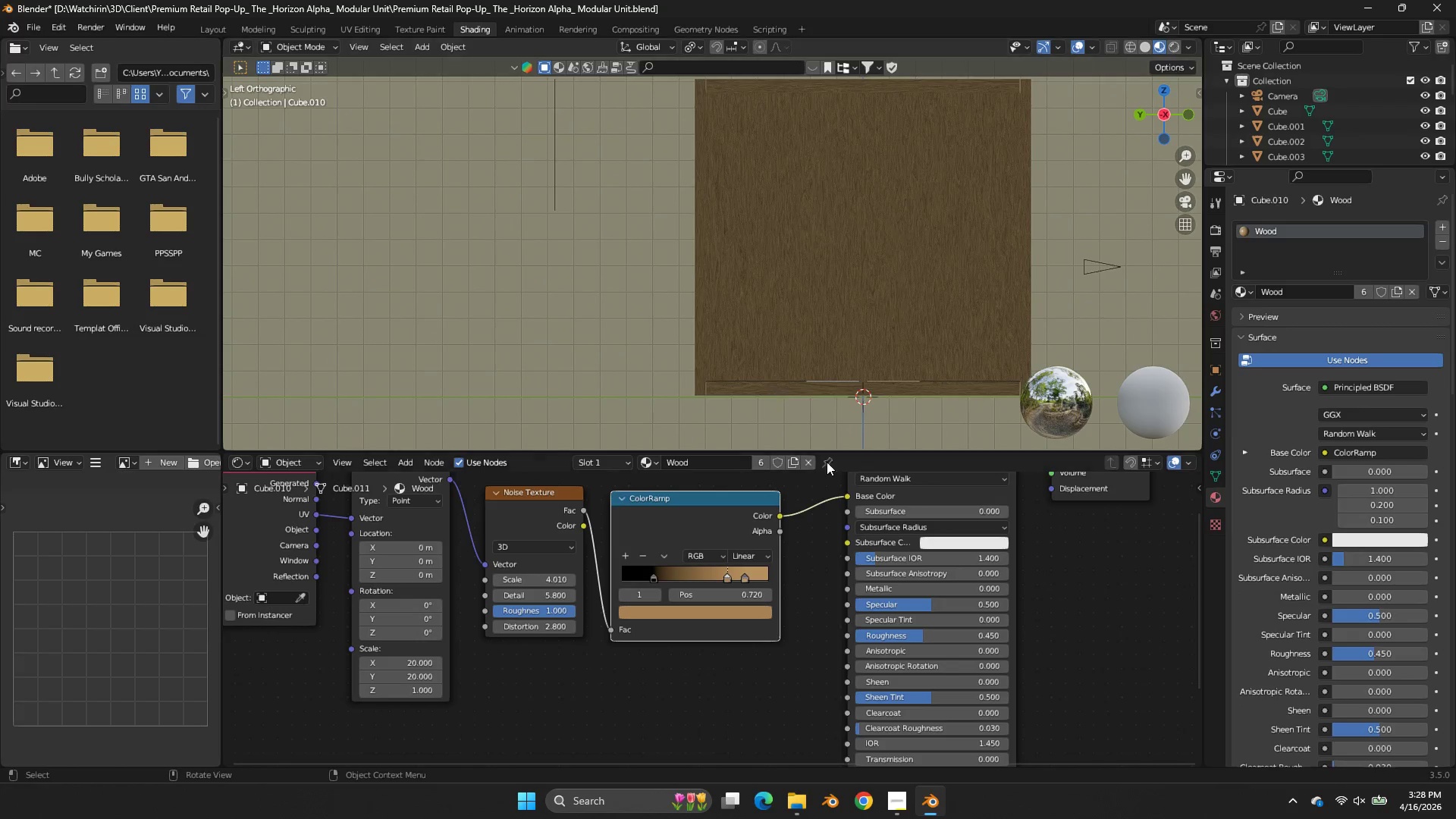 
scroll: coordinate [1115, 228], scroll_direction: up, amount: 2.0
 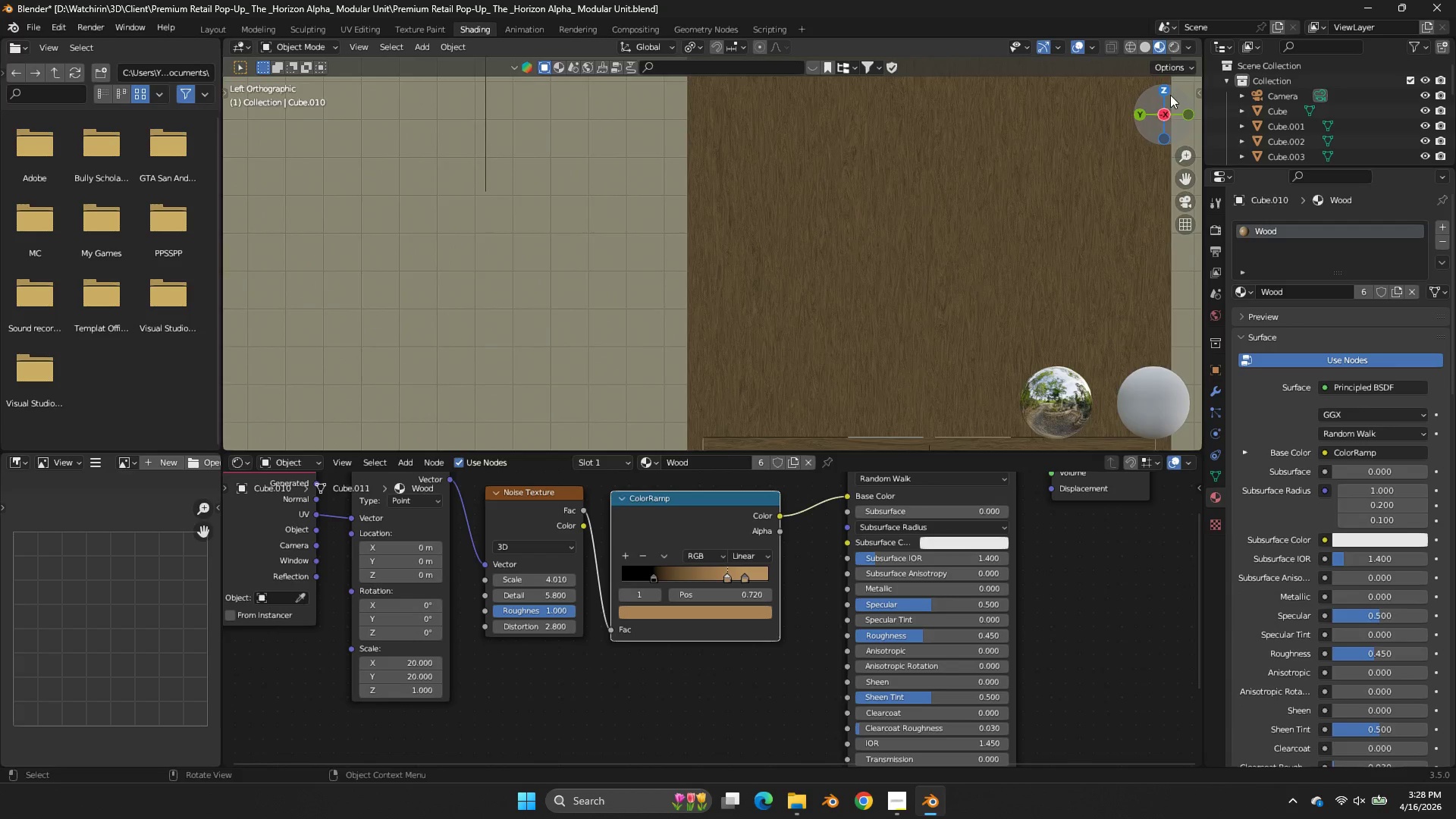 
left_click_drag(start_coordinate=[1157, 111], to_coordinate=[935, 127])
 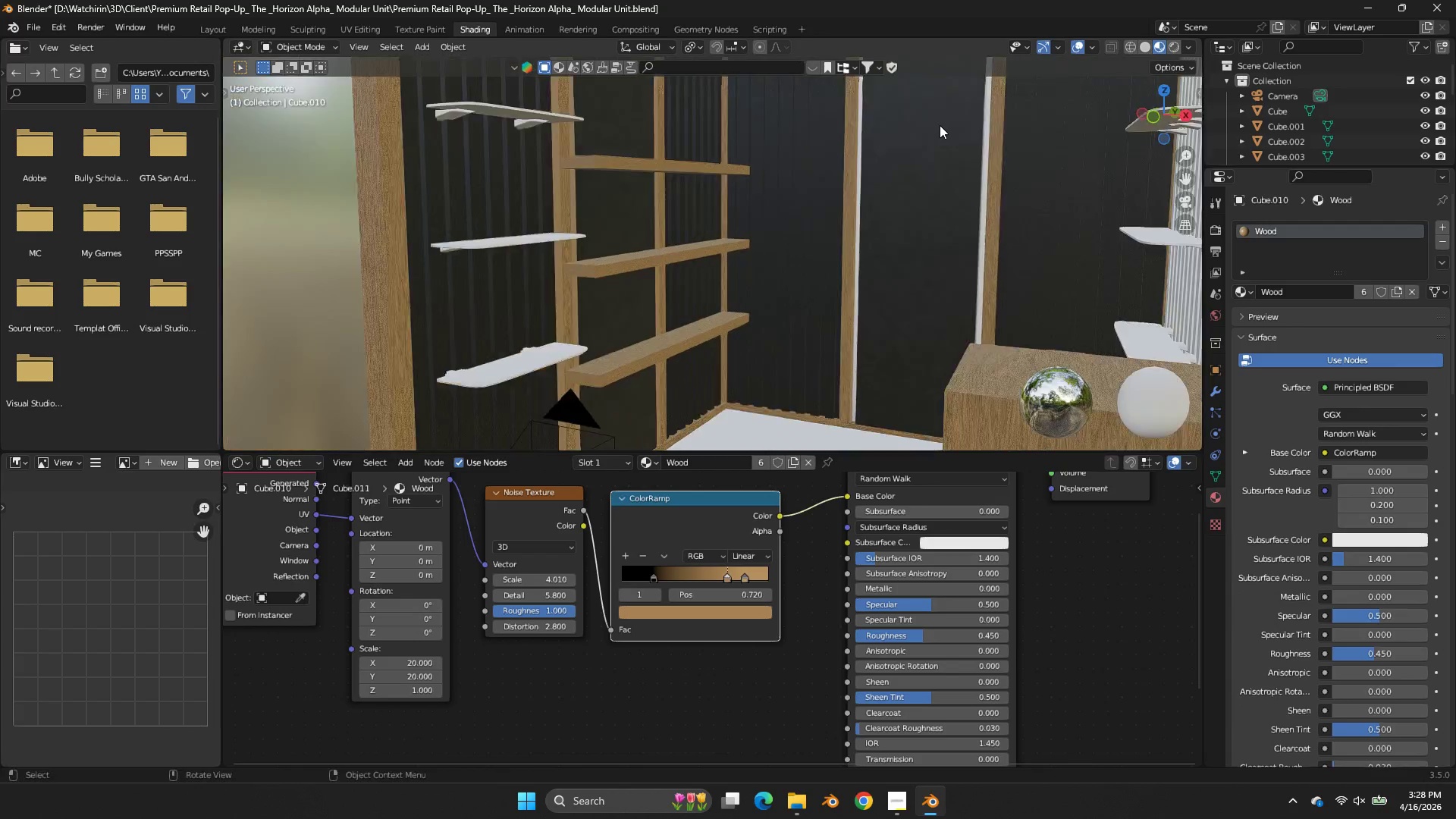 
left_click_drag(start_coordinate=[940, 125], to_coordinate=[943, 130])
 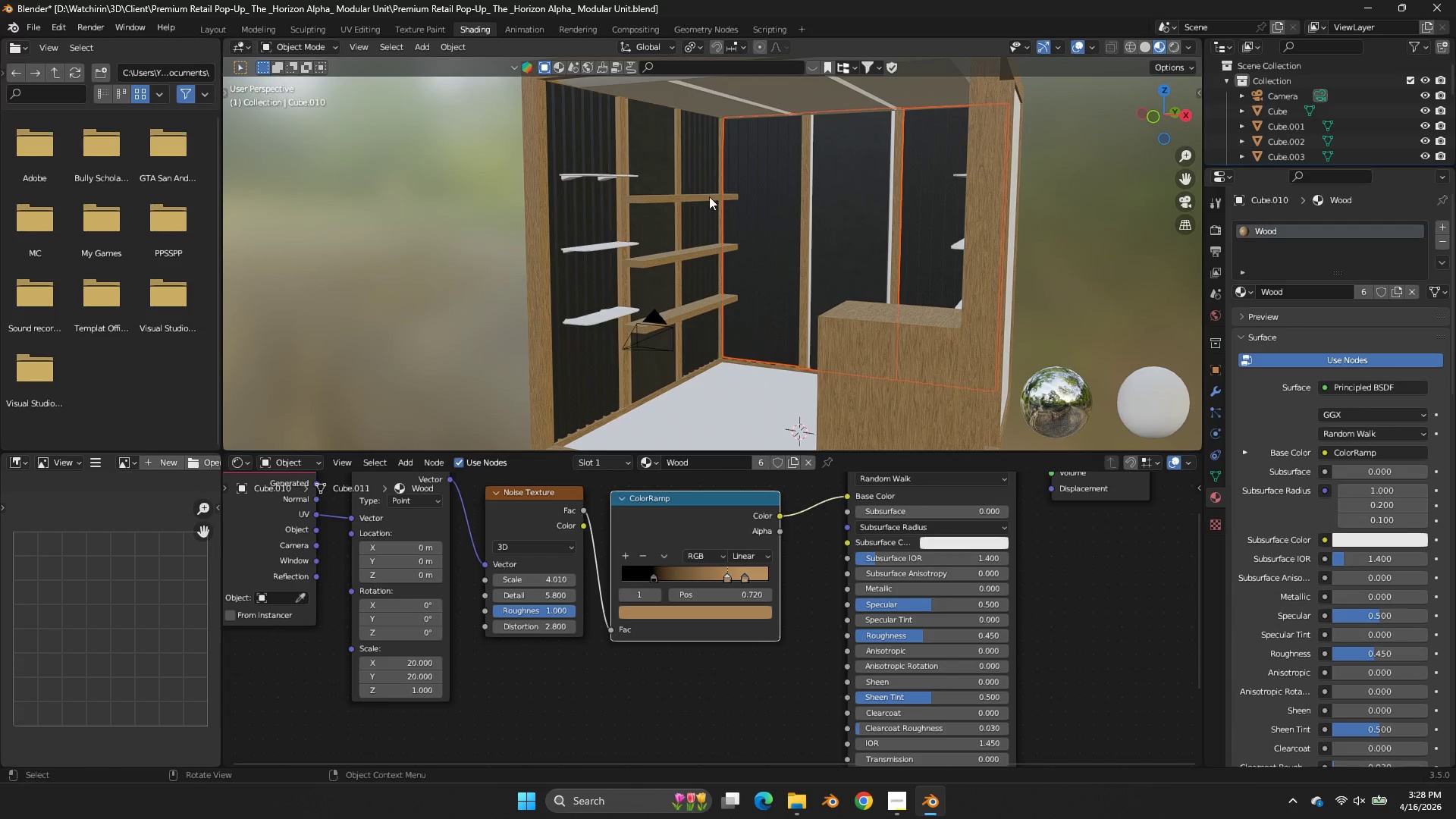 
scroll: coordinate [940, 125], scroll_direction: down, amount: 3.0
 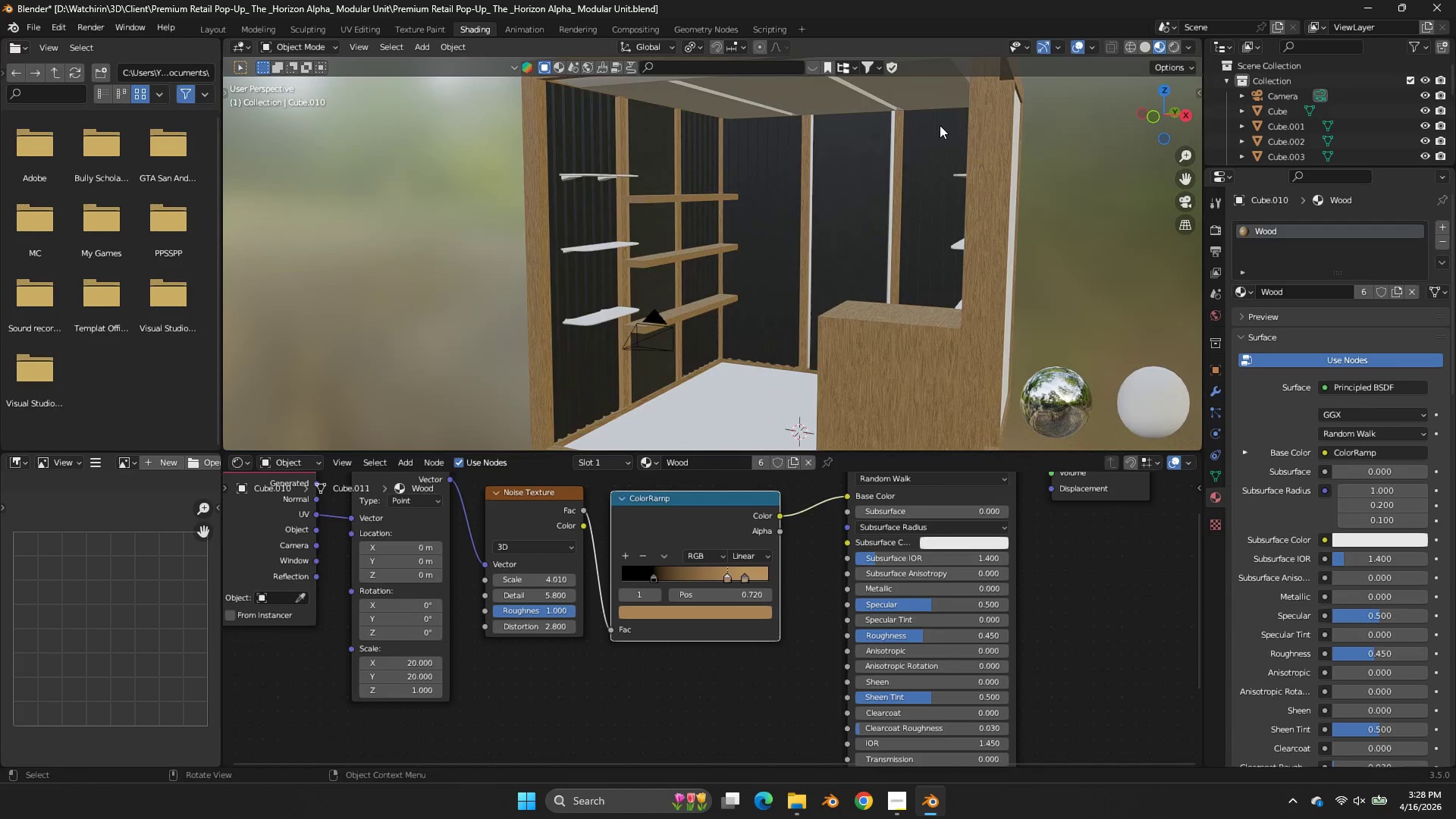 
left_click([709, 196])
 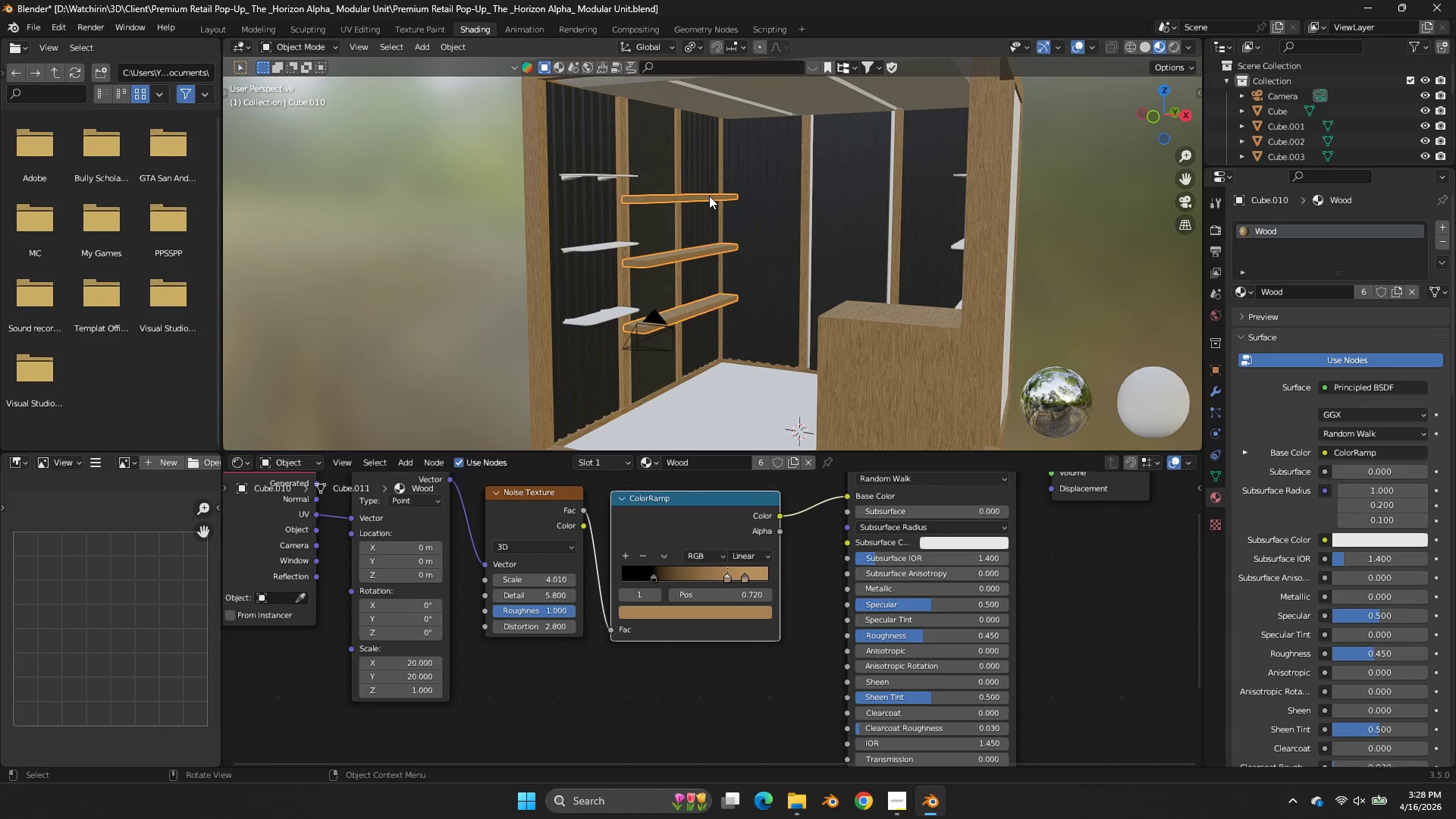 
key(NumpadDivide)
 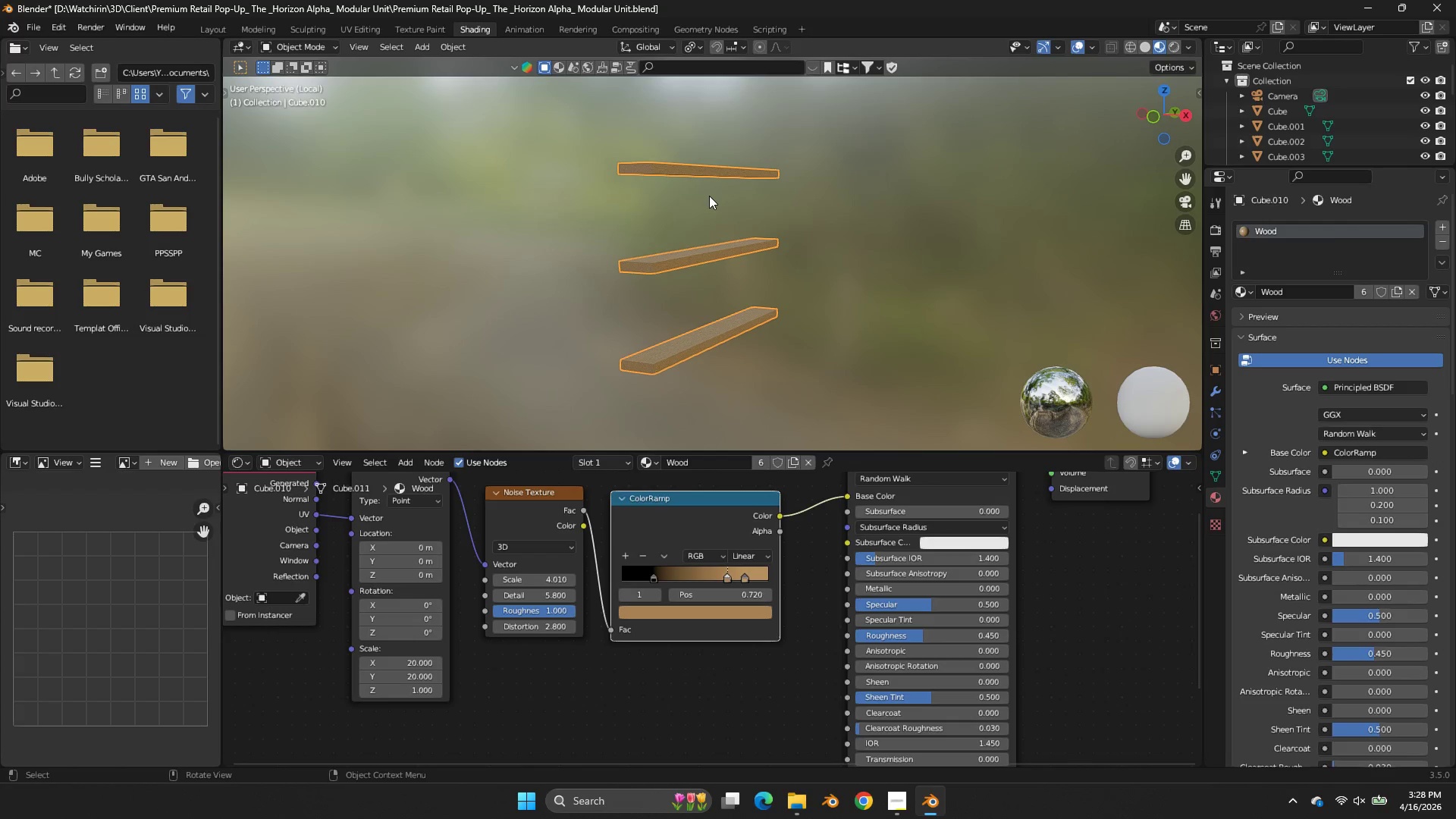 
scroll: coordinate [708, 194], scroll_direction: up, amount: 1.0
 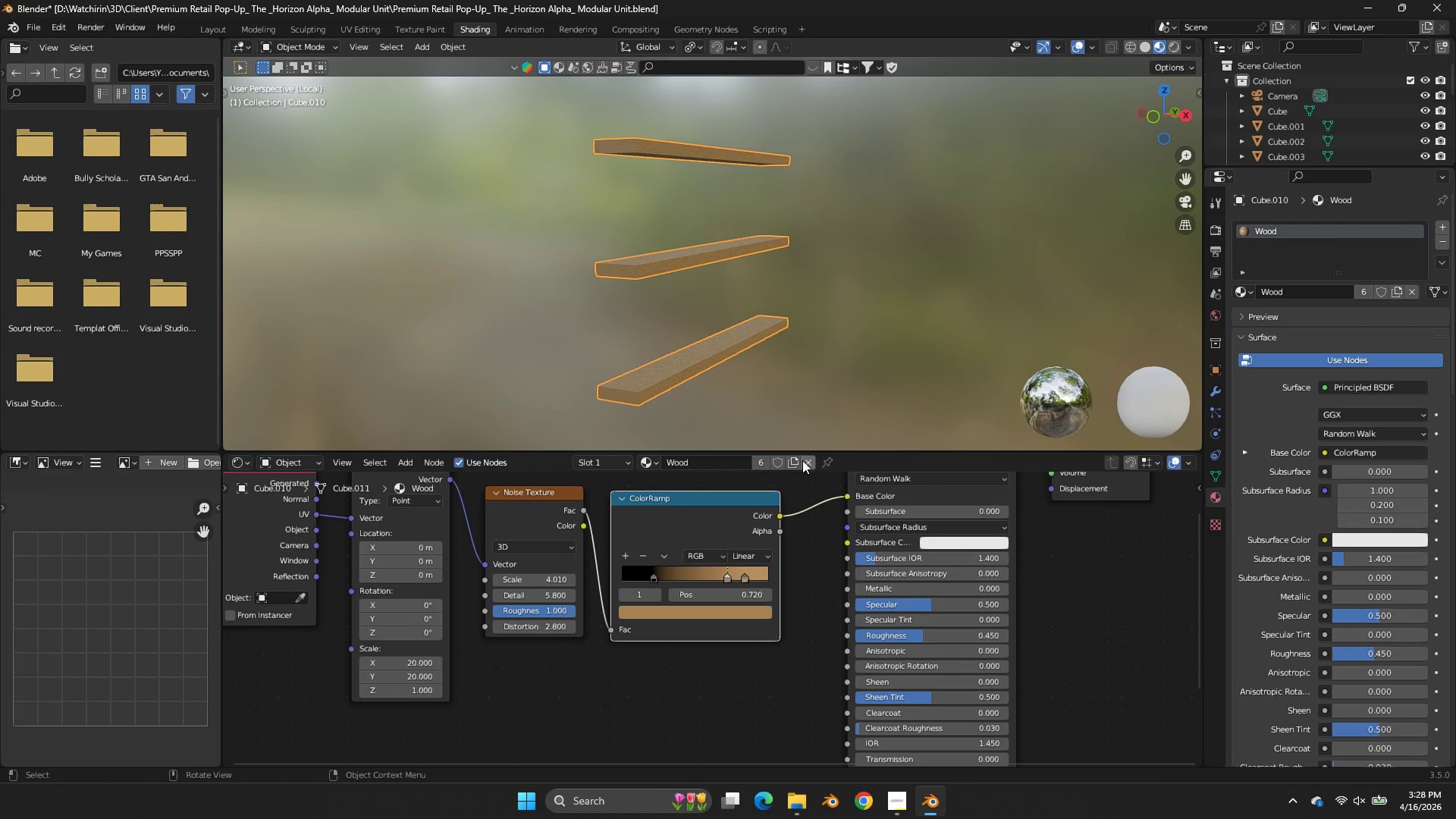 
left_click([801, 460])
 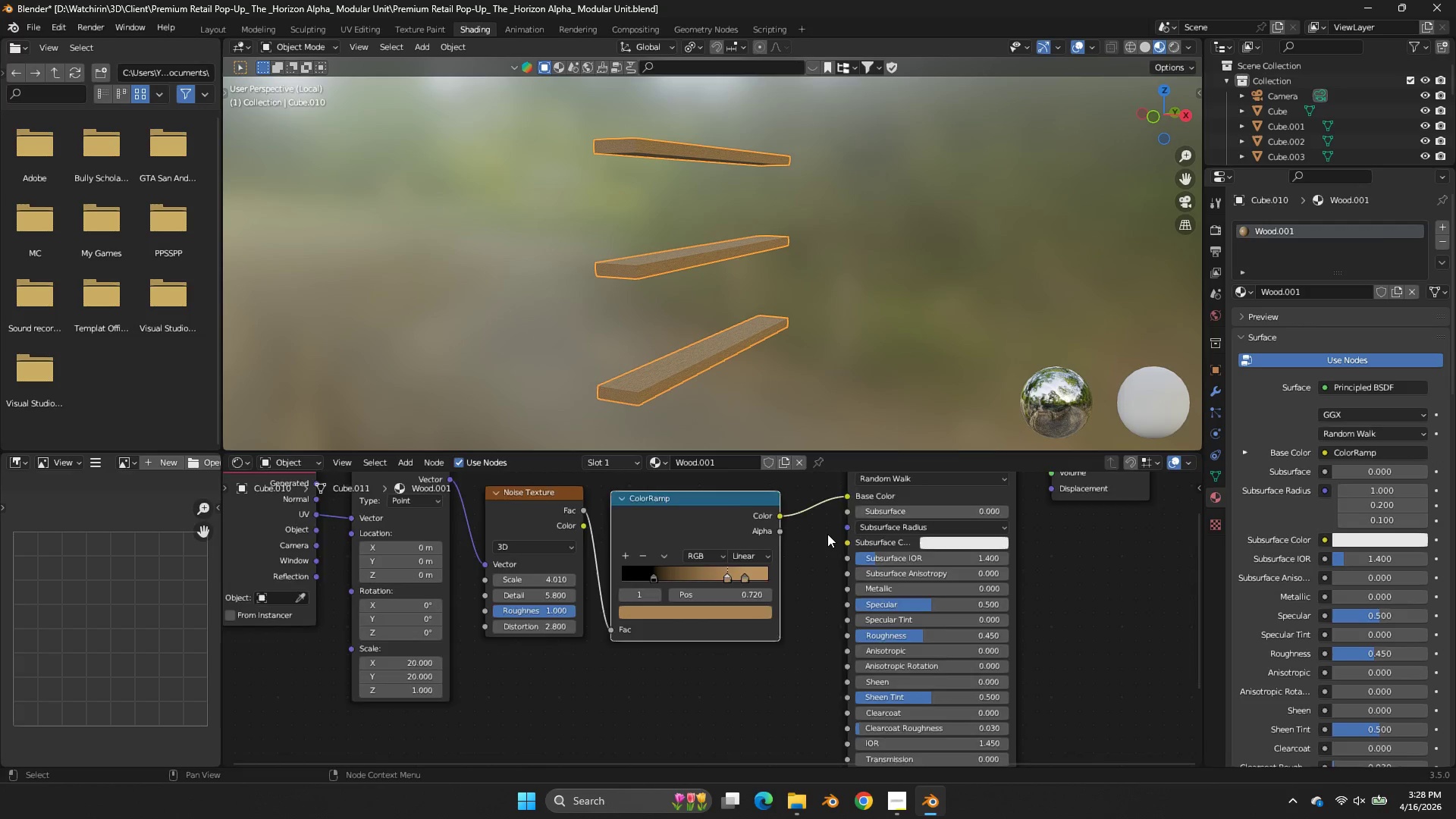 
scroll: coordinate [827, 534], scroll_direction: up, amount: 3.0
 